 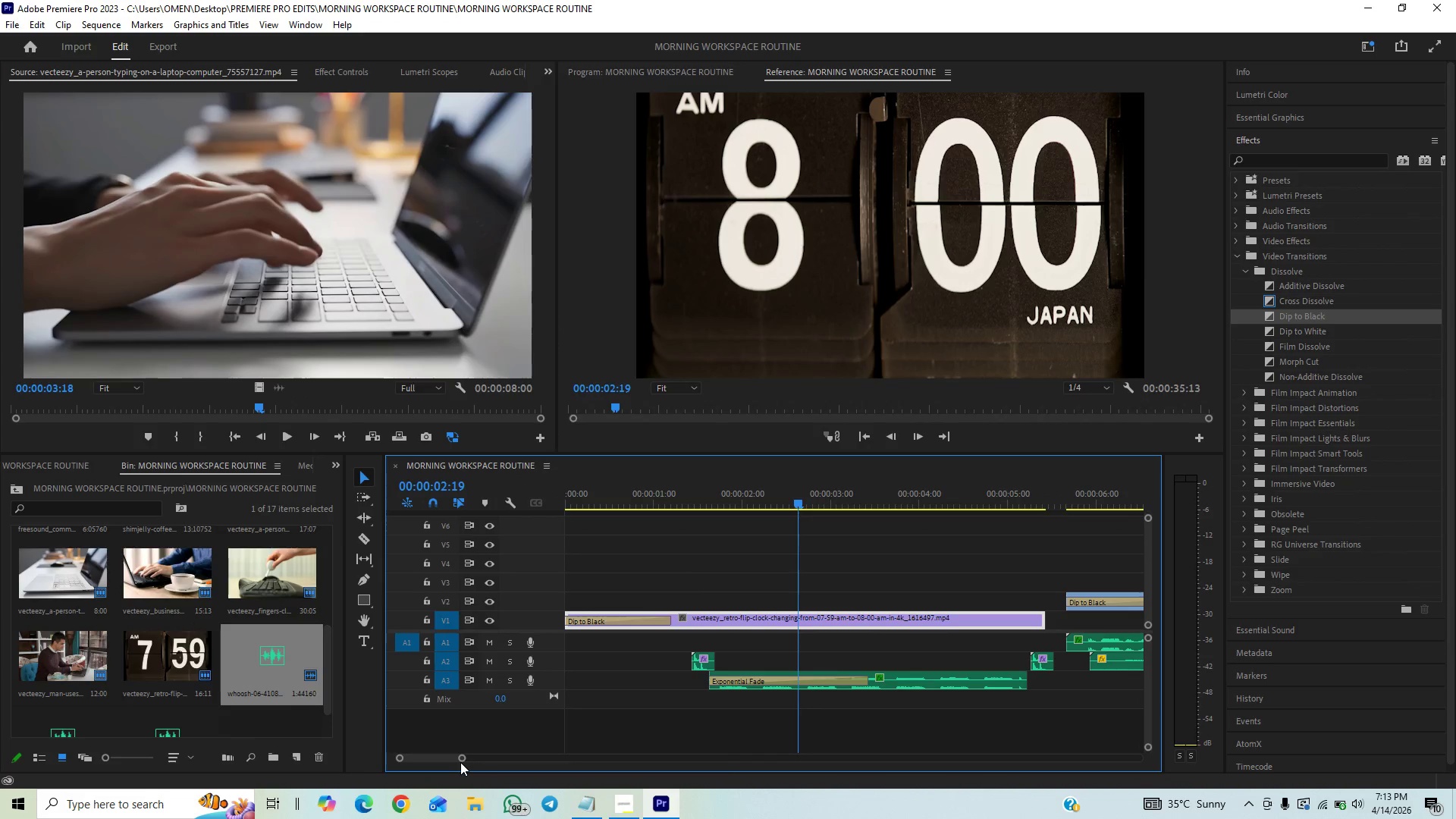 
left_click_drag(start_coordinate=[460, 761], to_coordinate=[613, 739])
 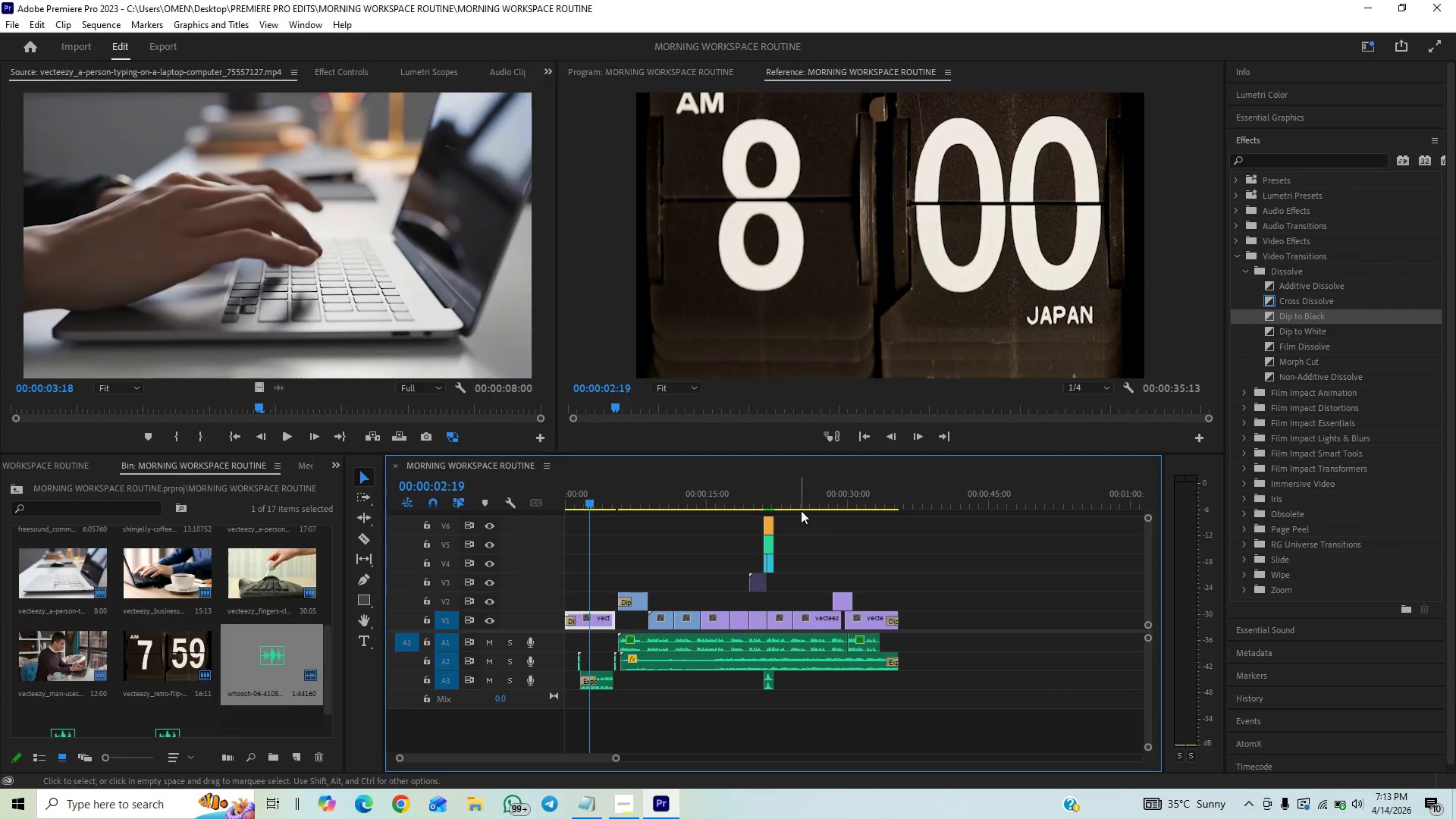 
left_click([811, 491])
 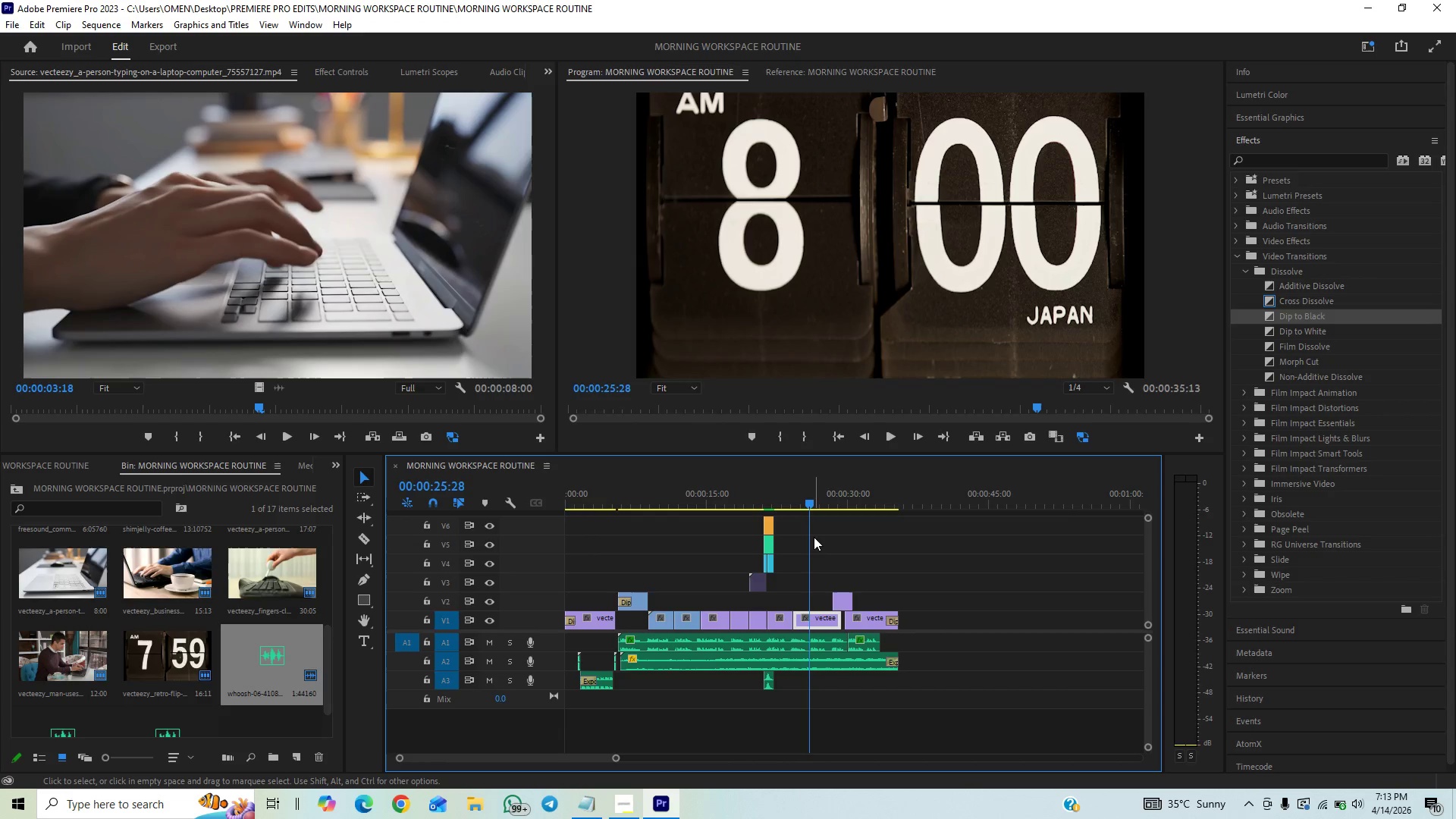 
key(Space)
 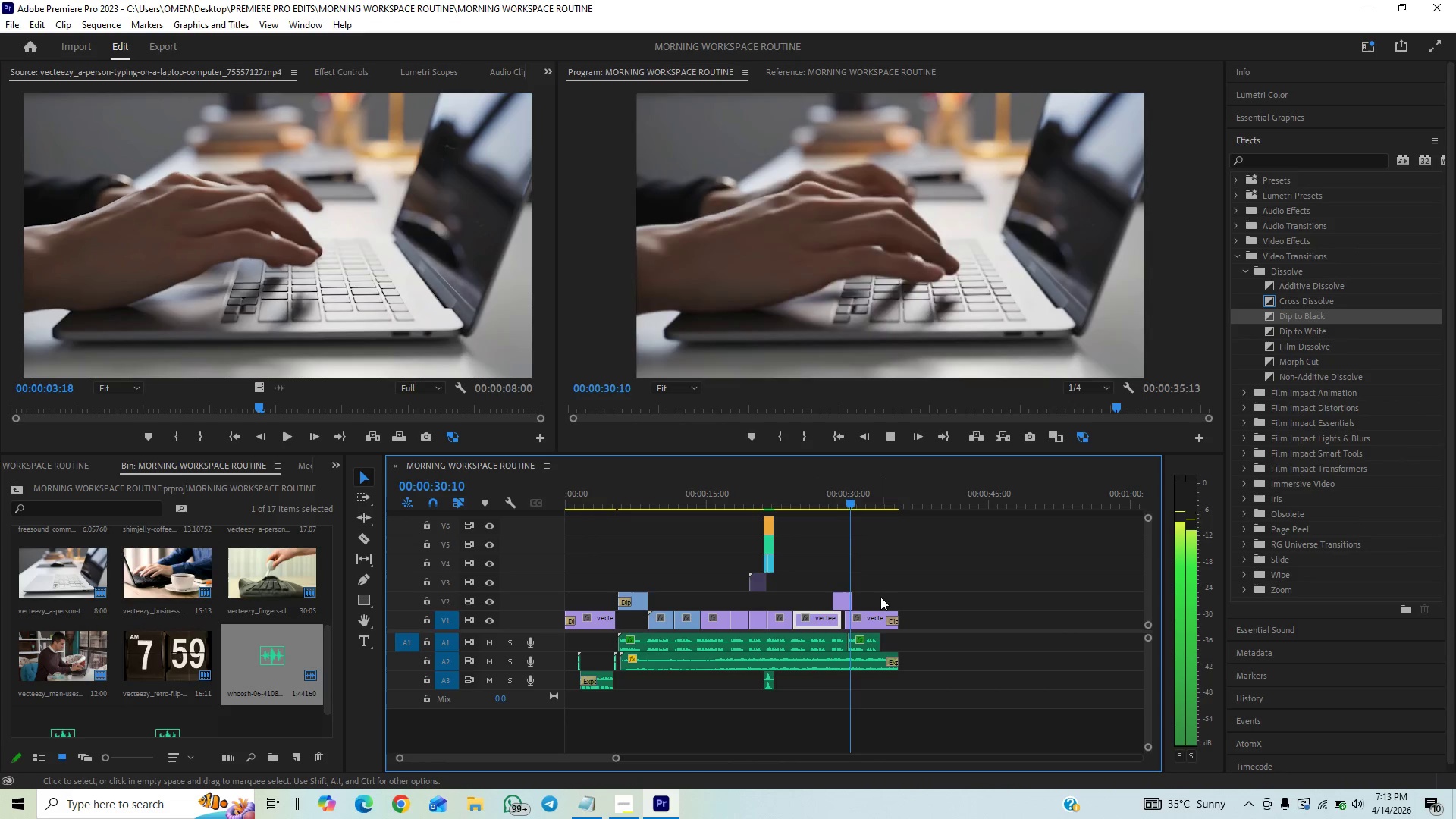 
wait(7.22)
 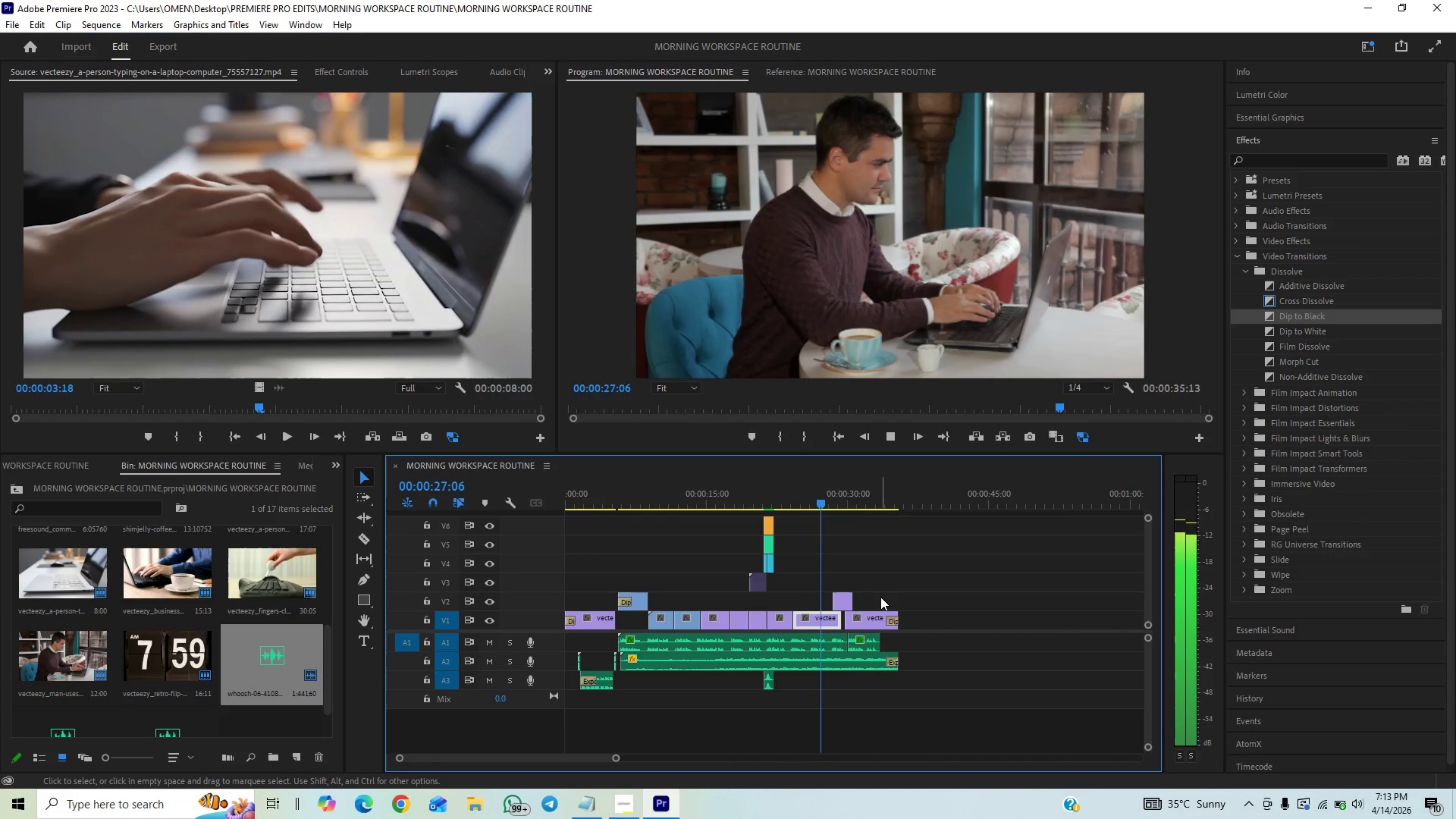 
key(Space)
 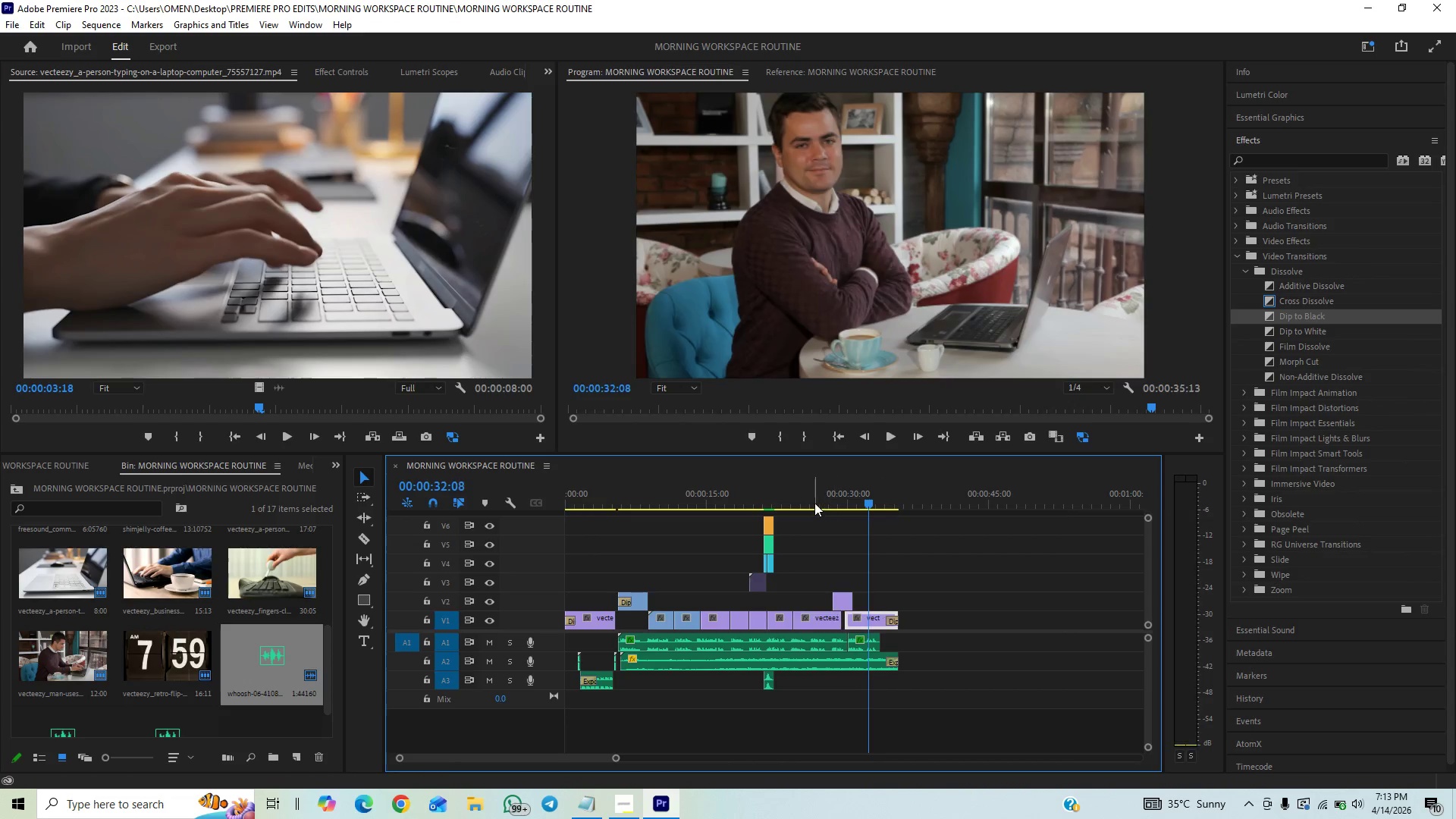 
left_click([814, 503])
 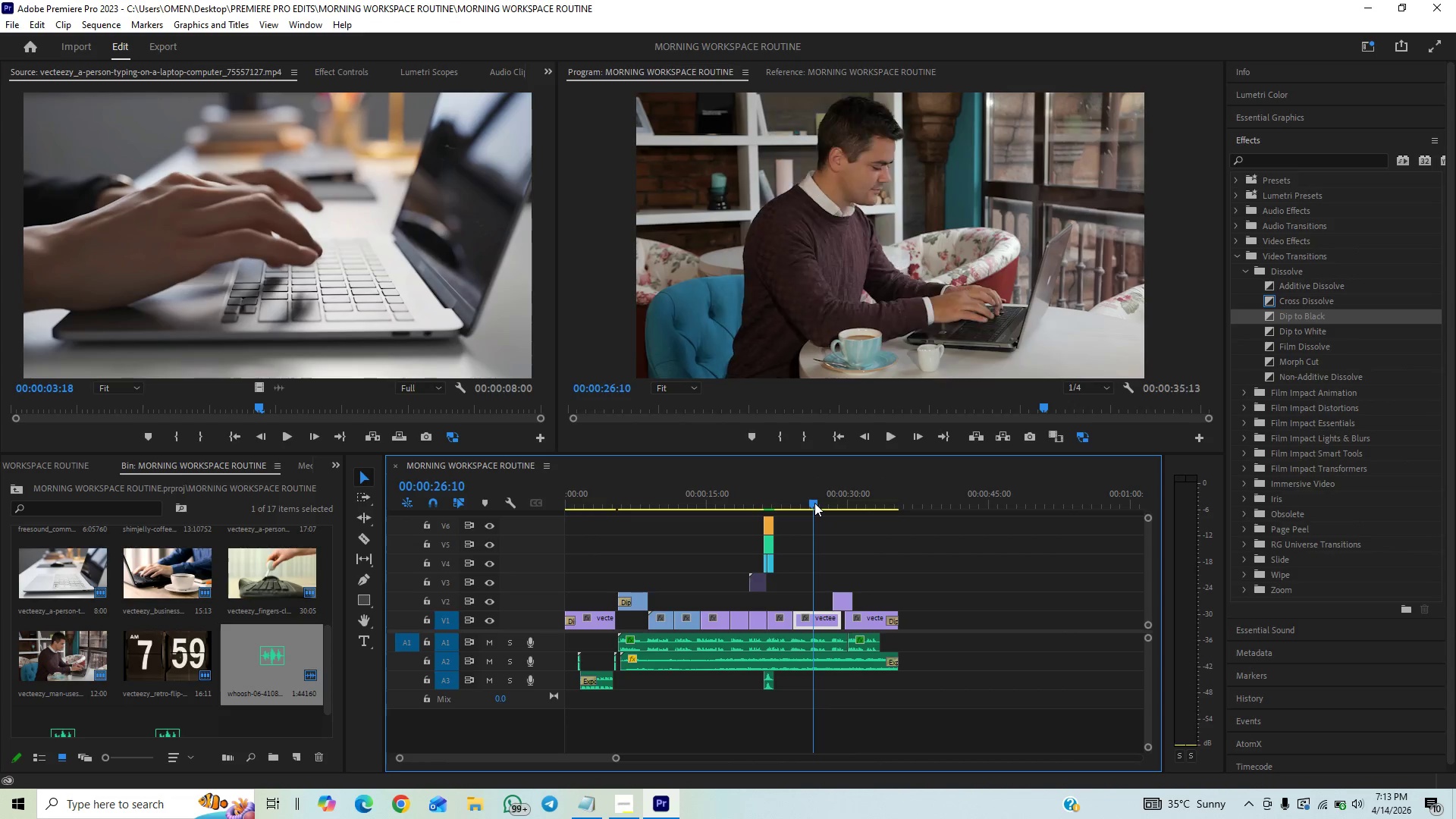 
key(Space)
 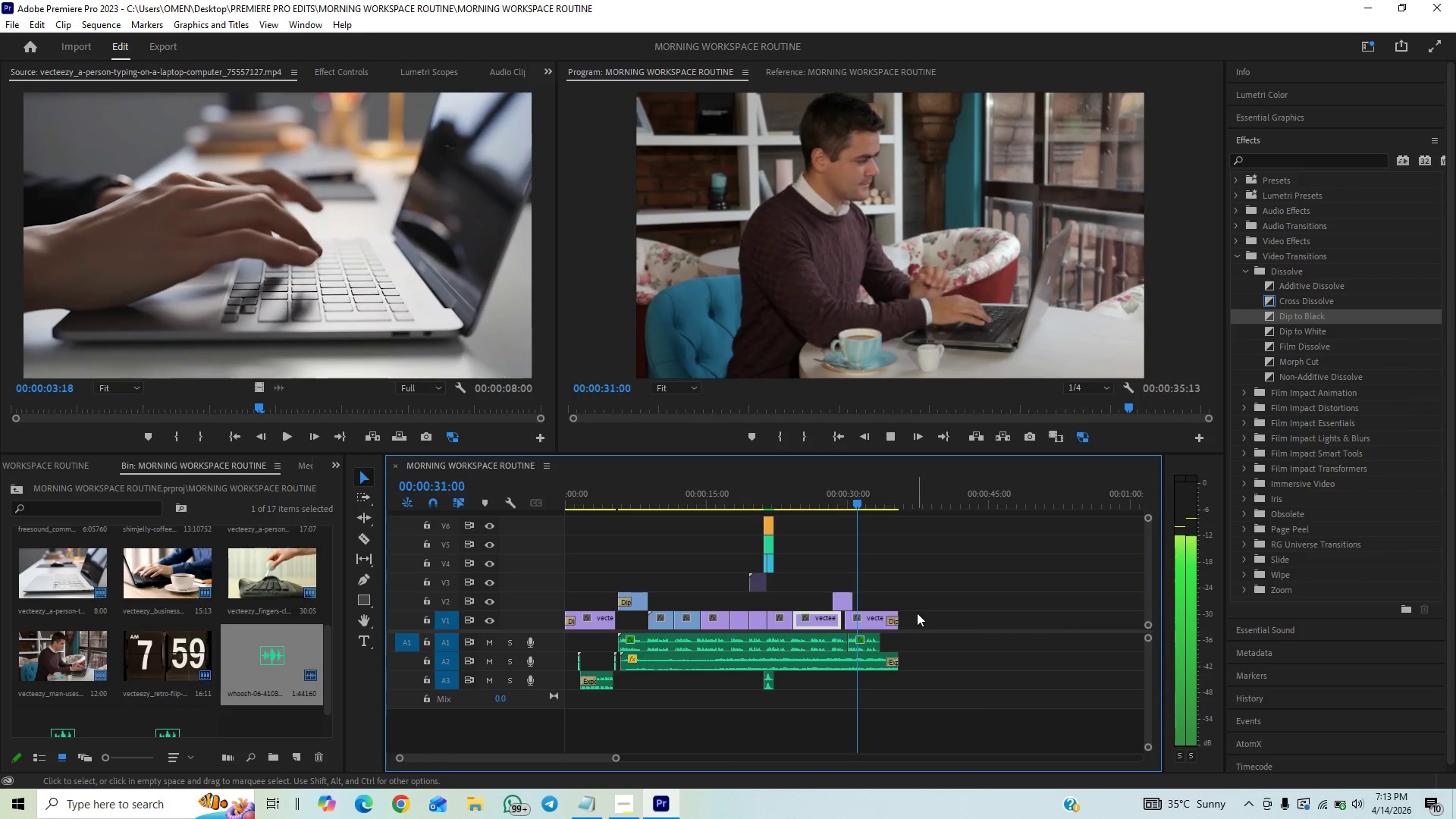 
wait(6.89)
 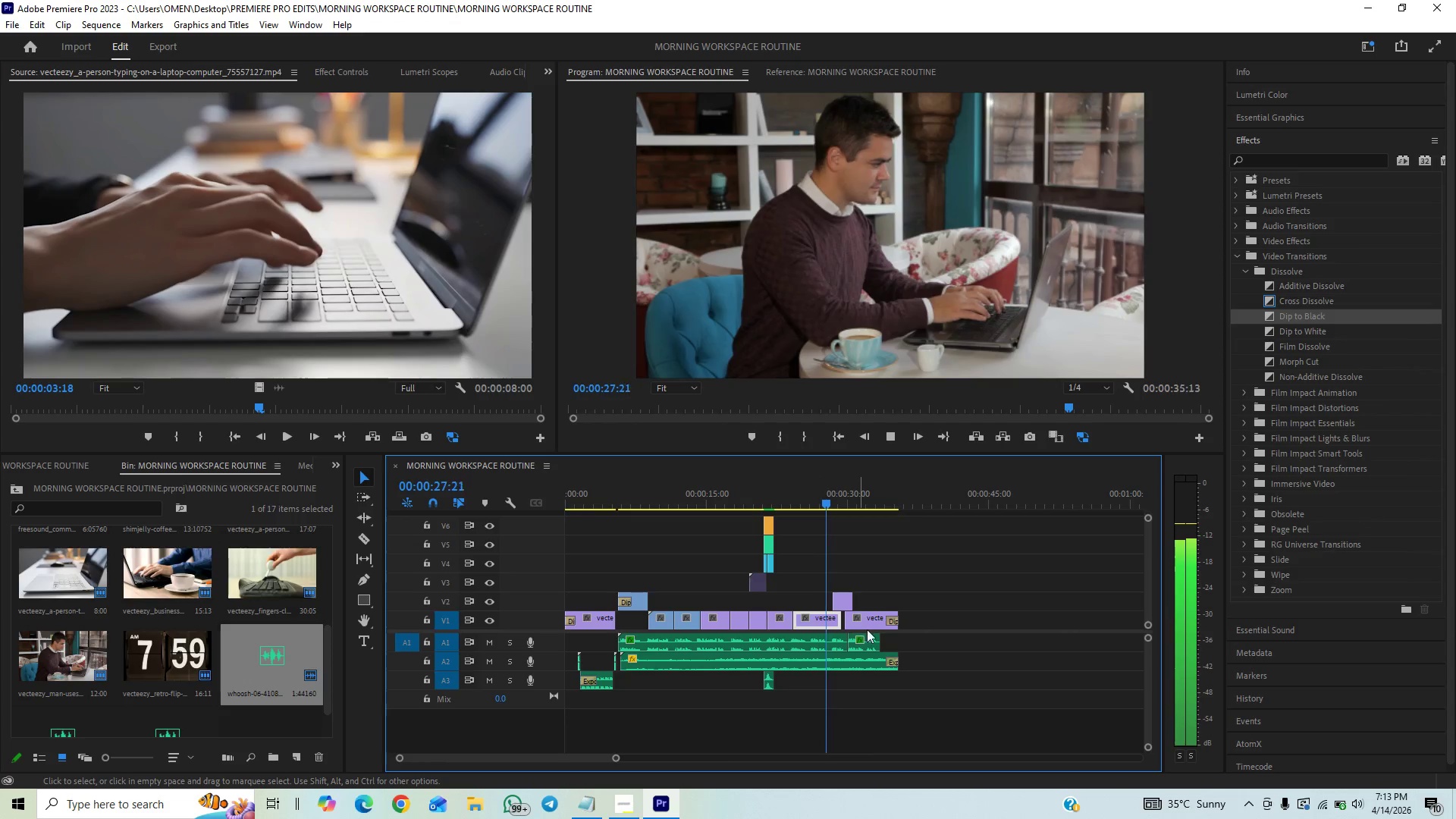 
left_click([811, 504])
 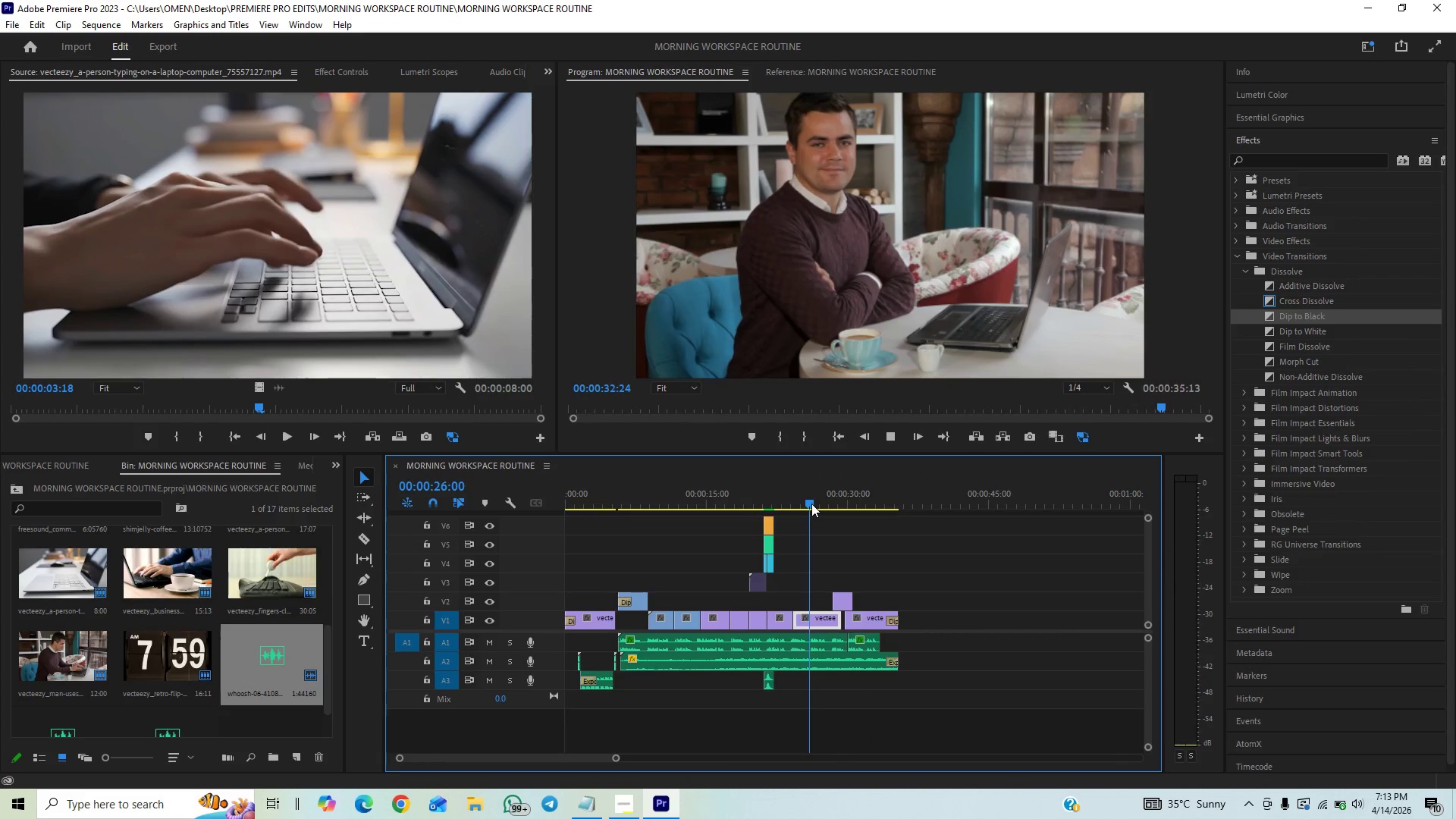 
key(Space)
 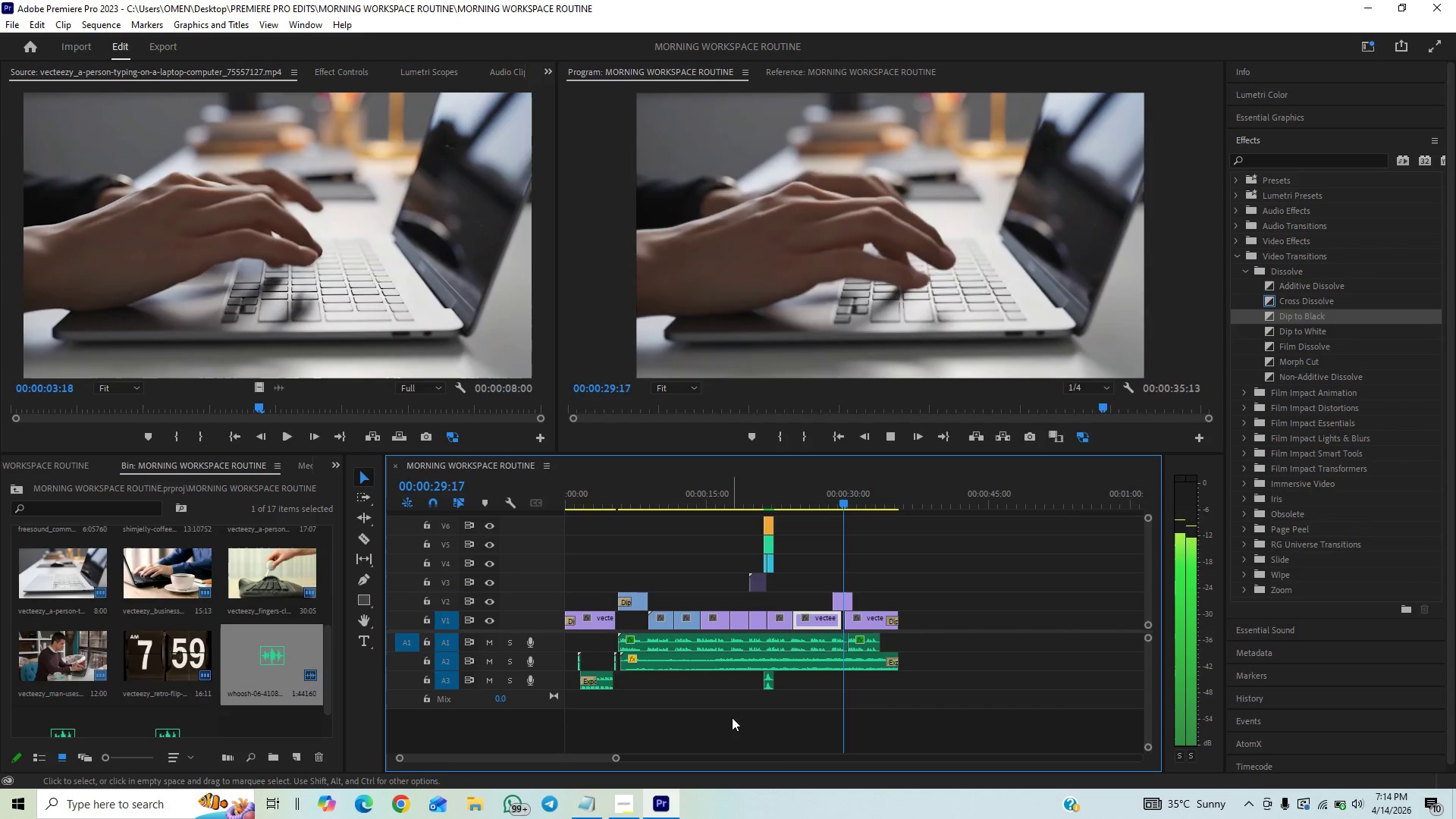 
wait(6.7)
 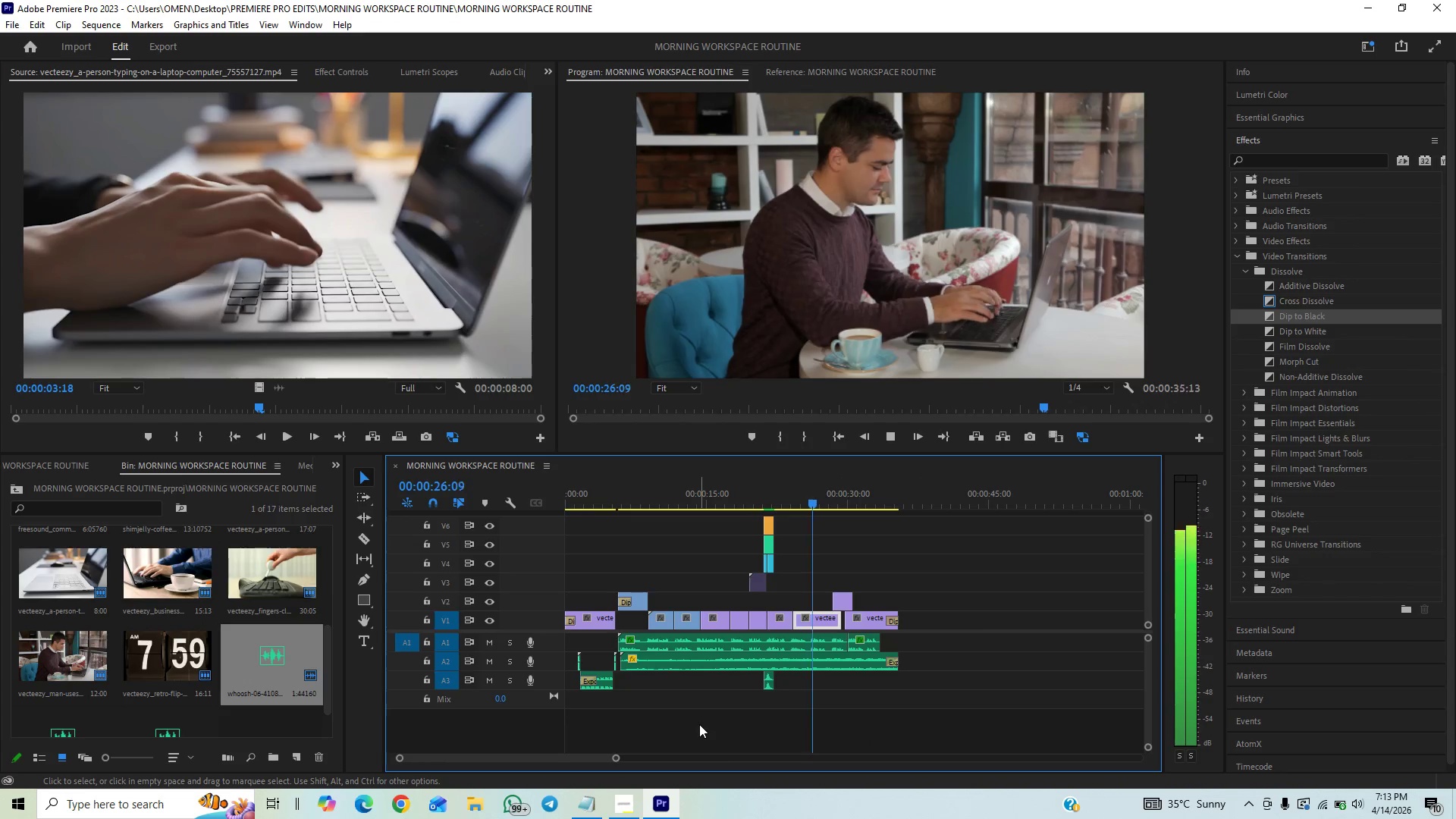 
key(Space)
 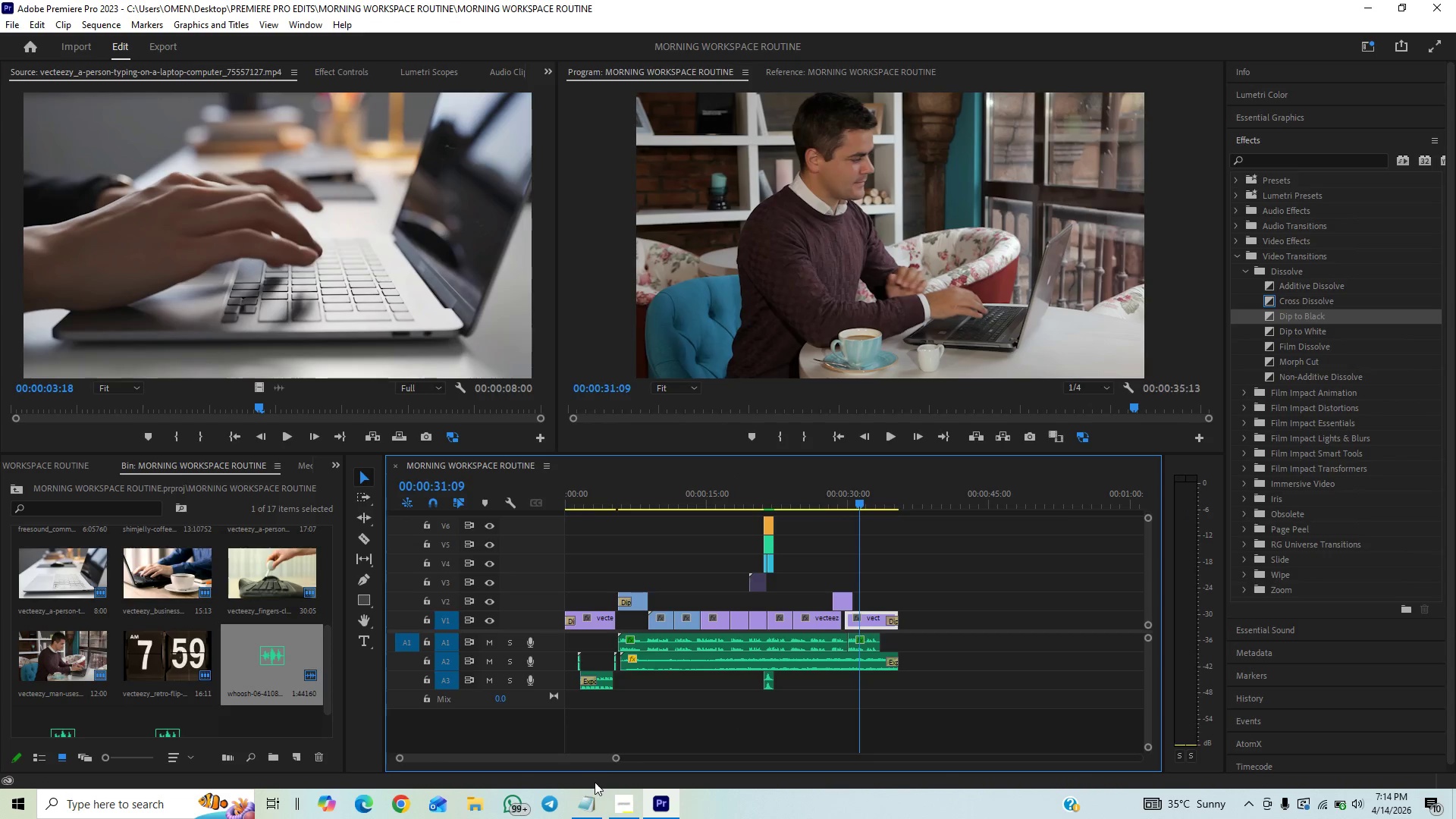 
left_click_drag(start_coordinate=[614, 758], to_coordinate=[530, 789])
 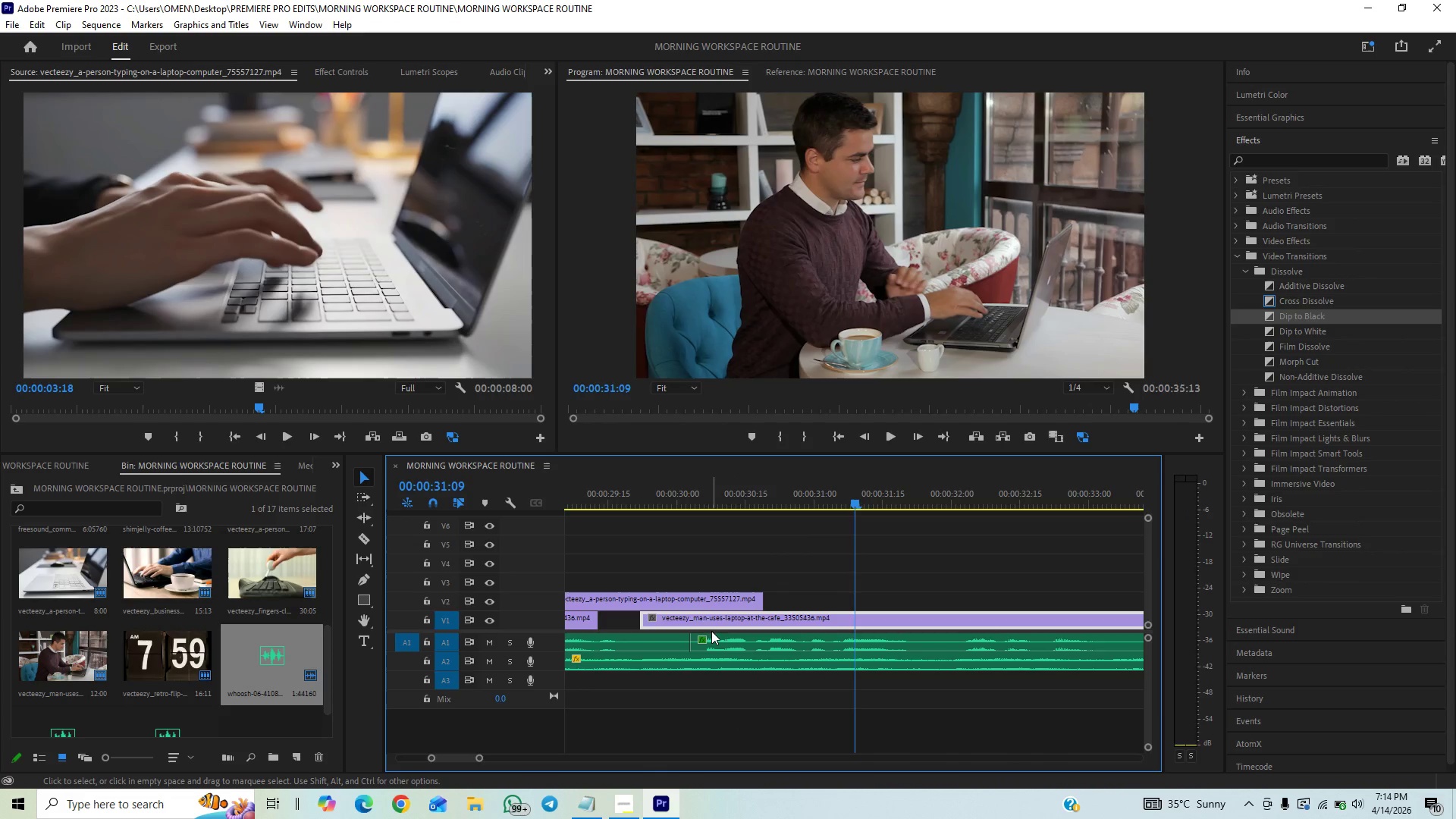 
left_click_drag(start_coordinate=[716, 627], to_coordinate=[755, 623])
 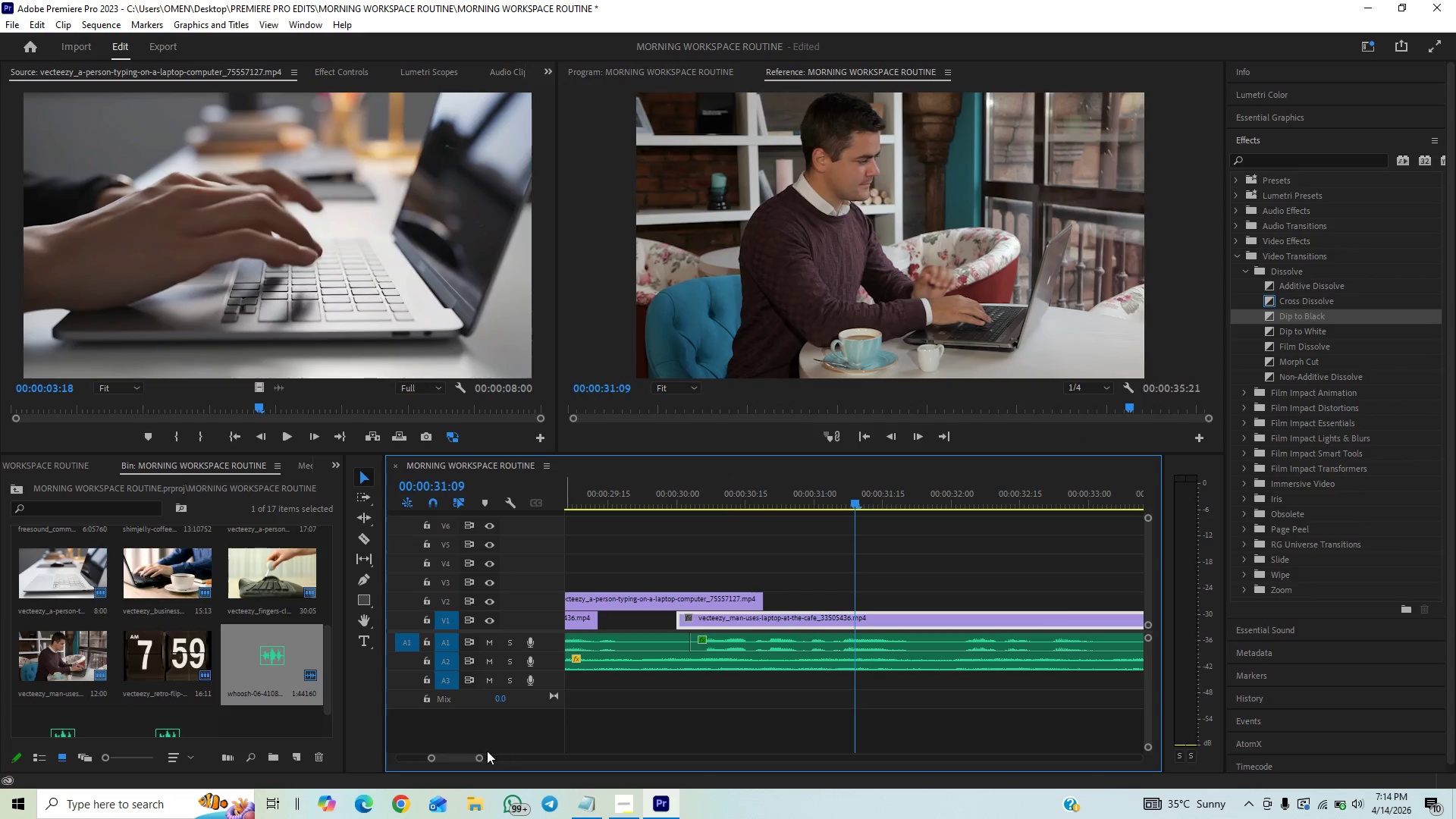 
left_click_drag(start_coordinate=[475, 760], to_coordinate=[495, 756])
 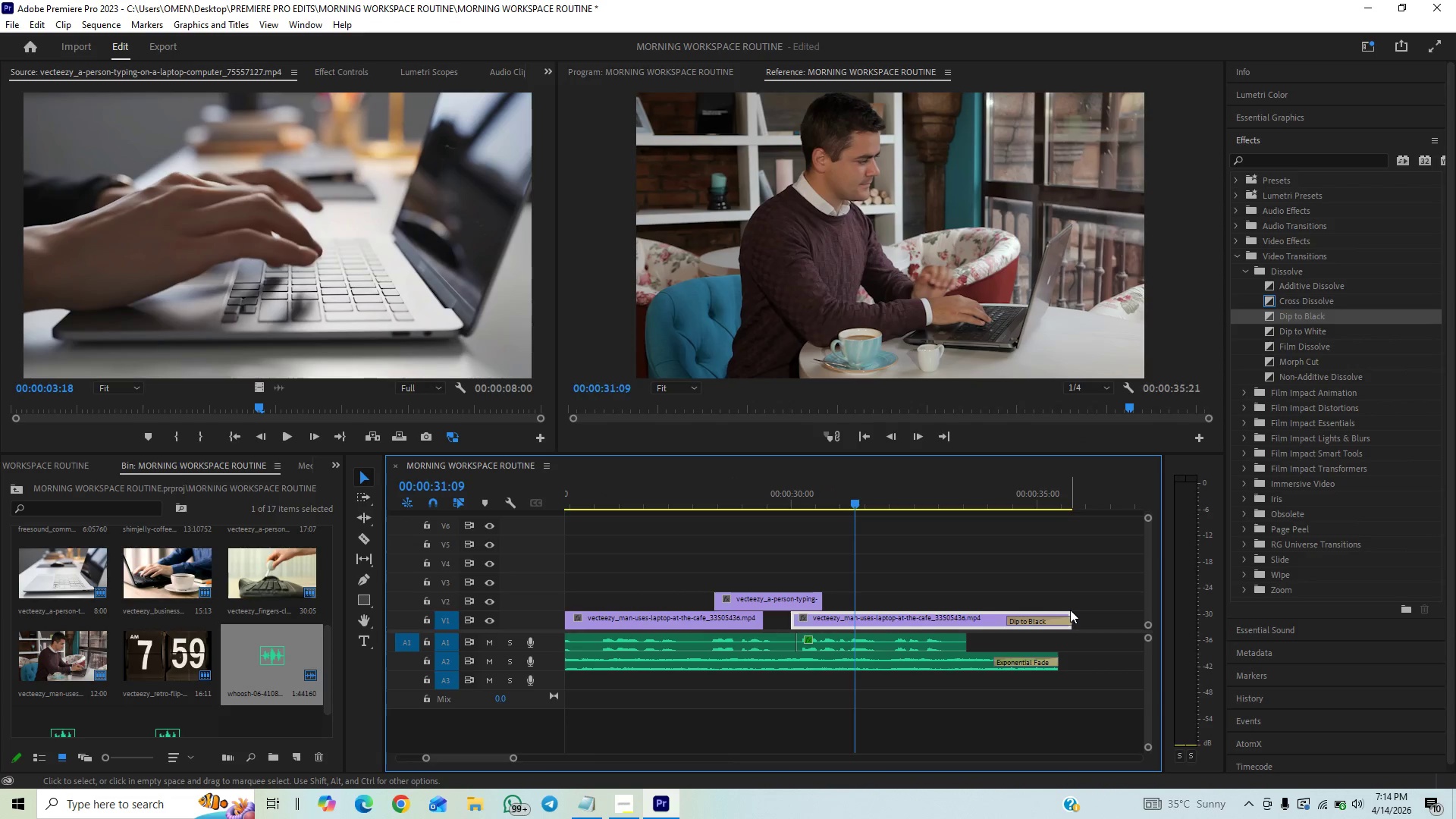 
left_click_drag(start_coordinate=[1071, 613], to_coordinate=[1058, 632])
 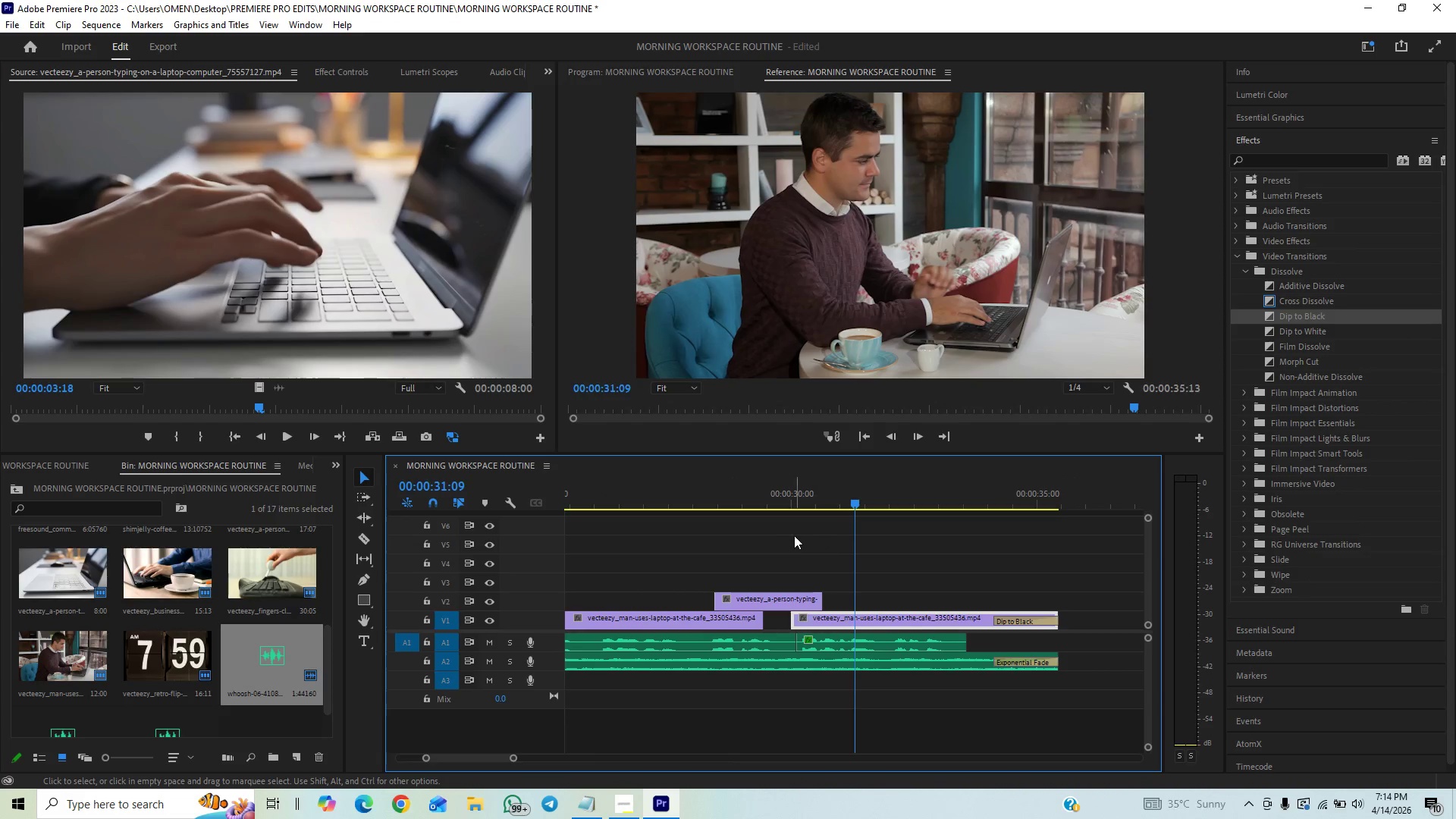 
left_click([764, 497])
 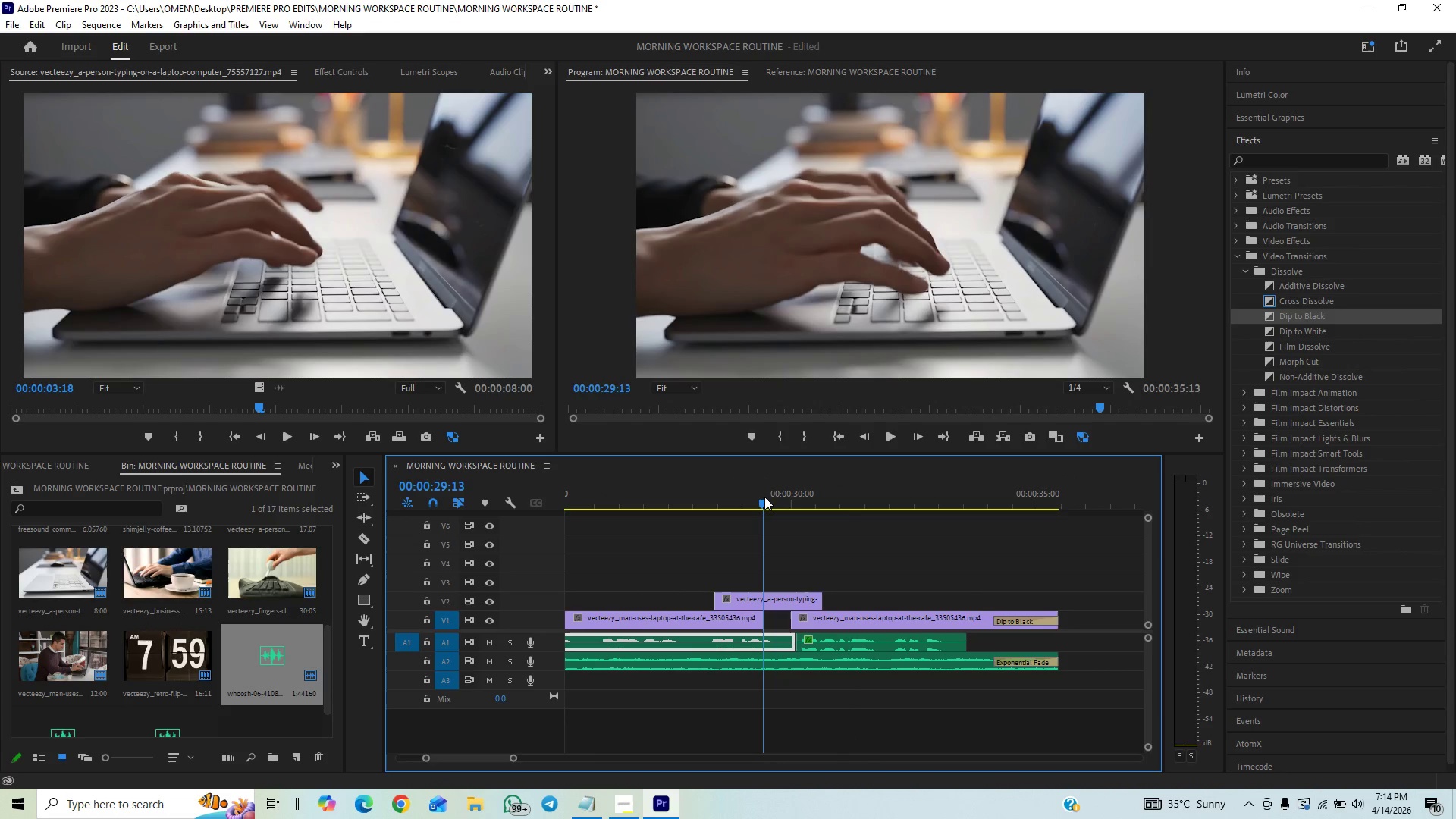 
key(Space)
 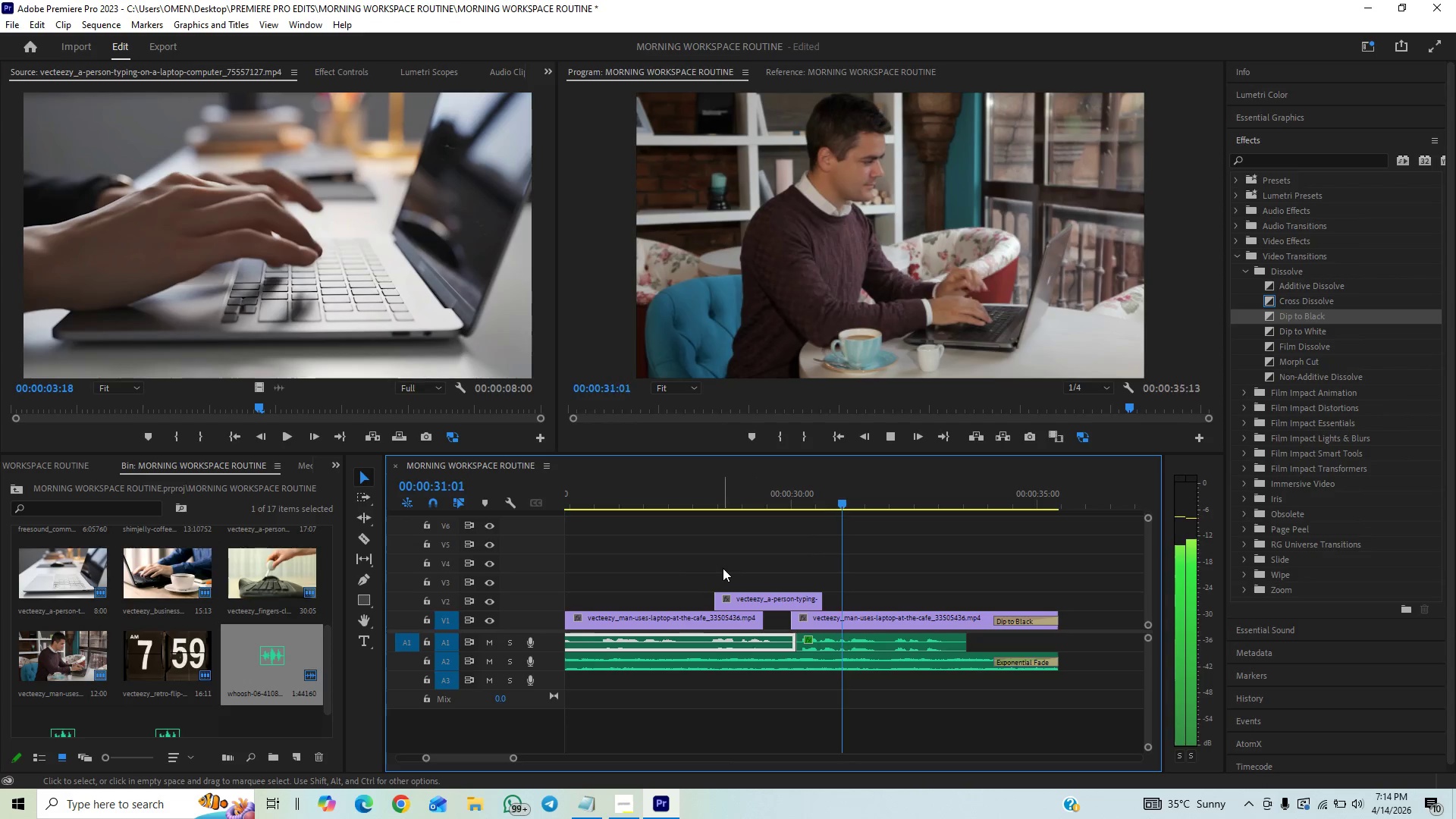 
key(Space)
 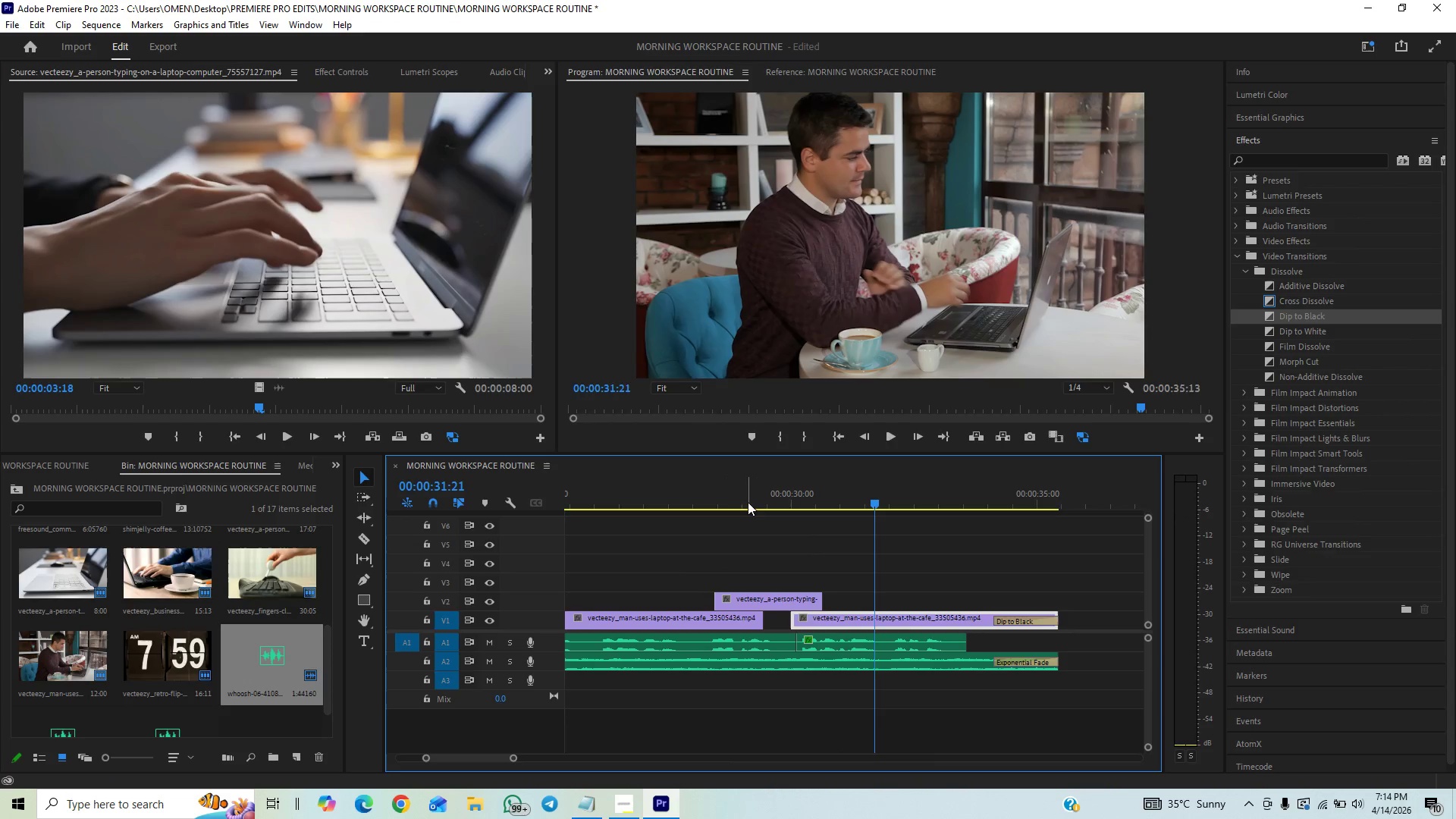 
left_click([749, 500])
 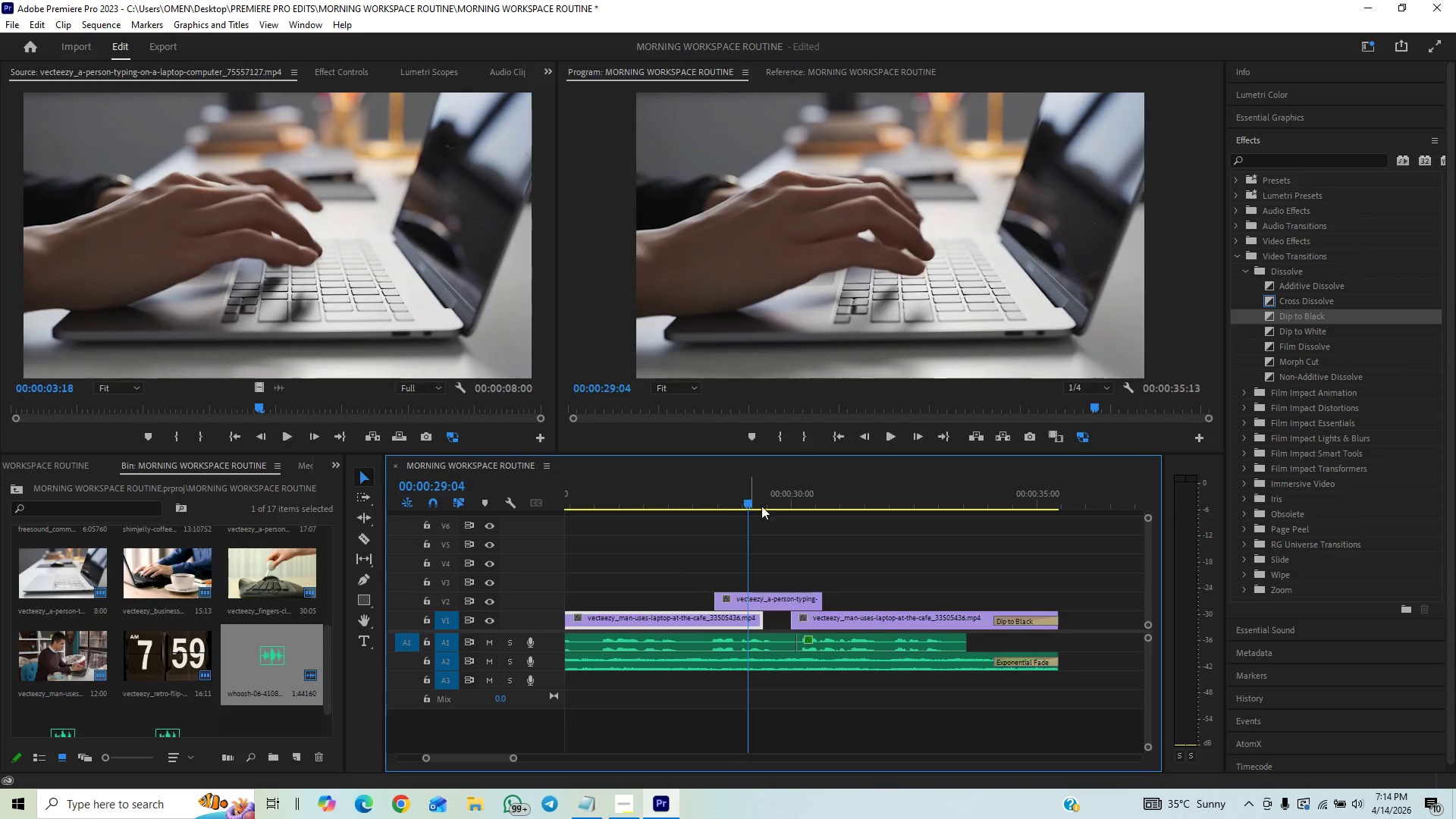 
mouse_move([1307, 805])
 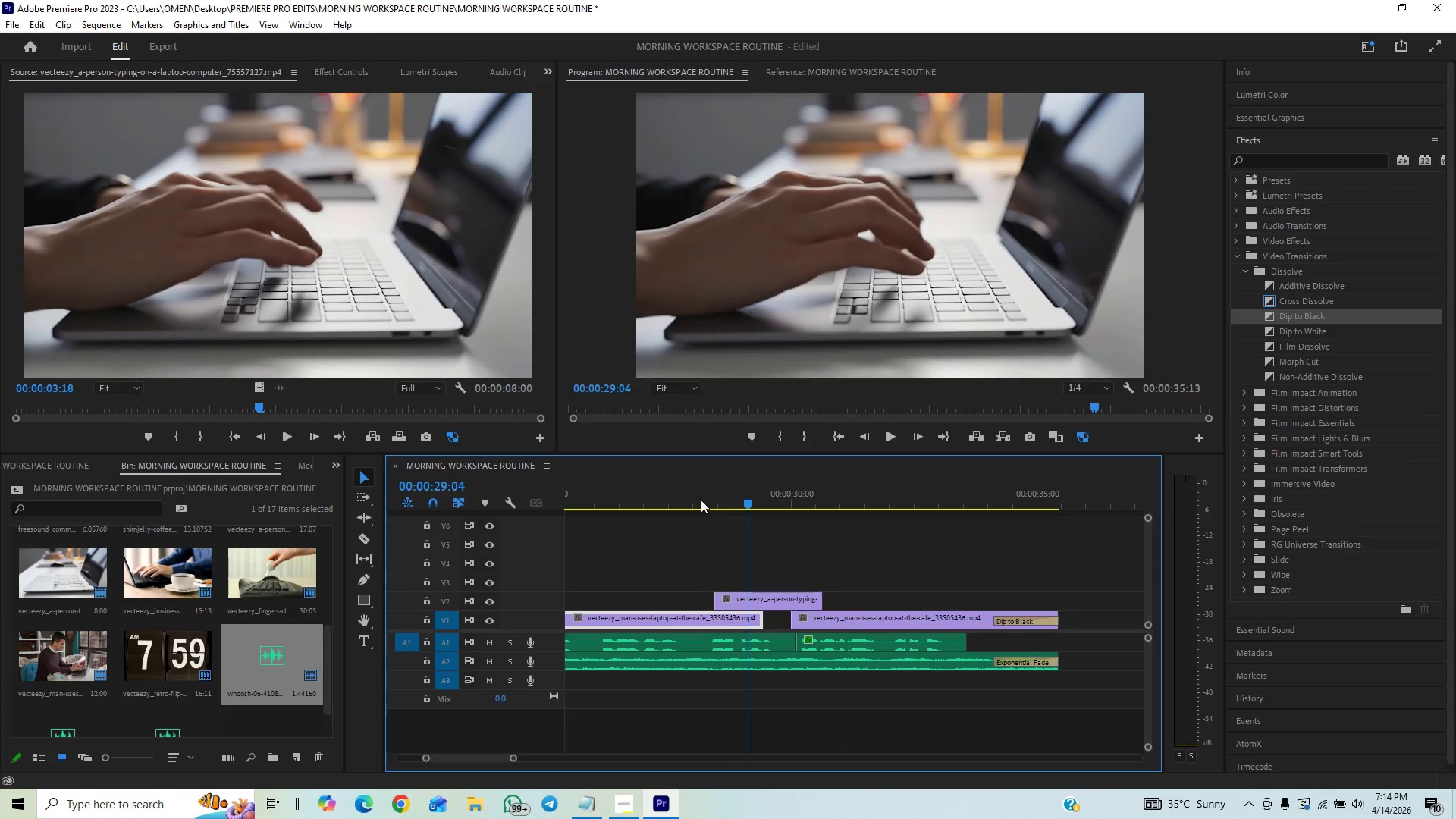 
left_click([703, 500])
 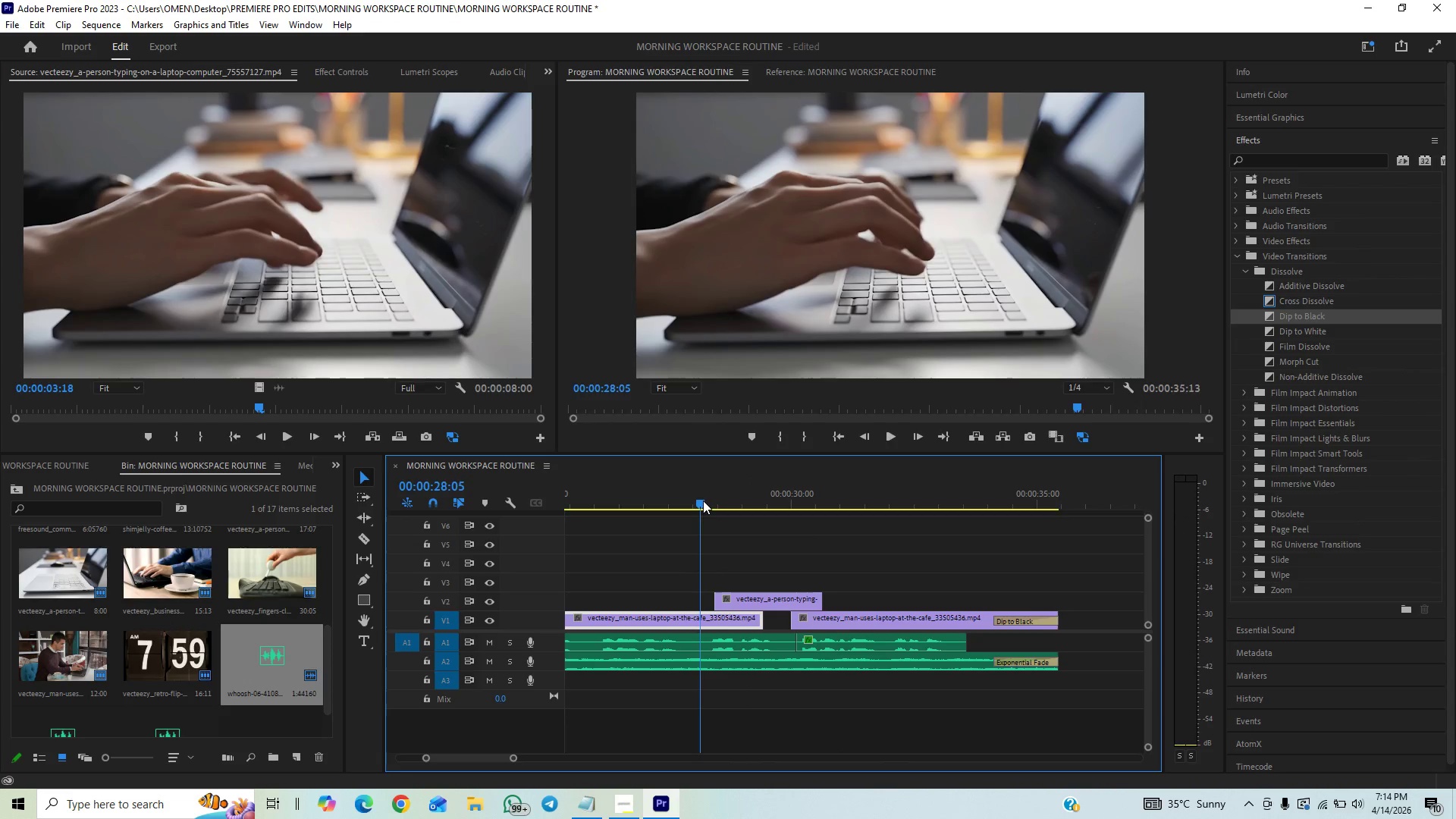 
key(Space)
 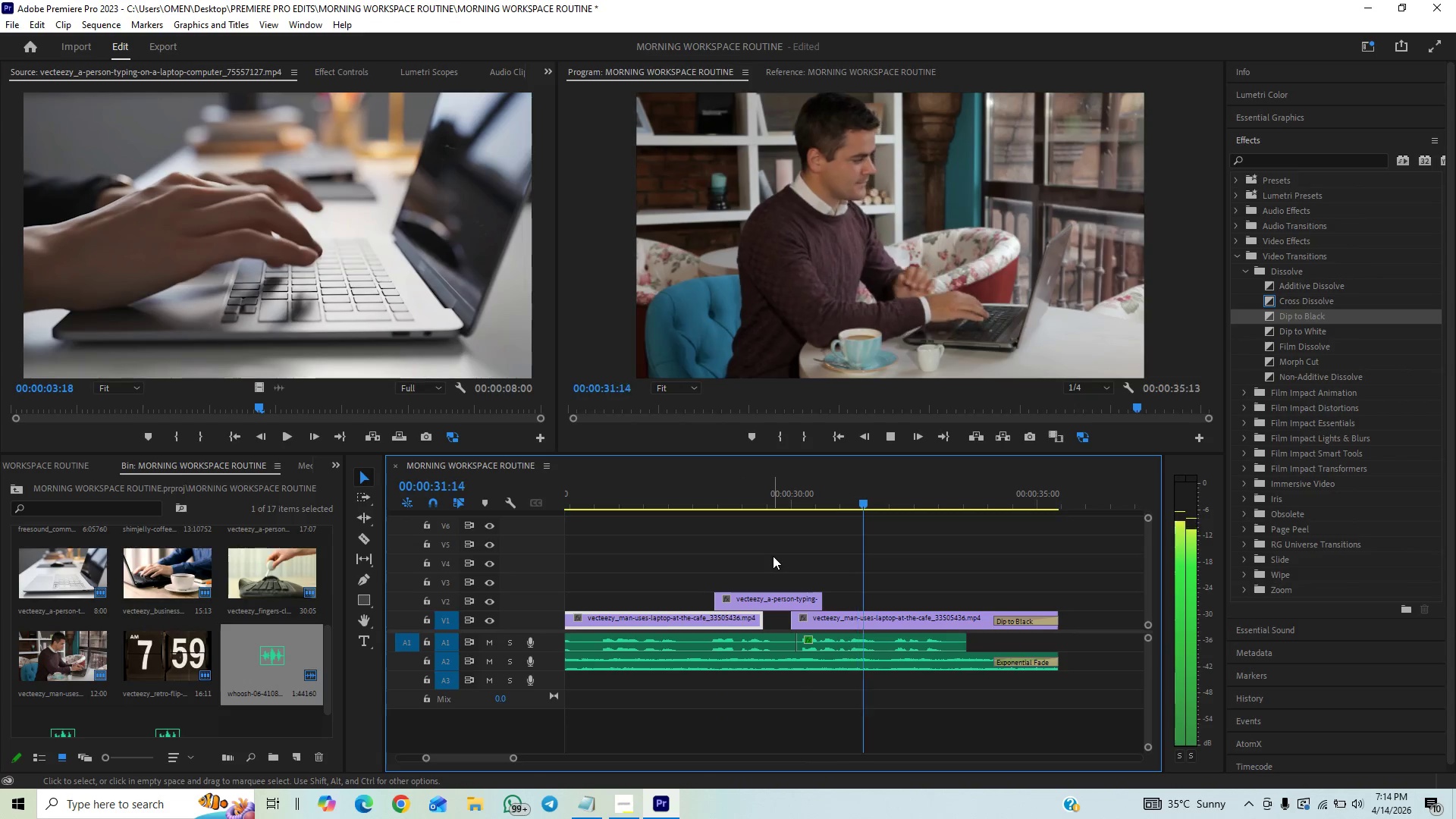 
wait(9.14)
 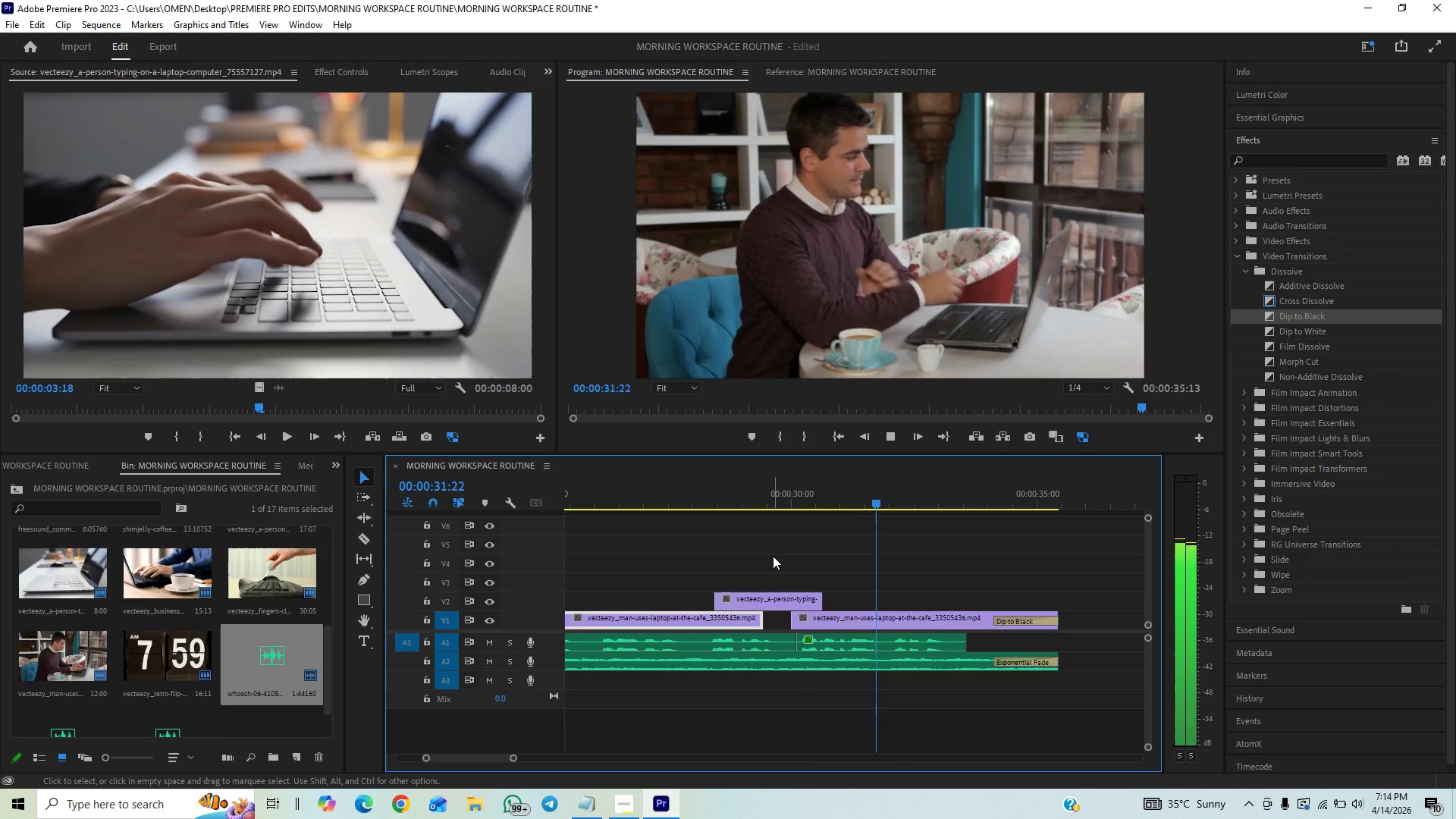 
key(Control+S)
 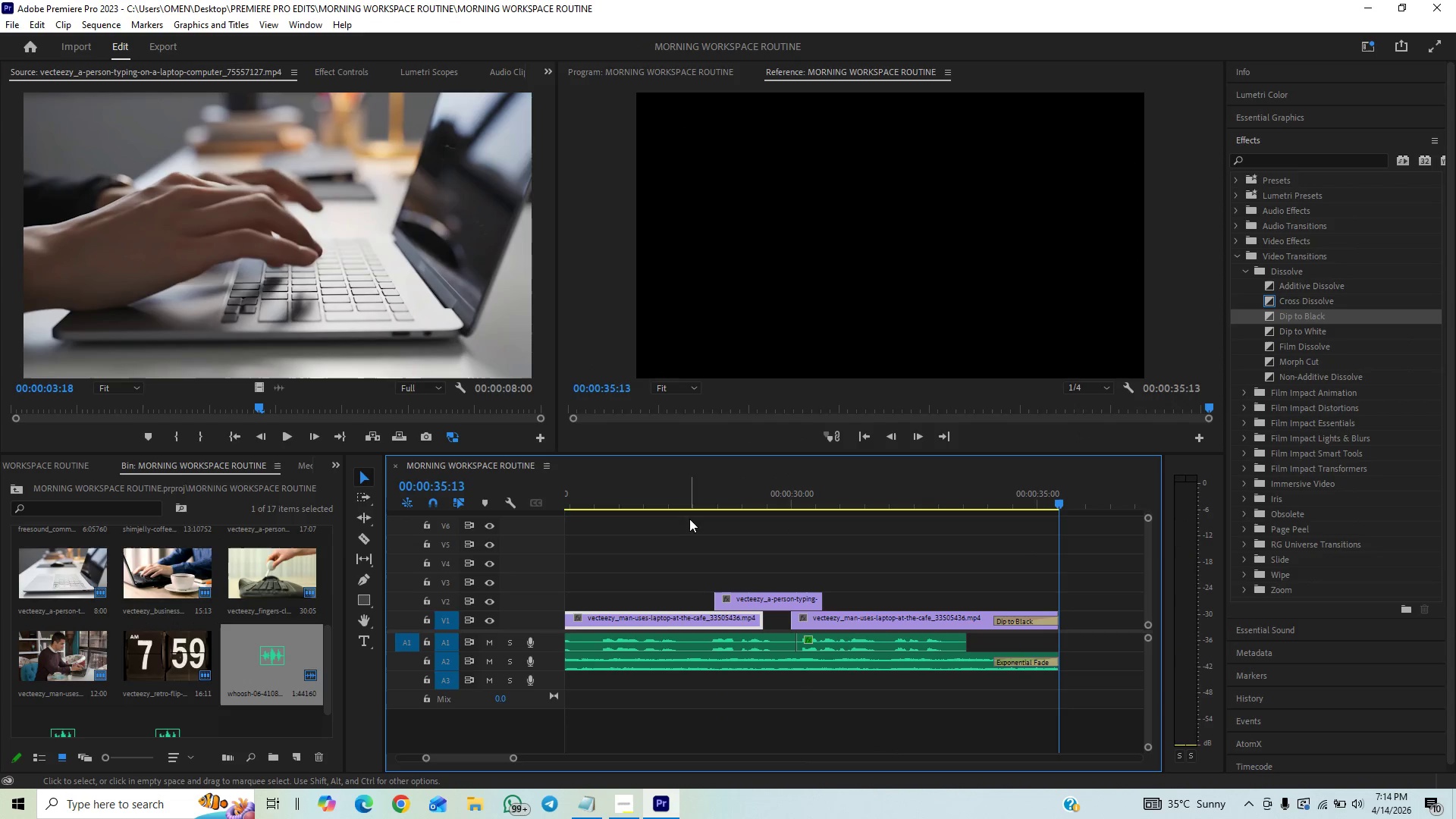 
left_click([677, 503])
 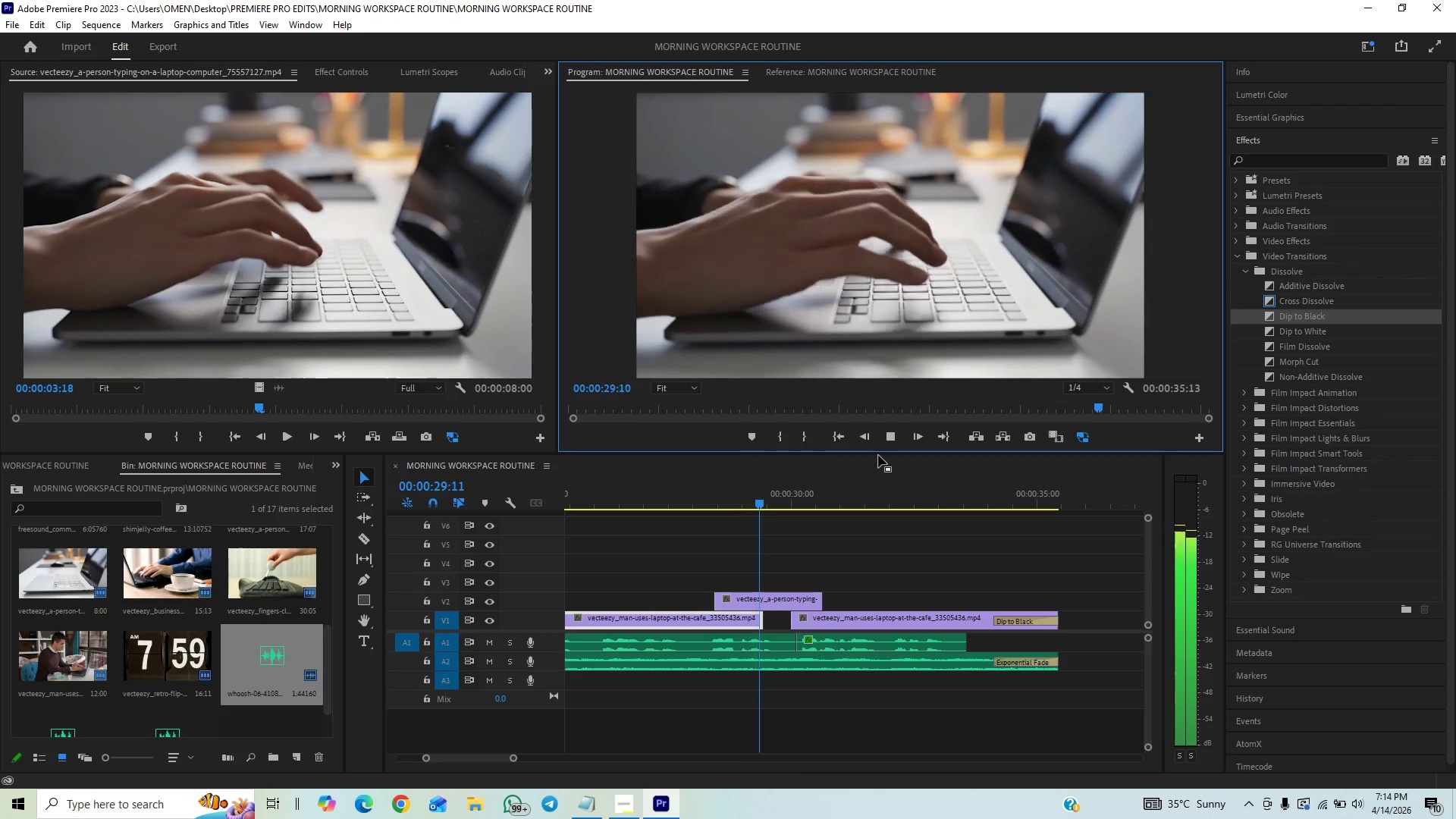 
left_click([697, 494])
 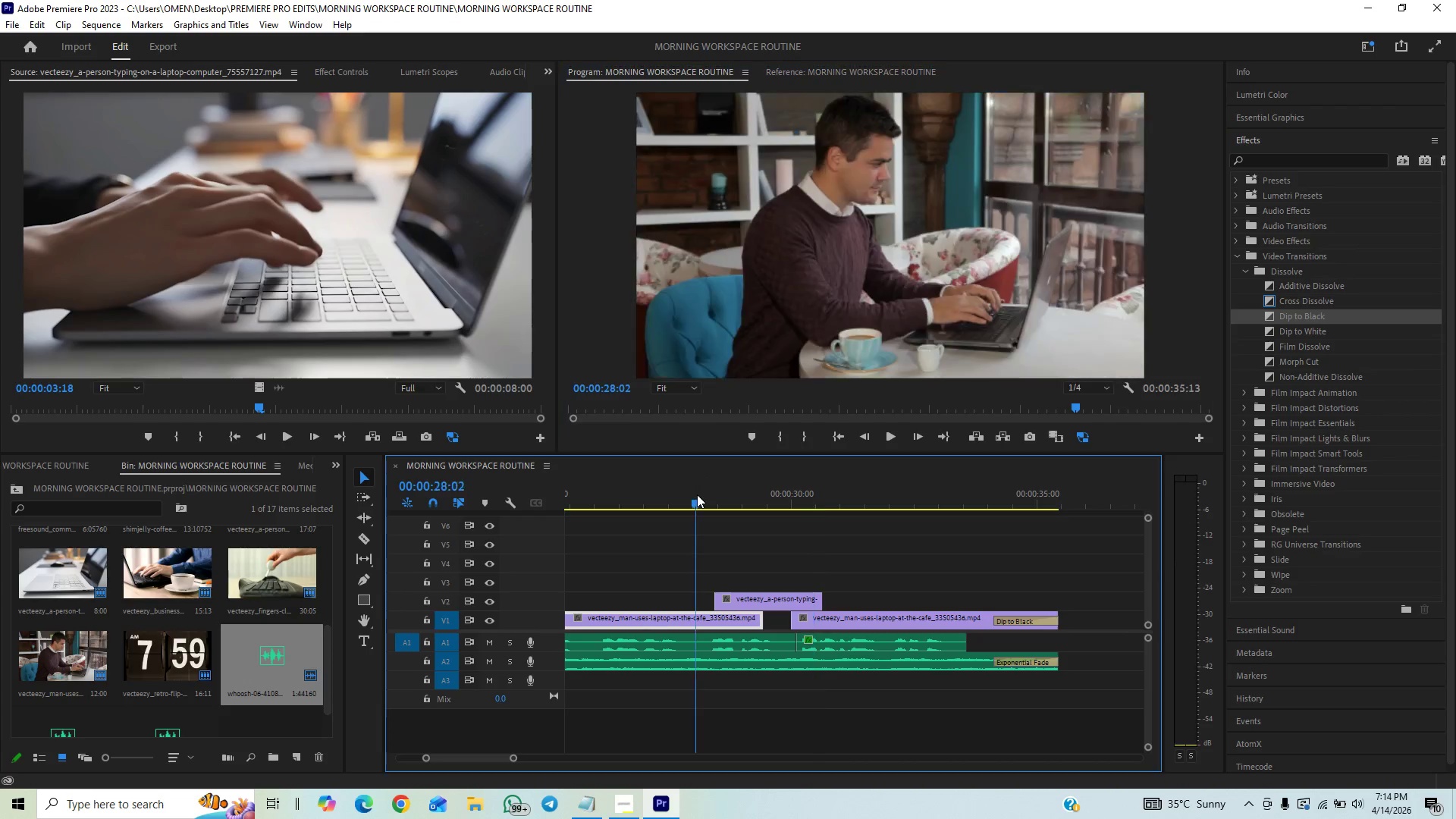 
key(Space)
 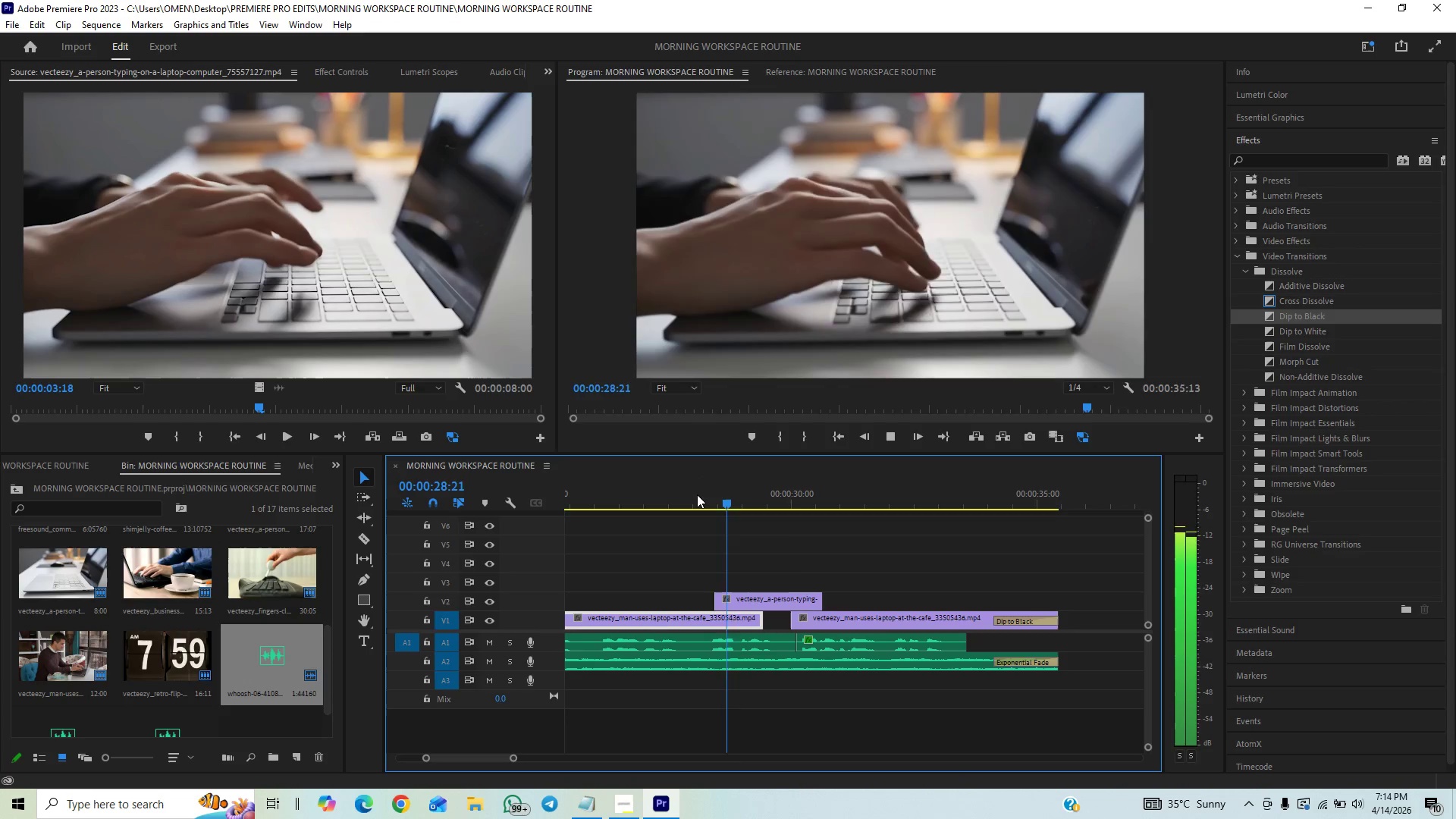 
key(Space)
 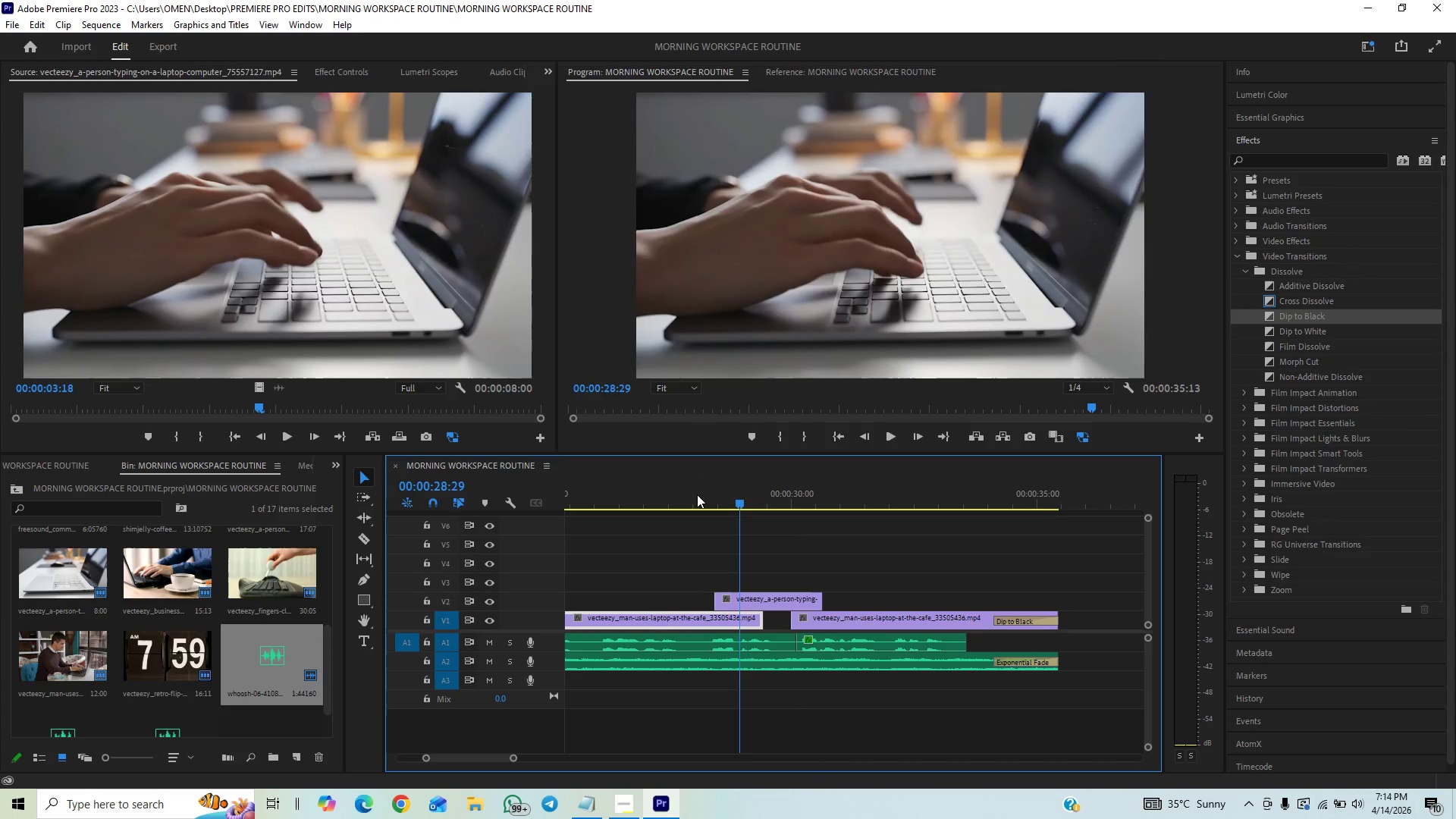 
left_click([697, 494])
 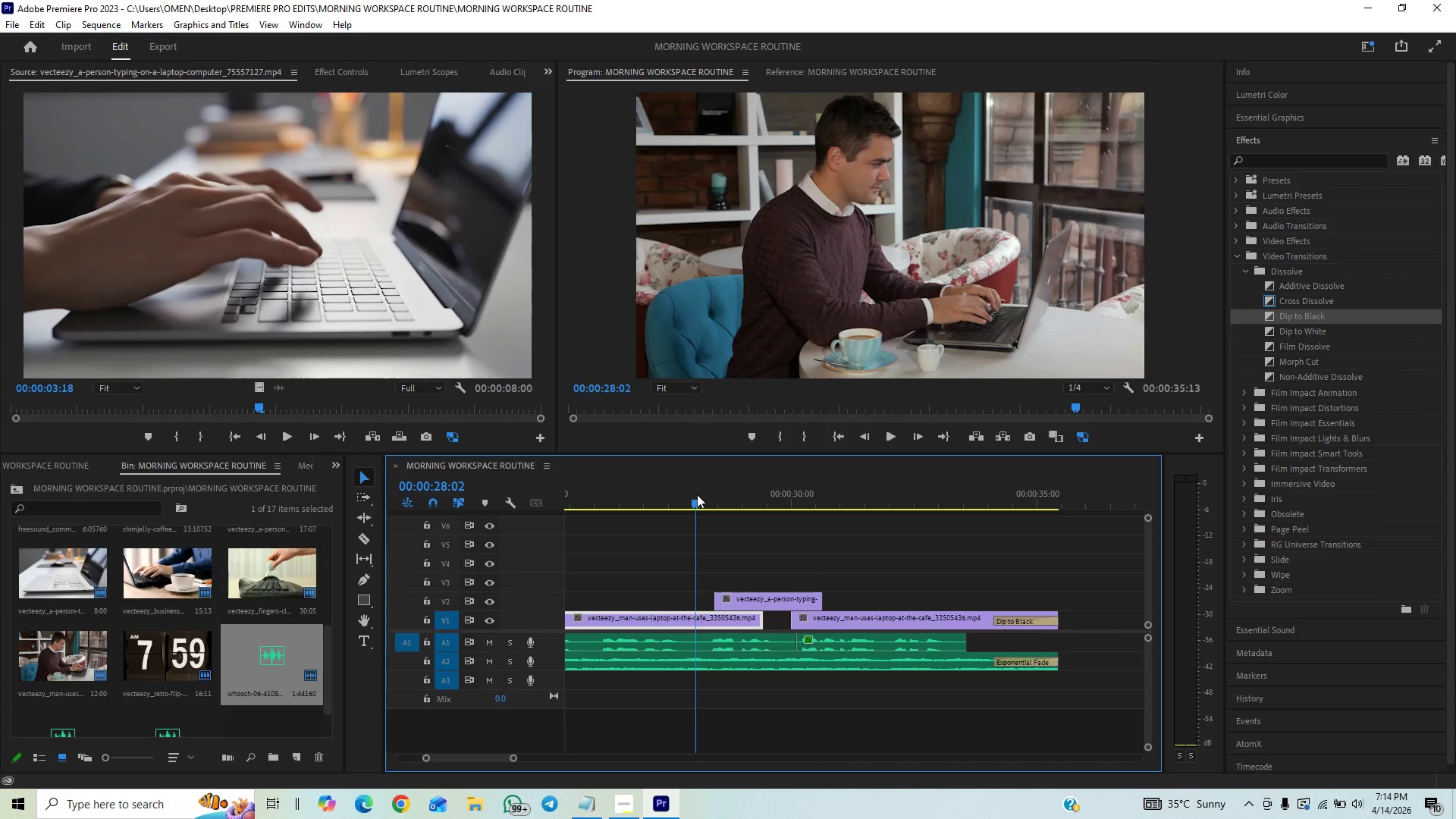 
key(Space)
 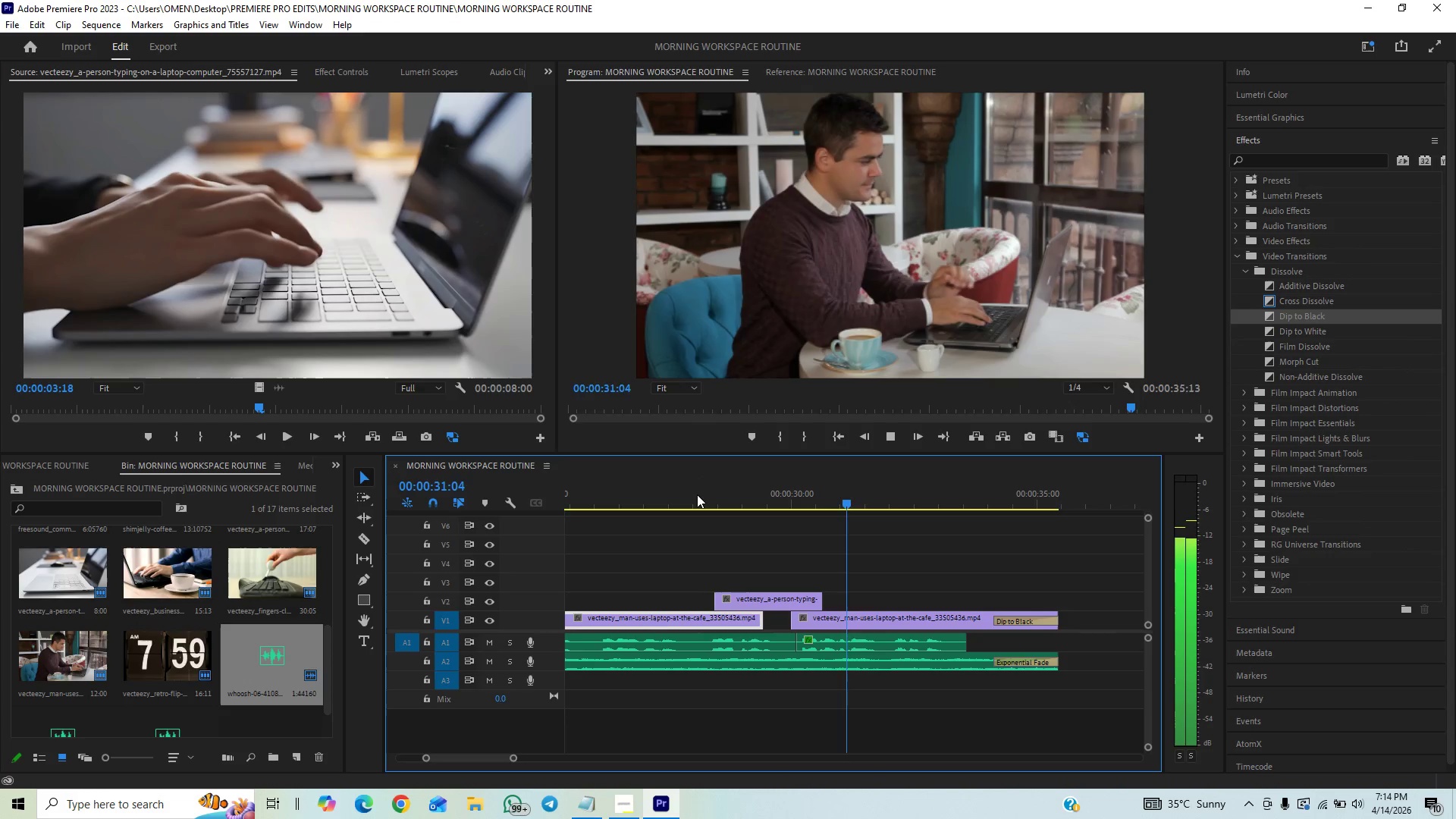 
wait(8.55)
 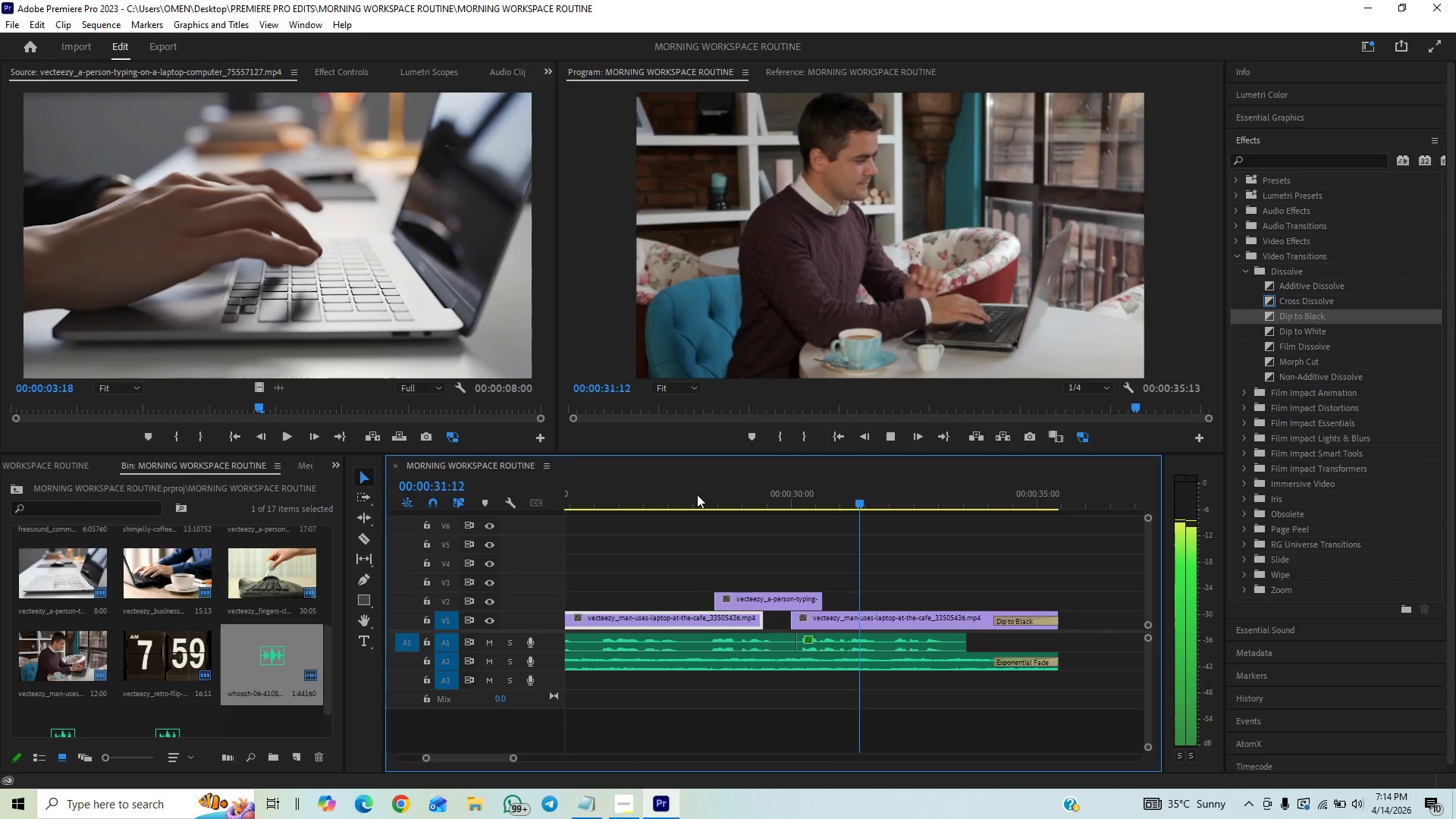 
key(Control+S)
 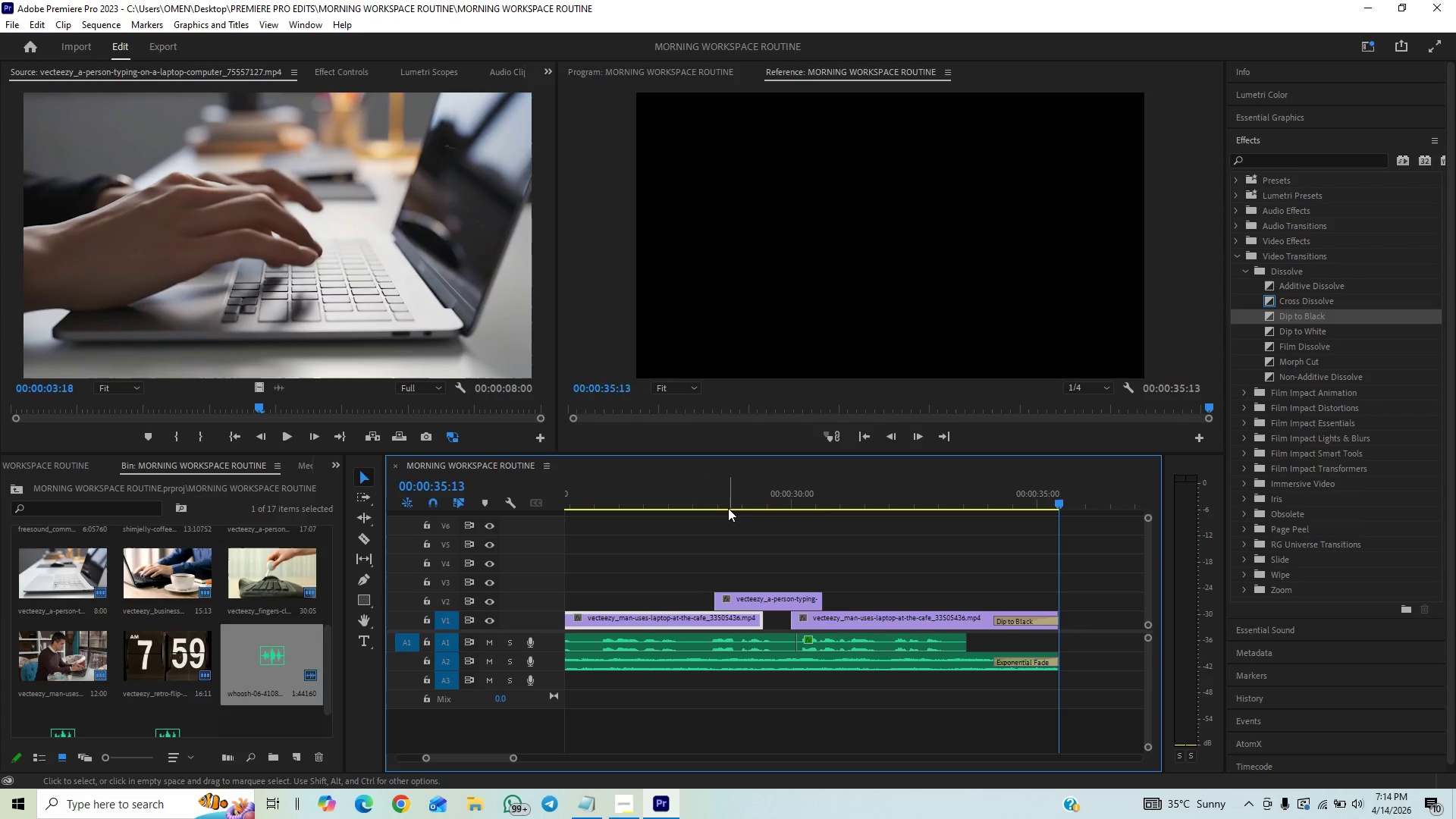 
left_click([734, 493])
 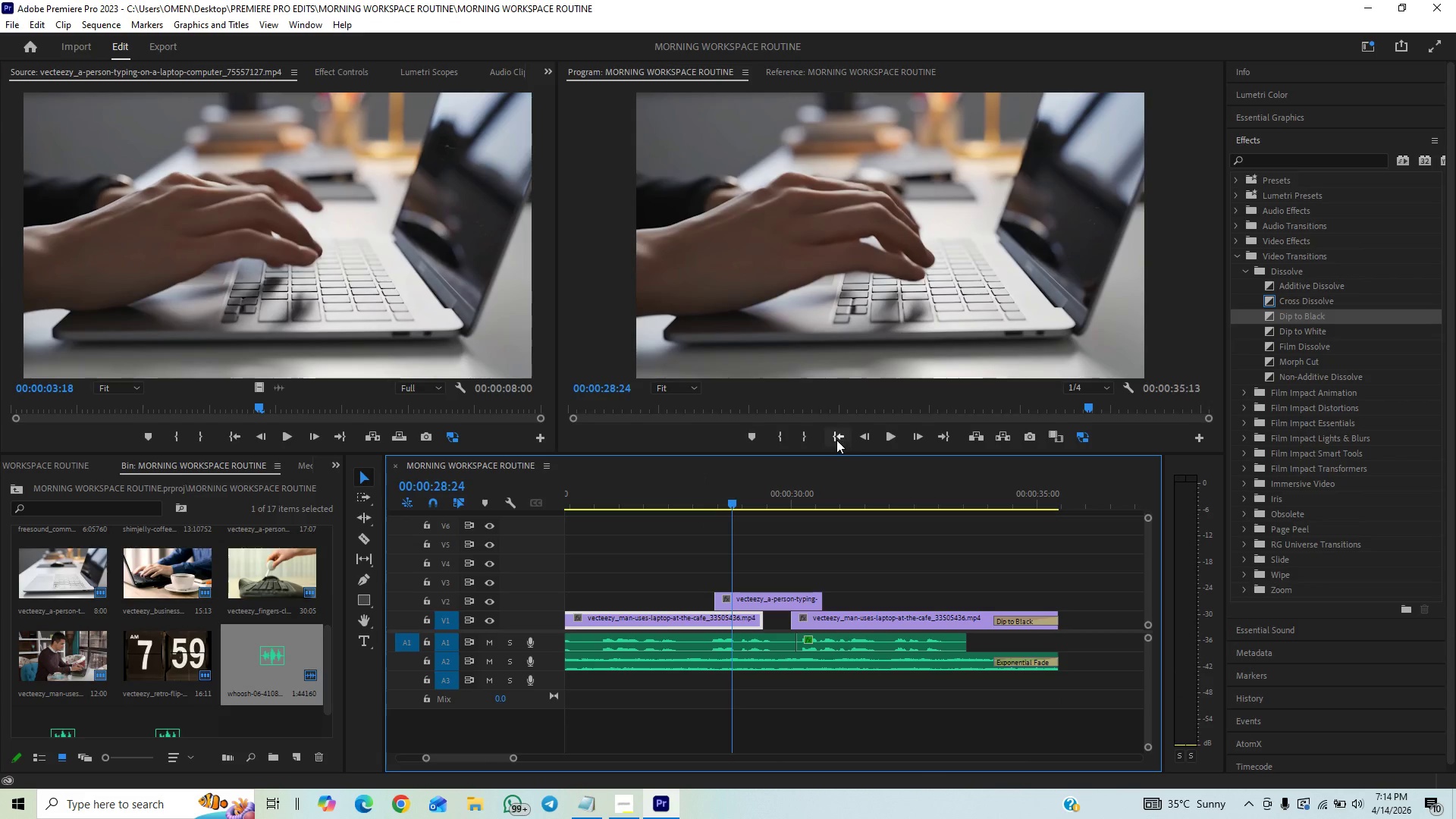 
left_click([836, 440])
 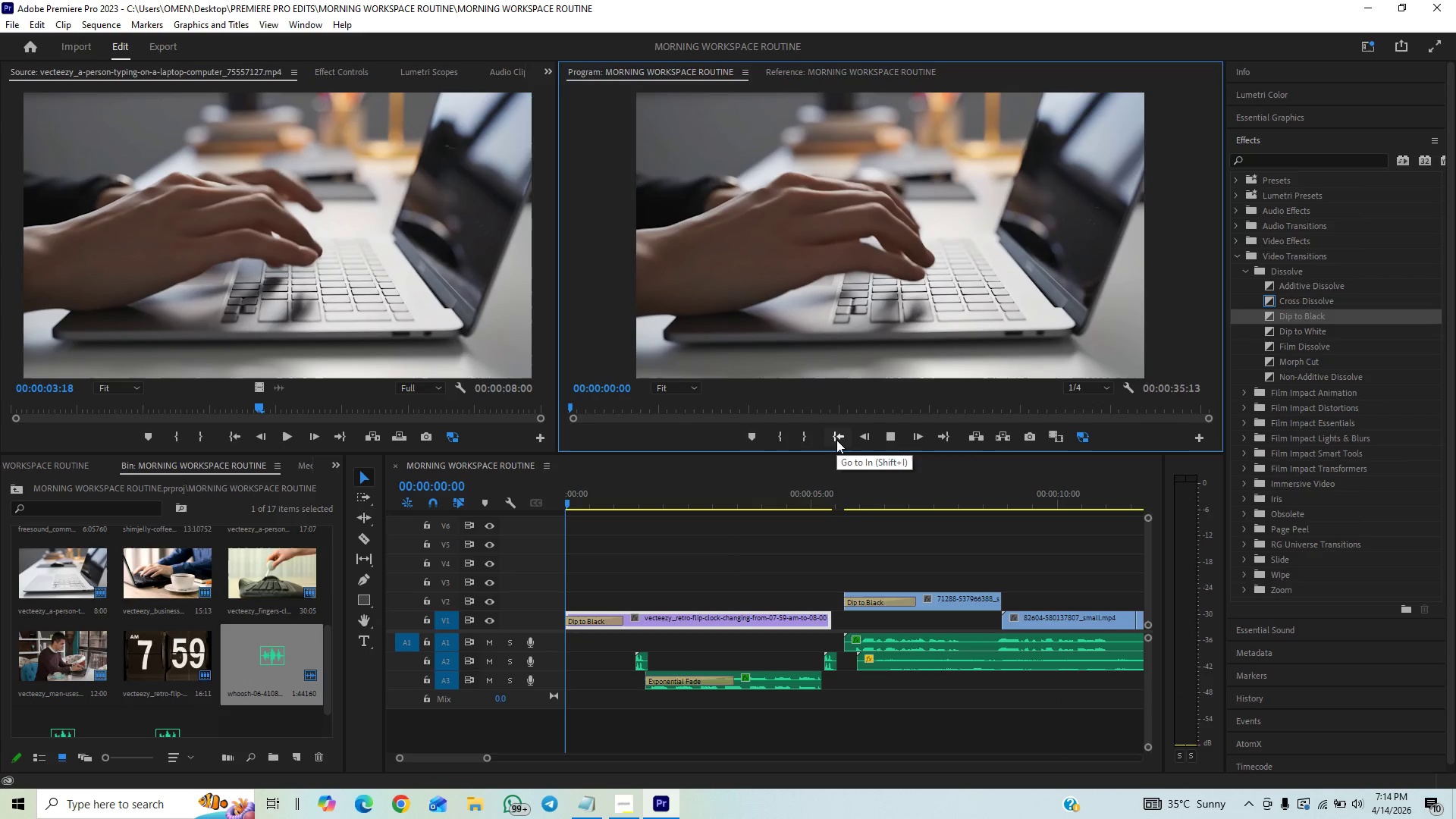 
key(Space)
 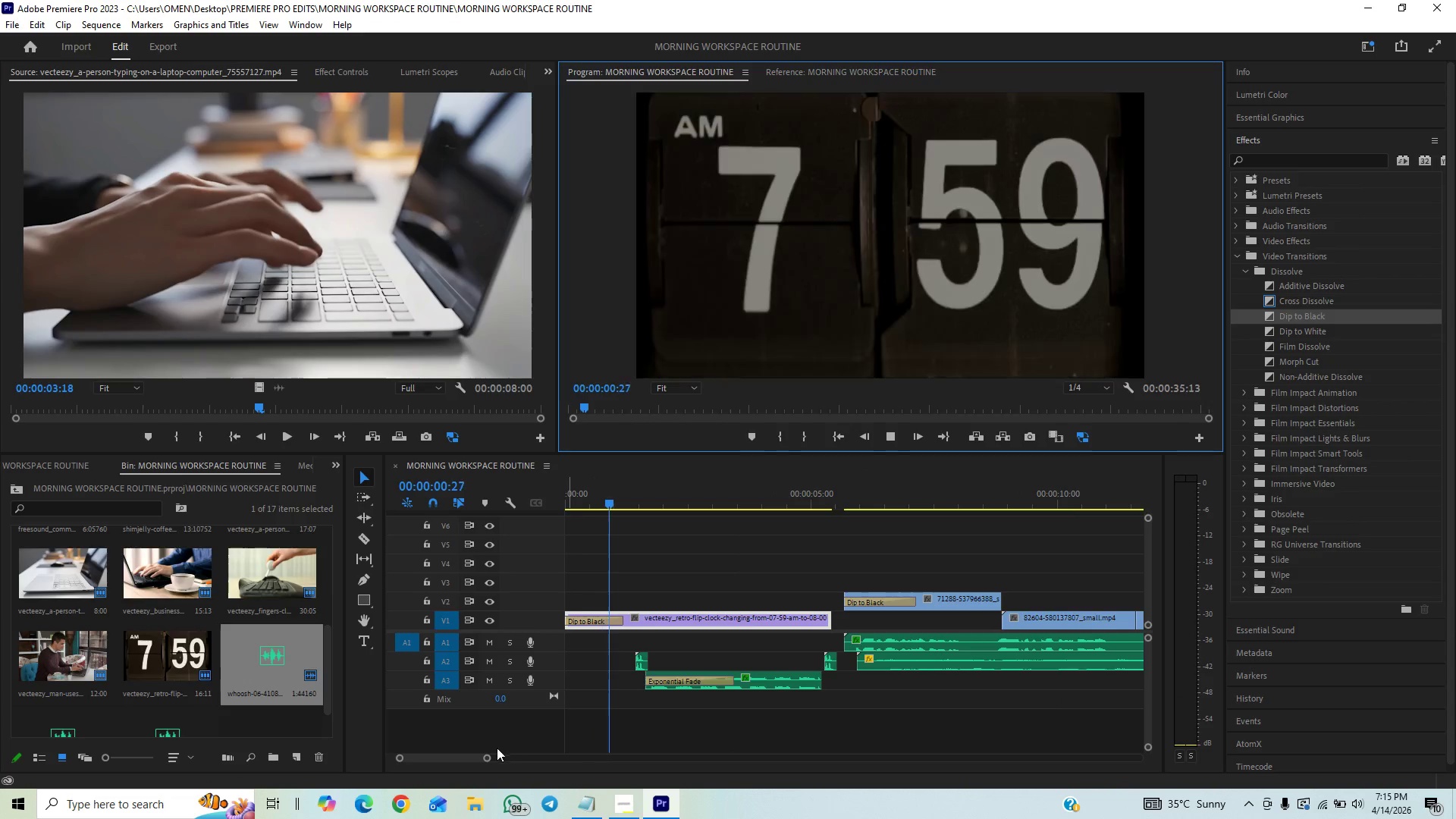 
left_click_drag(start_coordinate=[486, 761], to_coordinate=[508, 753])
 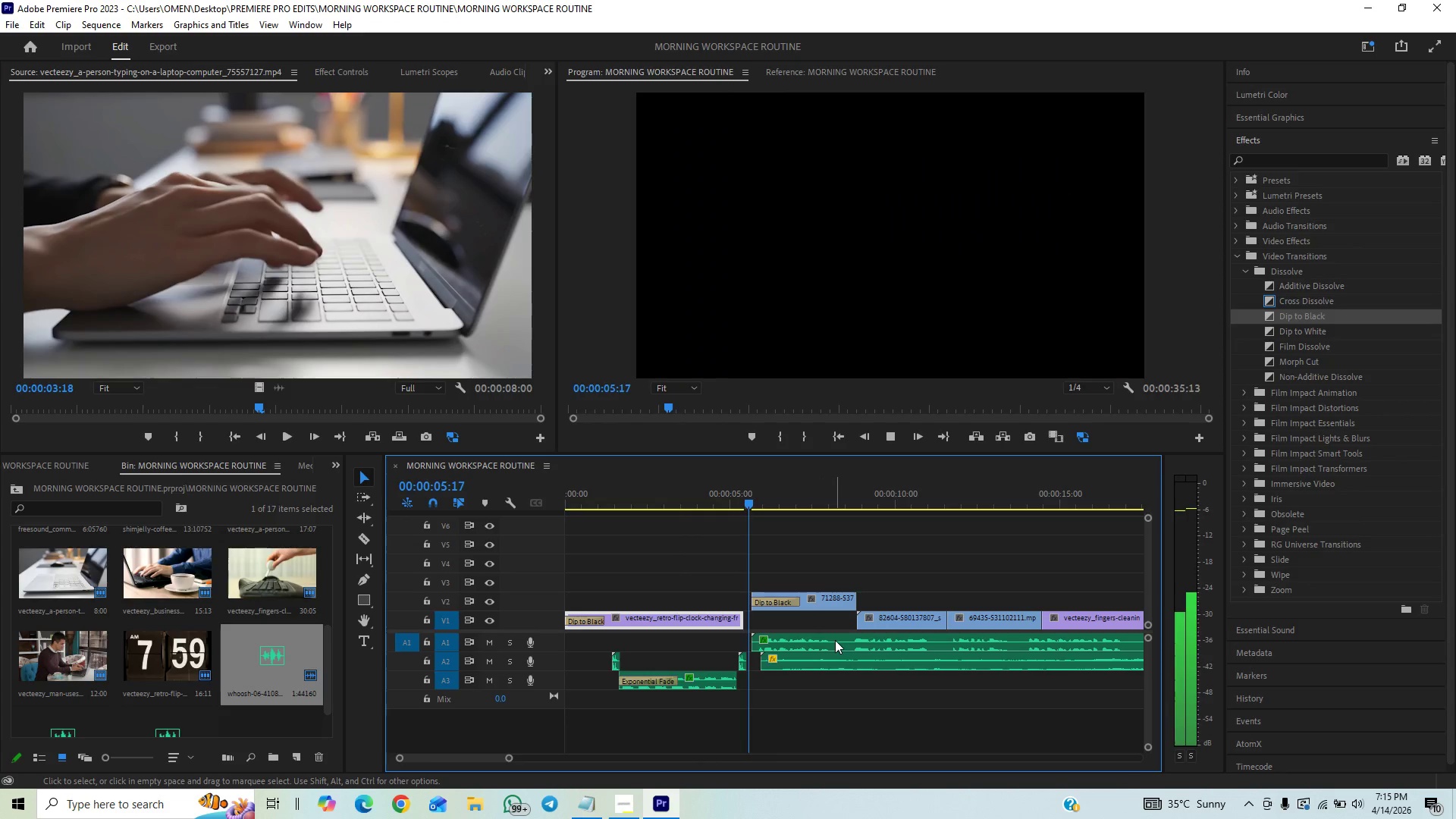 
wait(8.89)
 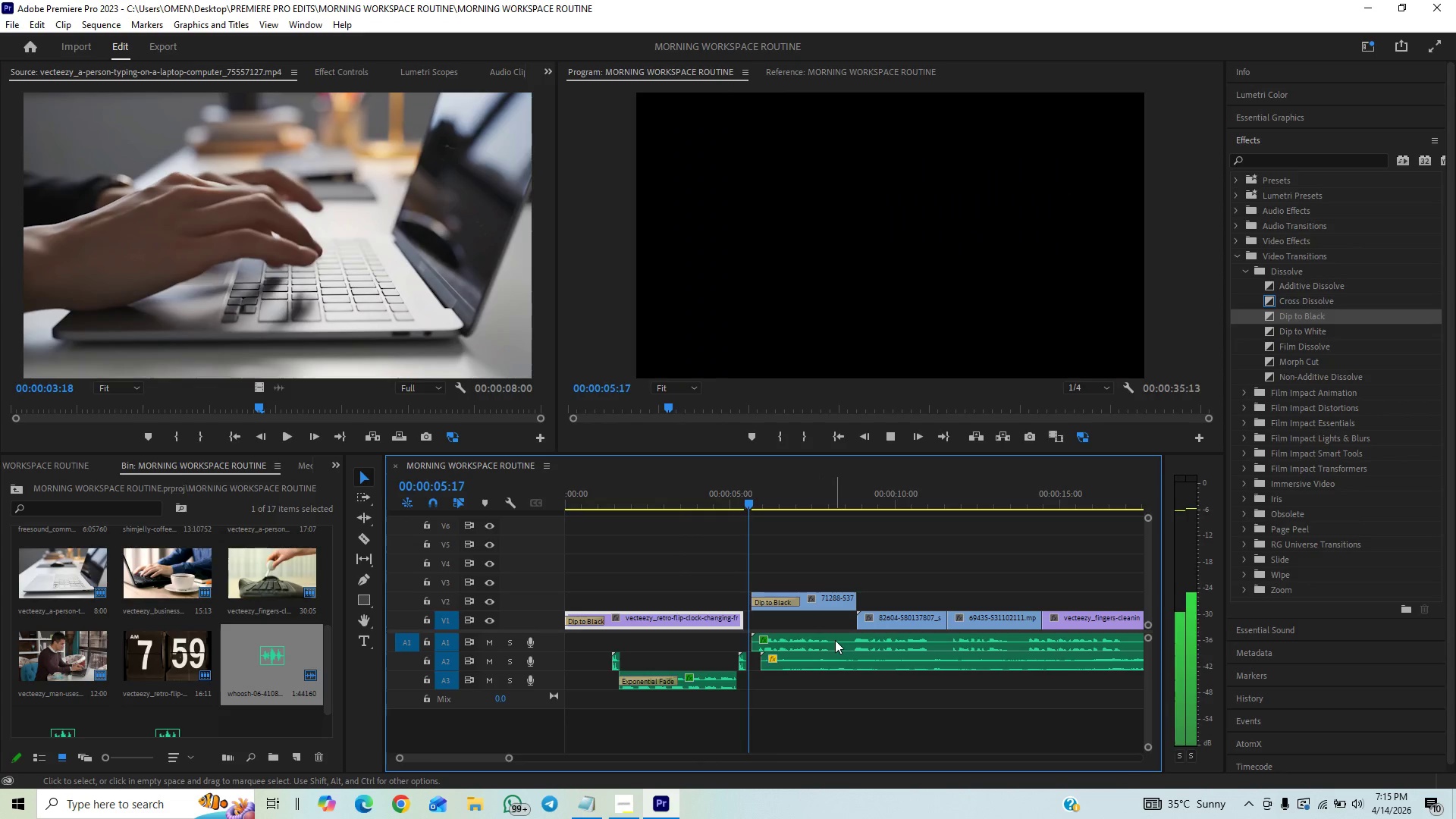 
key(Space)
 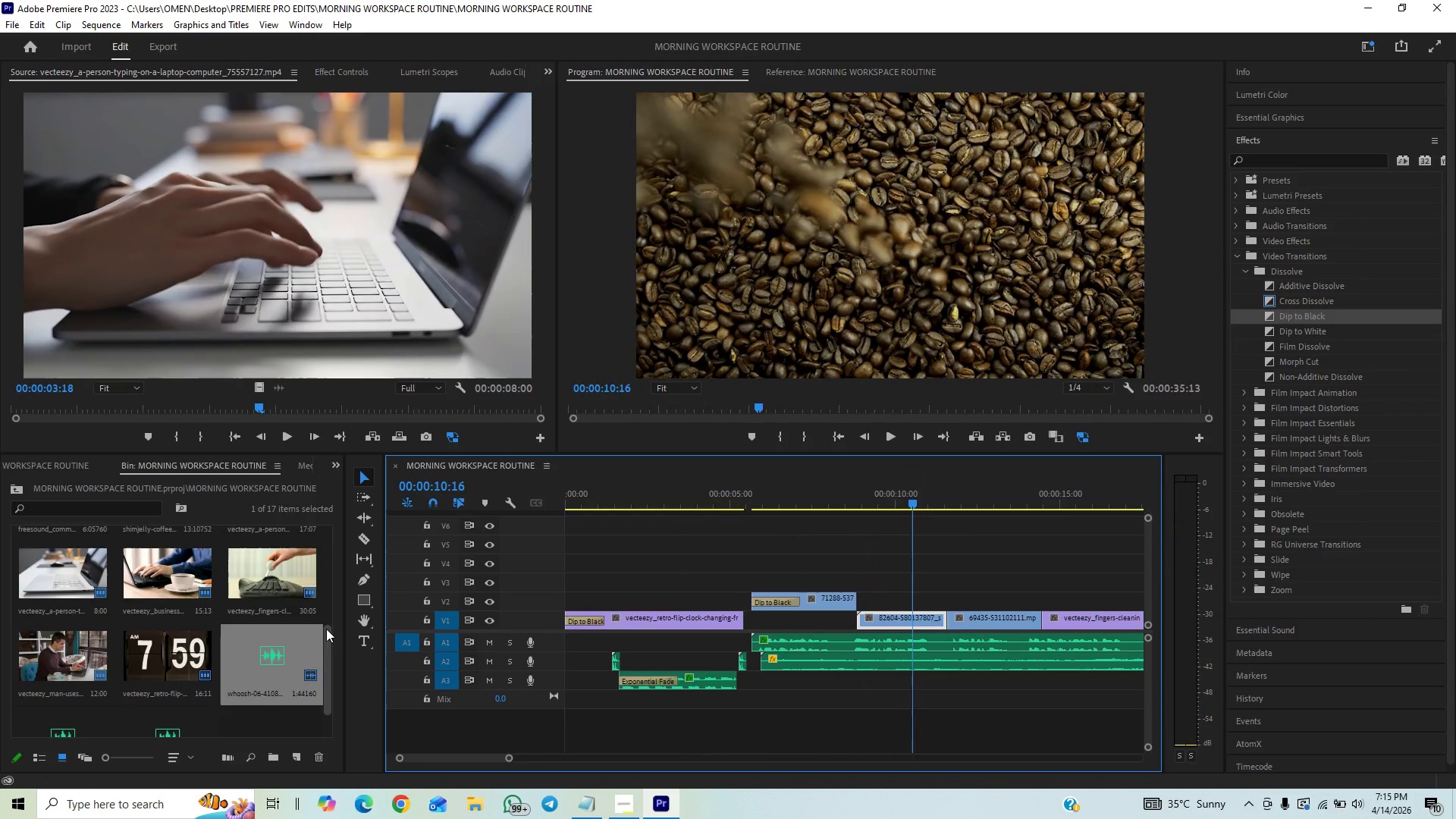 
left_click_drag(start_coordinate=[324, 642], to_coordinate=[358, 483])
 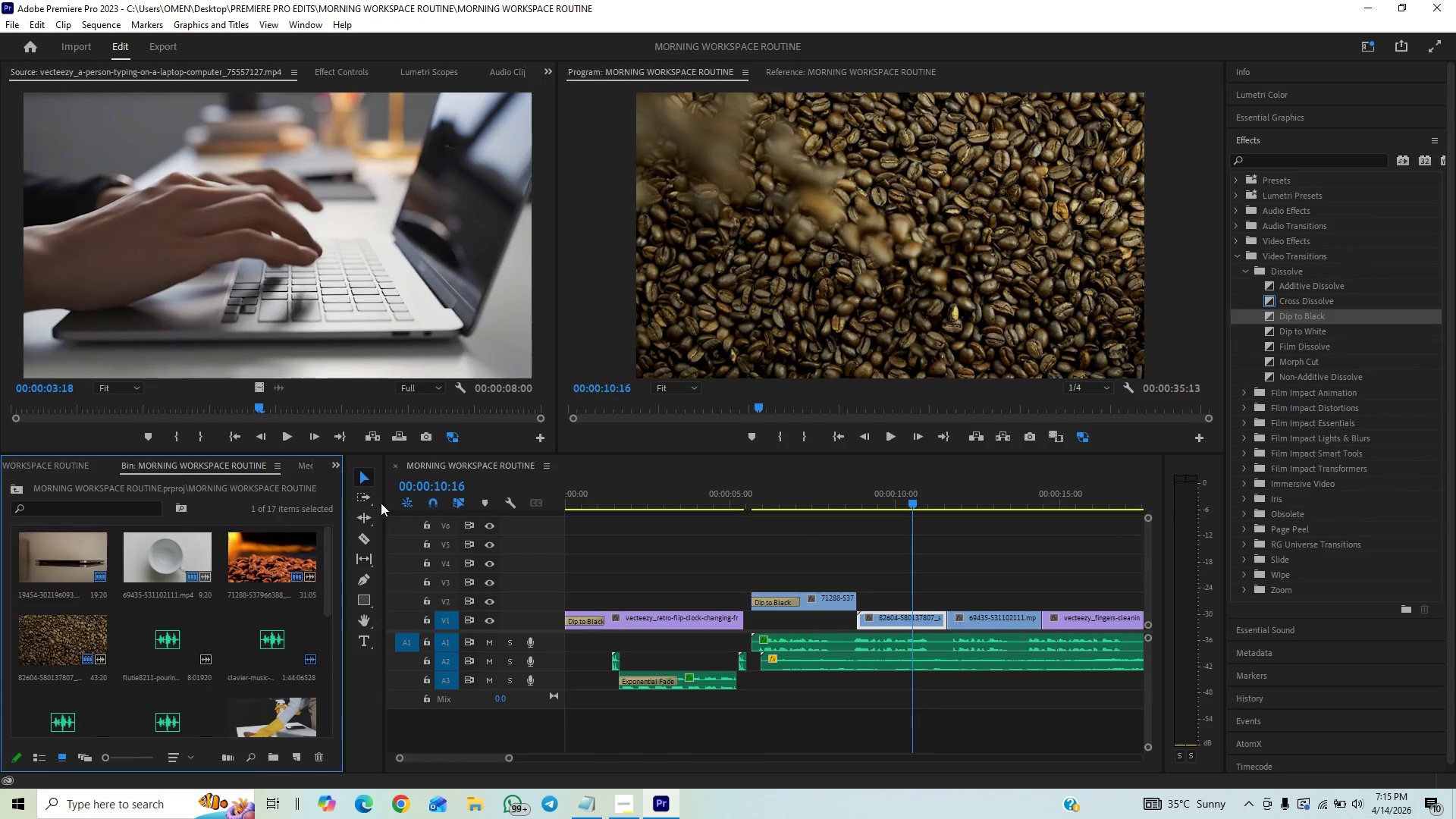 
key(Control+S)
 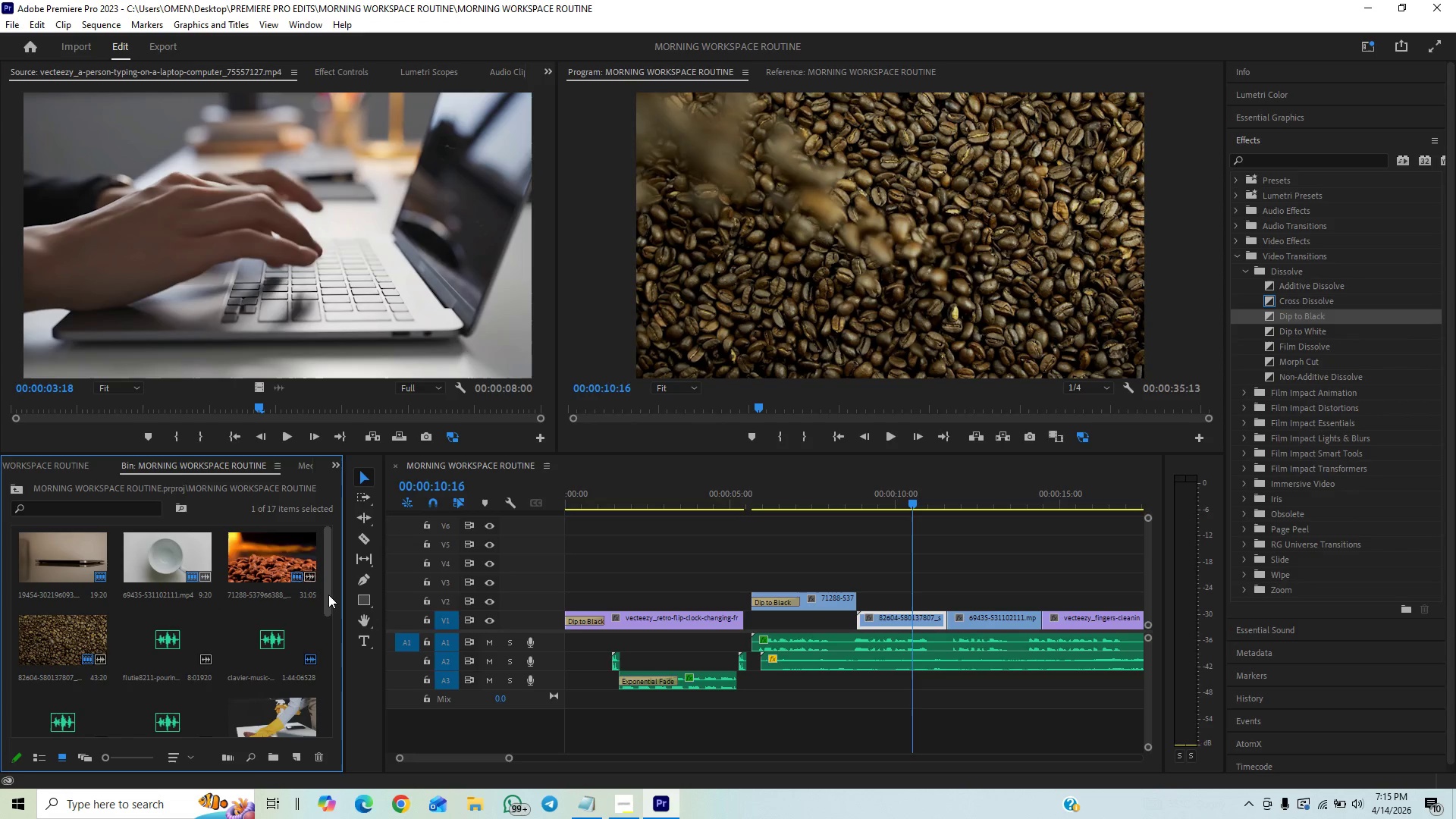 
left_click_drag(start_coordinate=[328, 595], to_coordinate=[318, 623])
 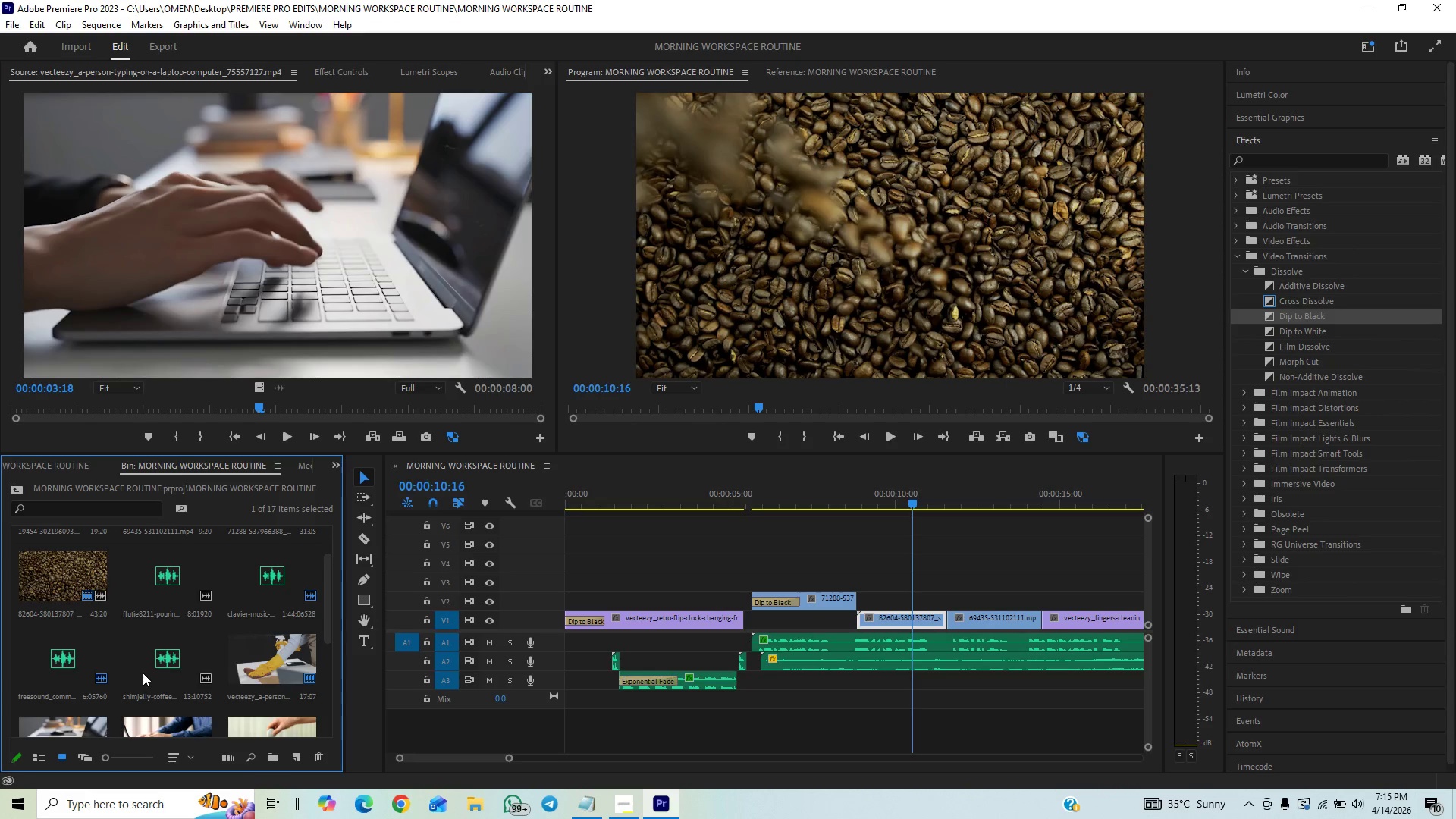 
double_click([143, 673])
 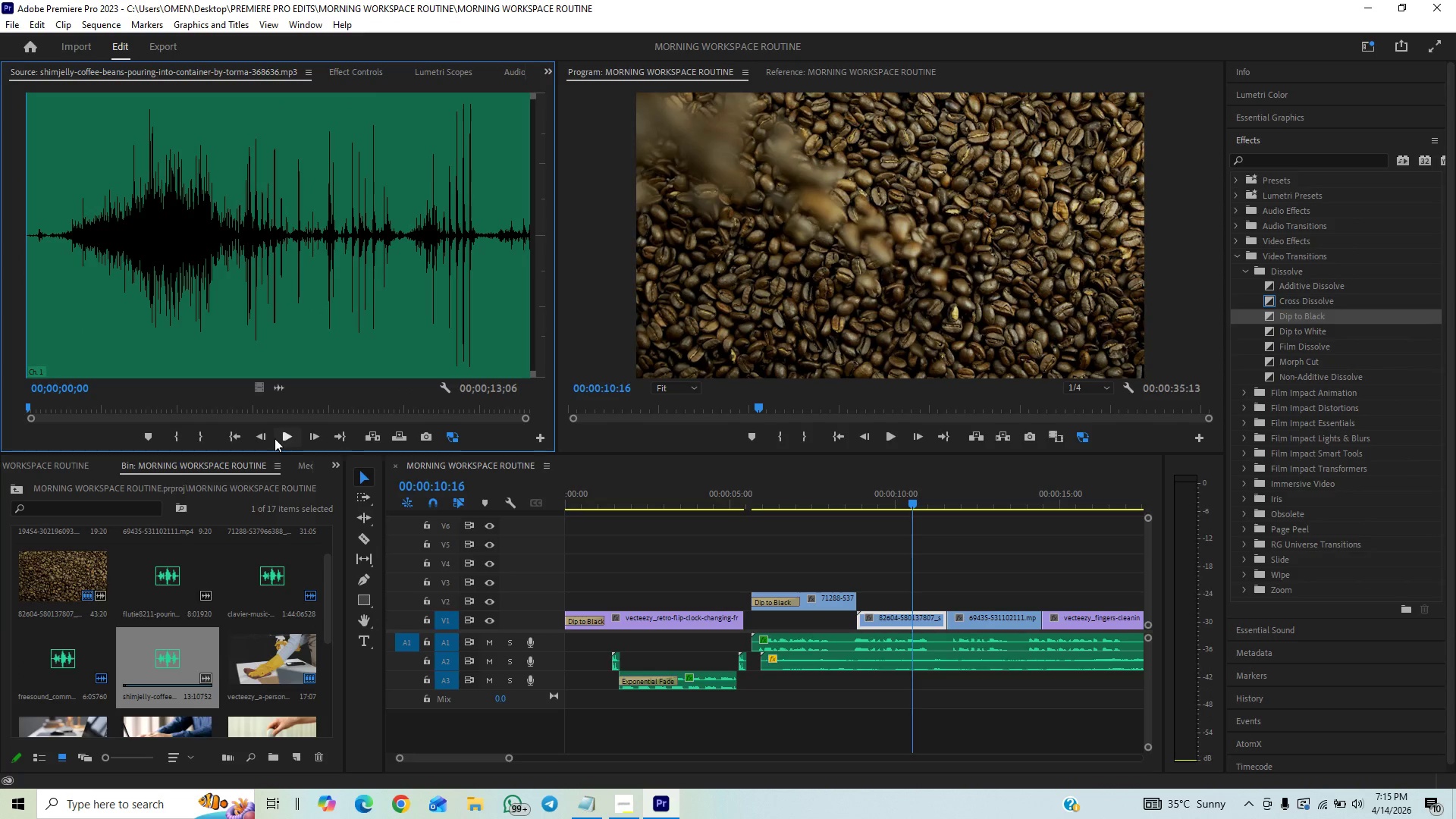 
left_click([278, 437])
 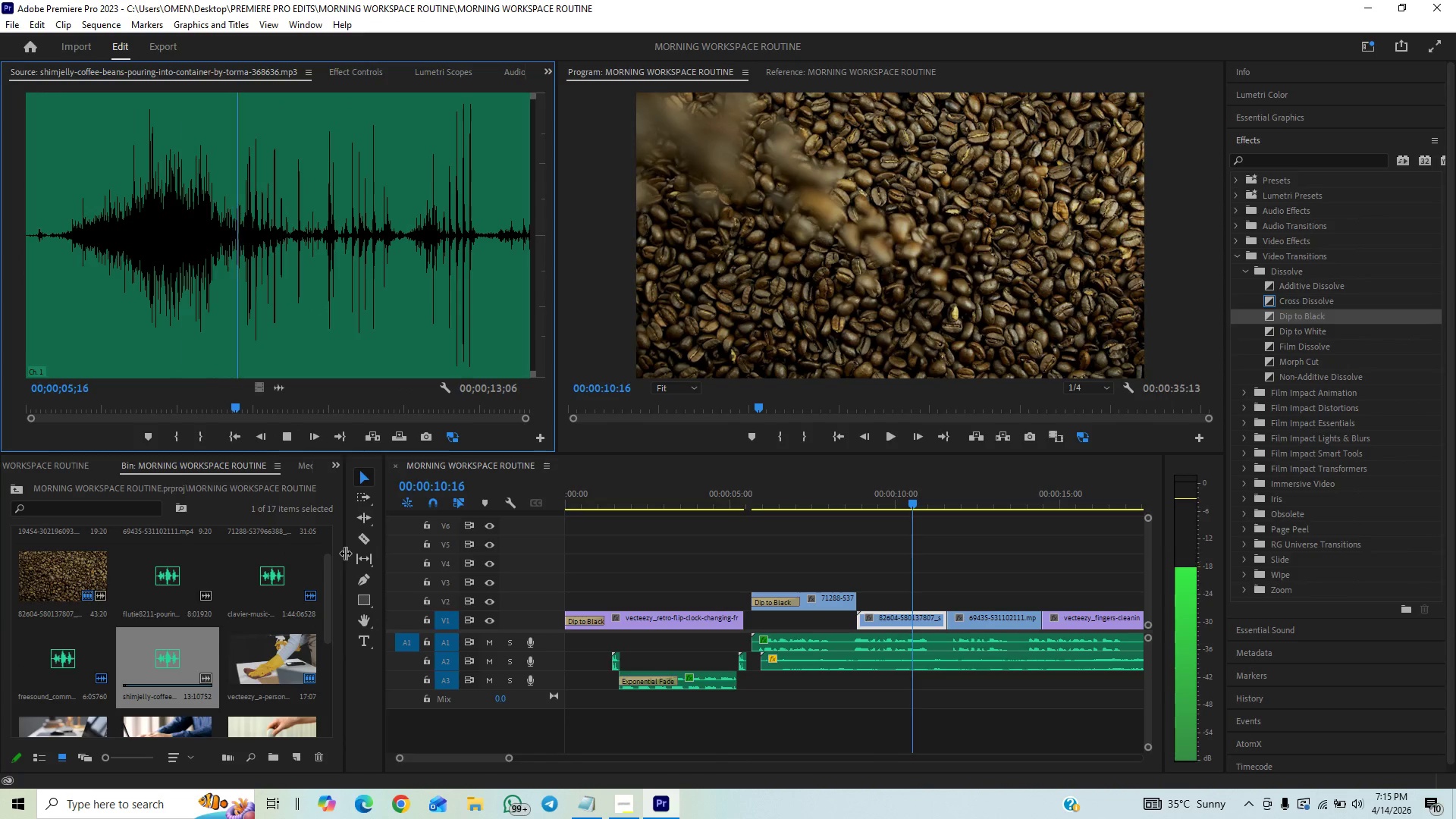 
wait(7.48)
 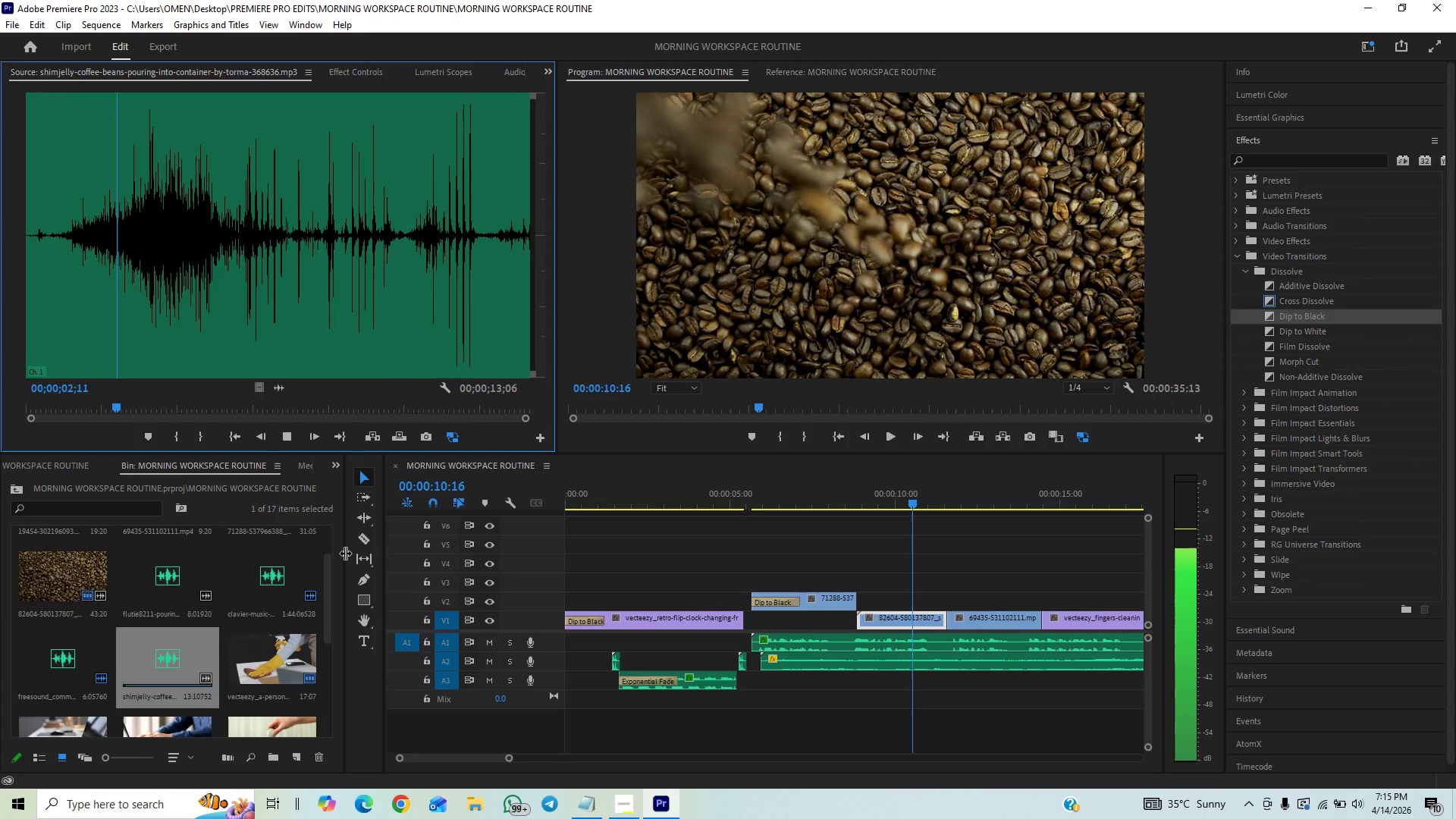 
left_click([285, 443])
 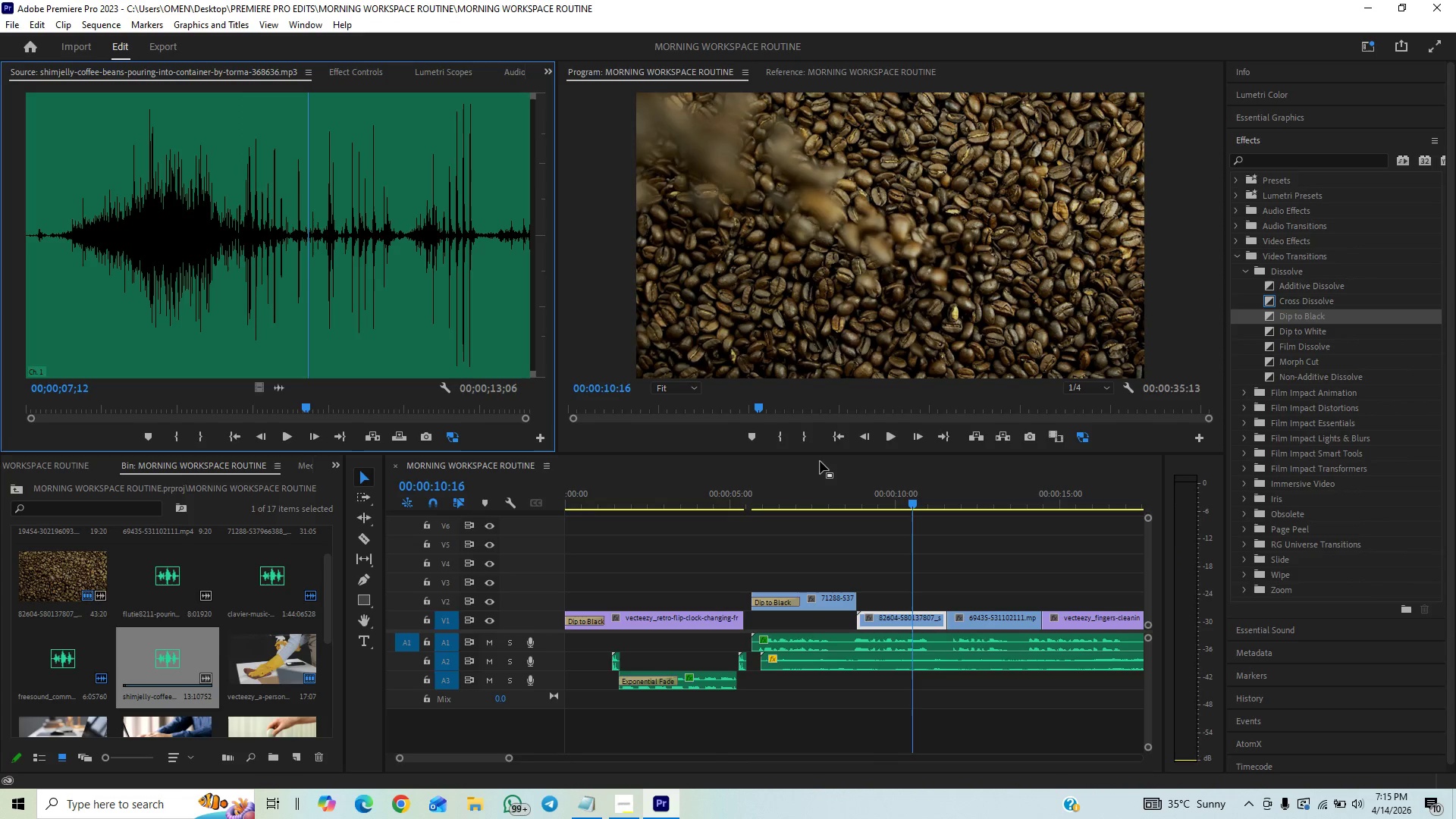 
wait(7.97)
 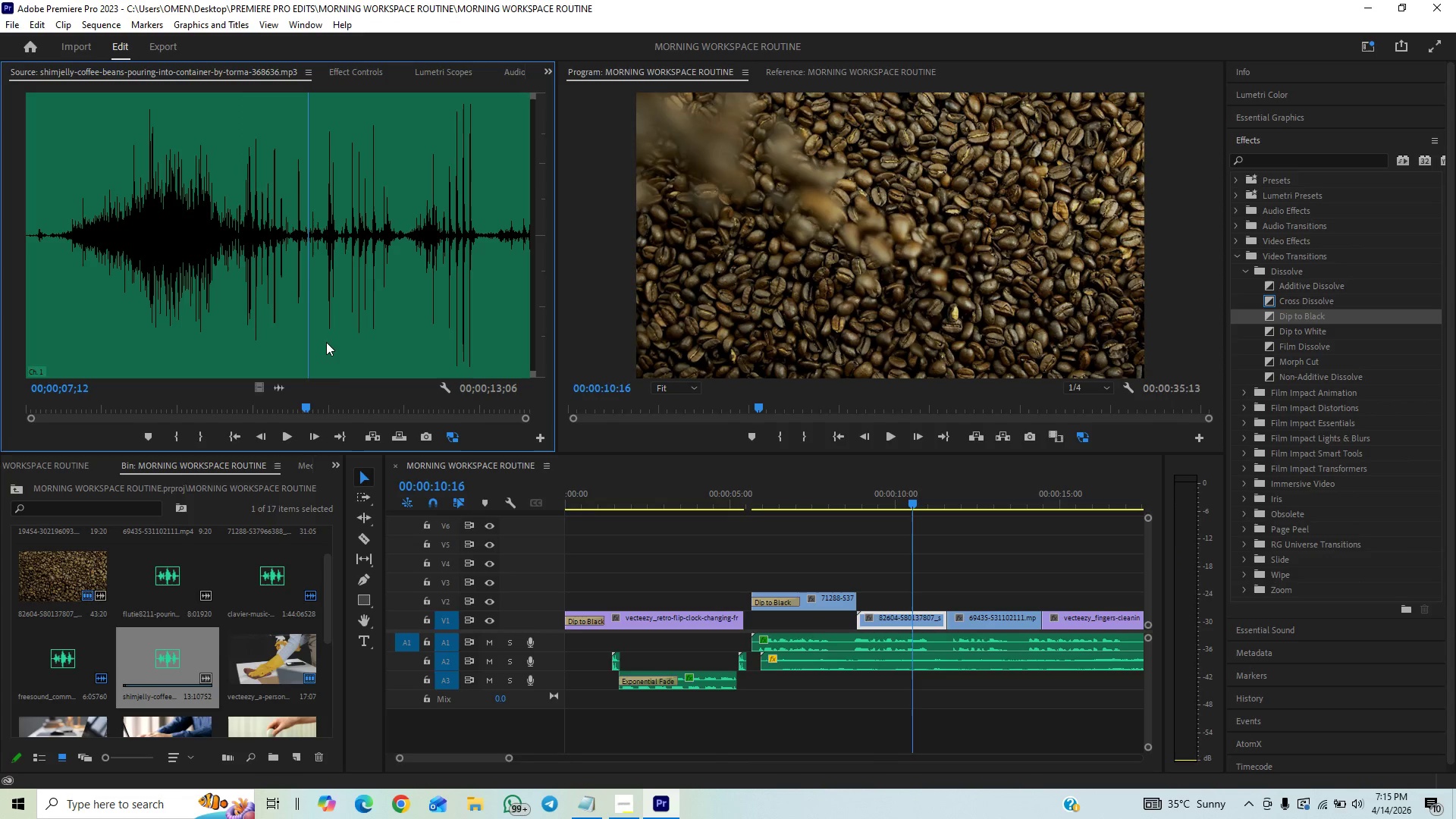 
left_click_drag(start_coordinate=[278, 389], to_coordinate=[860, 720])
 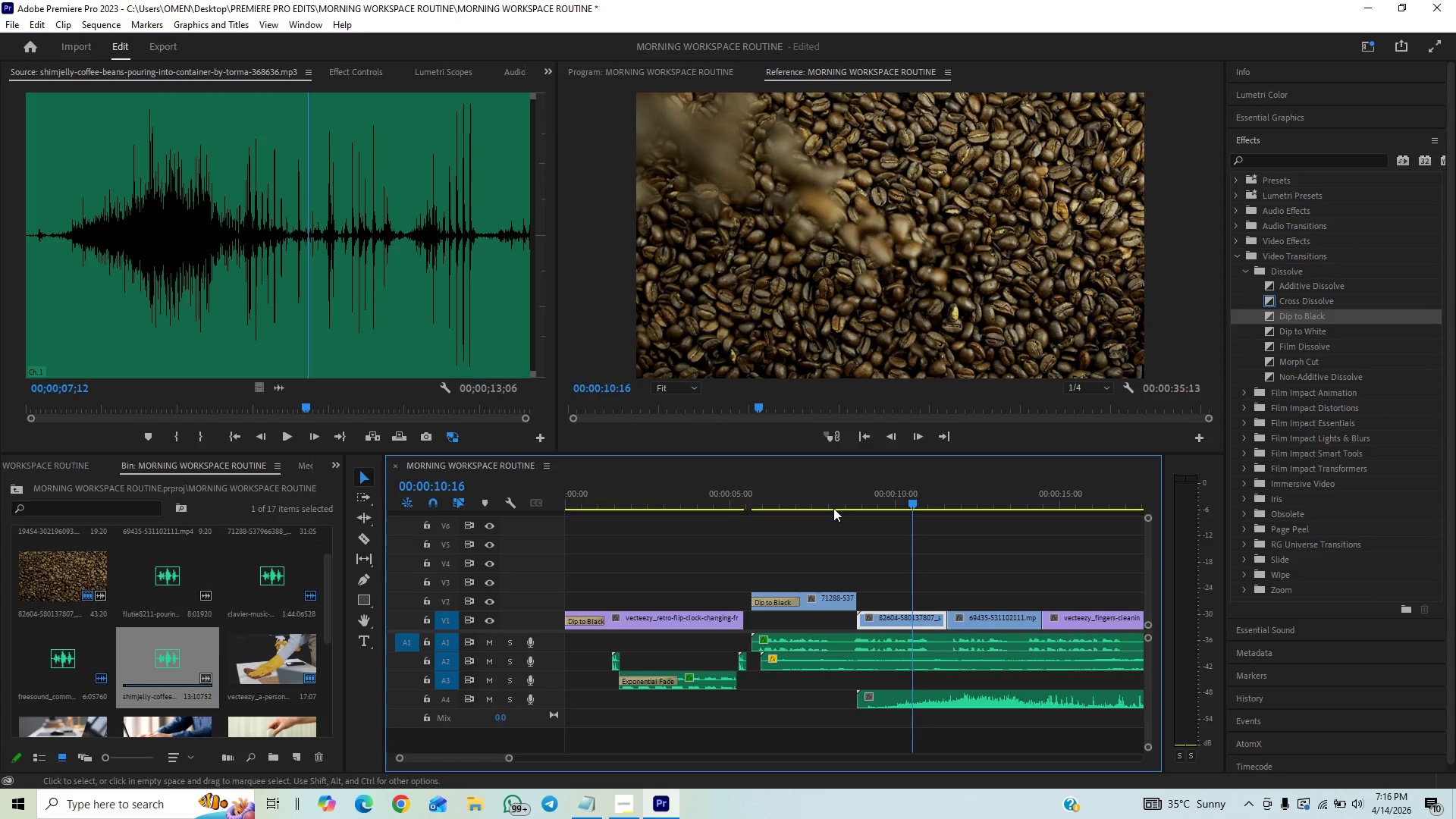 
wait(15.91)
 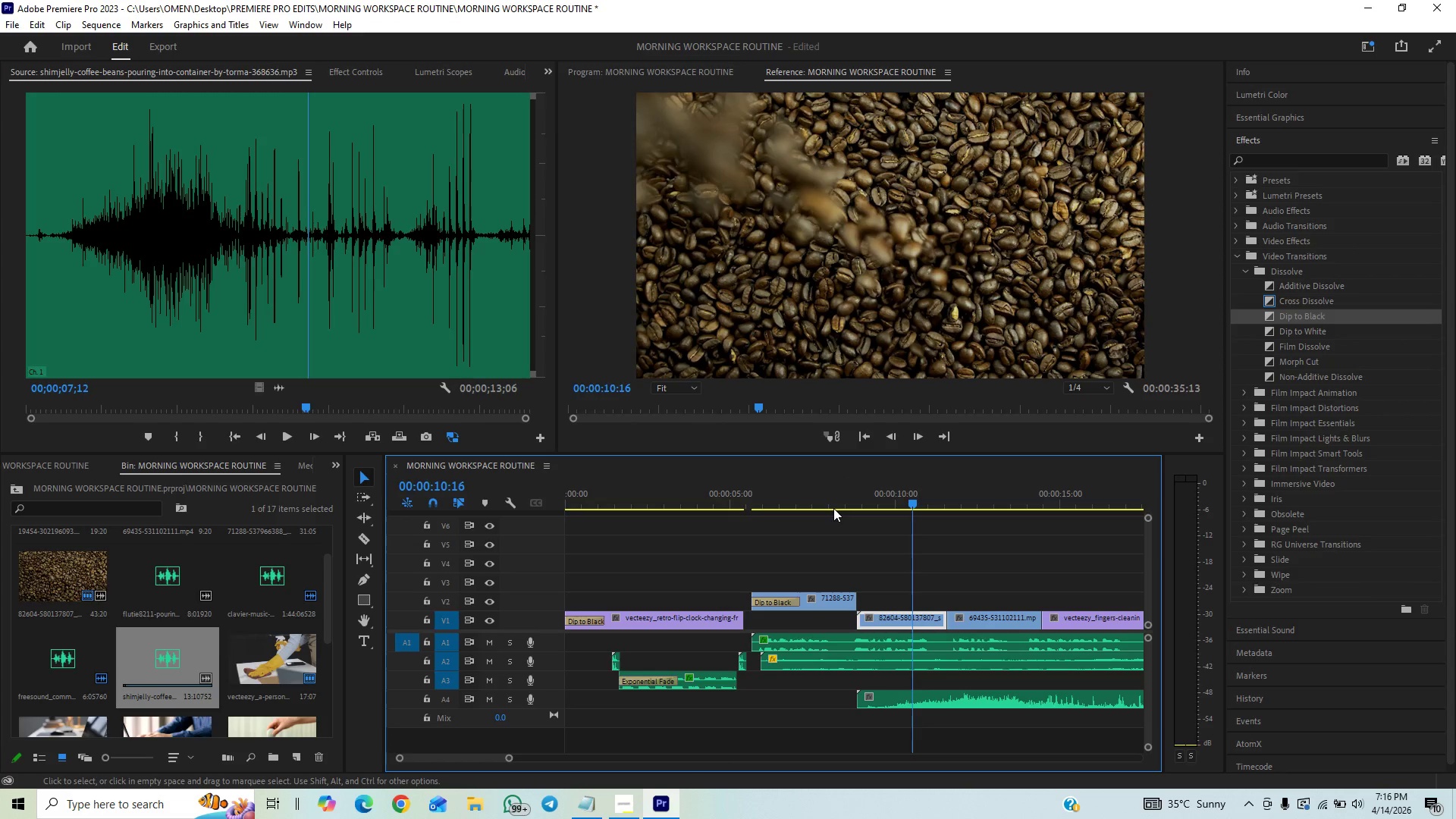 
left_click_drag(start_coordinate=[842, 502], to_coordinate=[845, 535])
 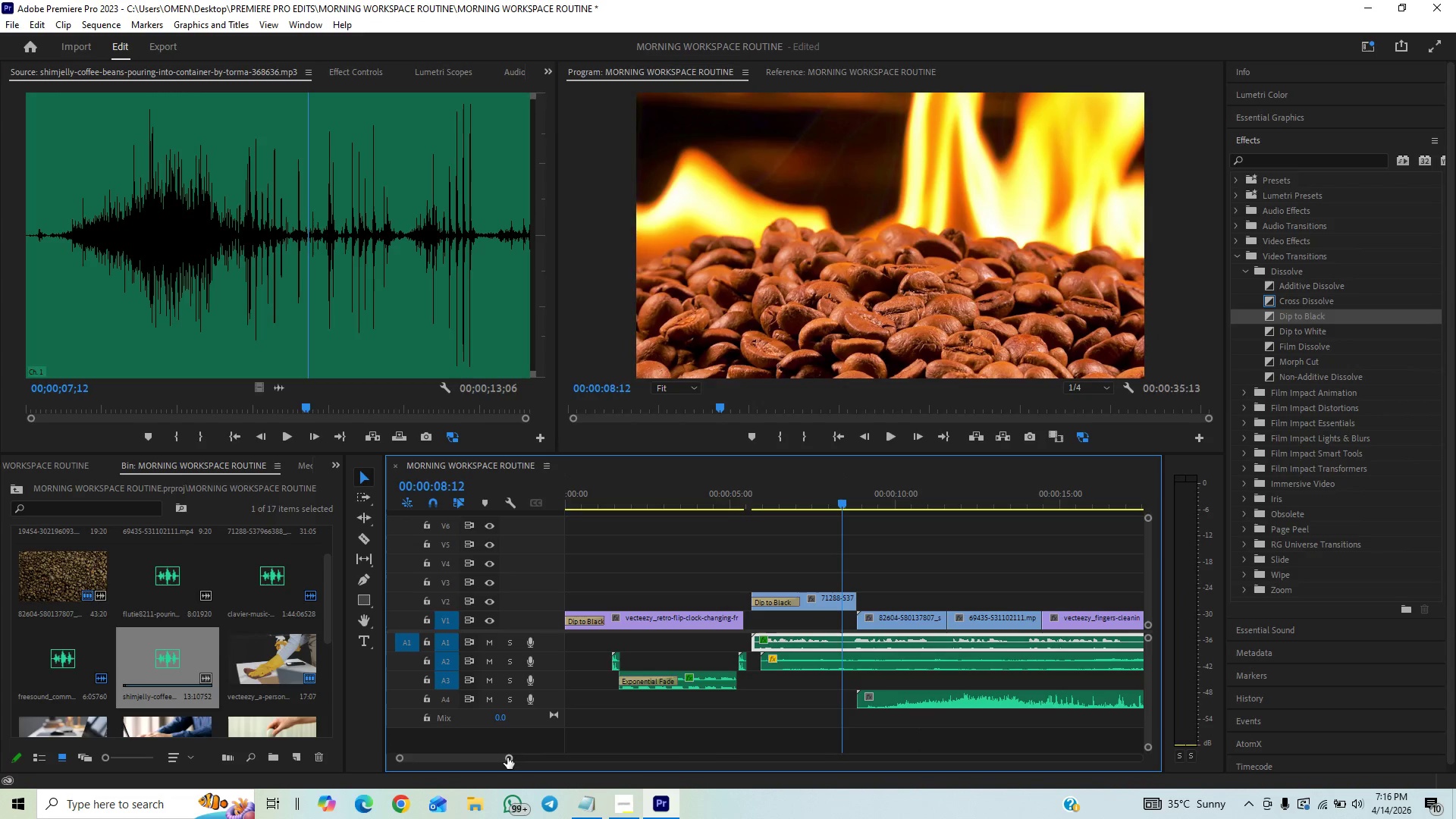 
left_click_drag(start_coordinate=[507, 761], to_coordinate=[528, 761])
 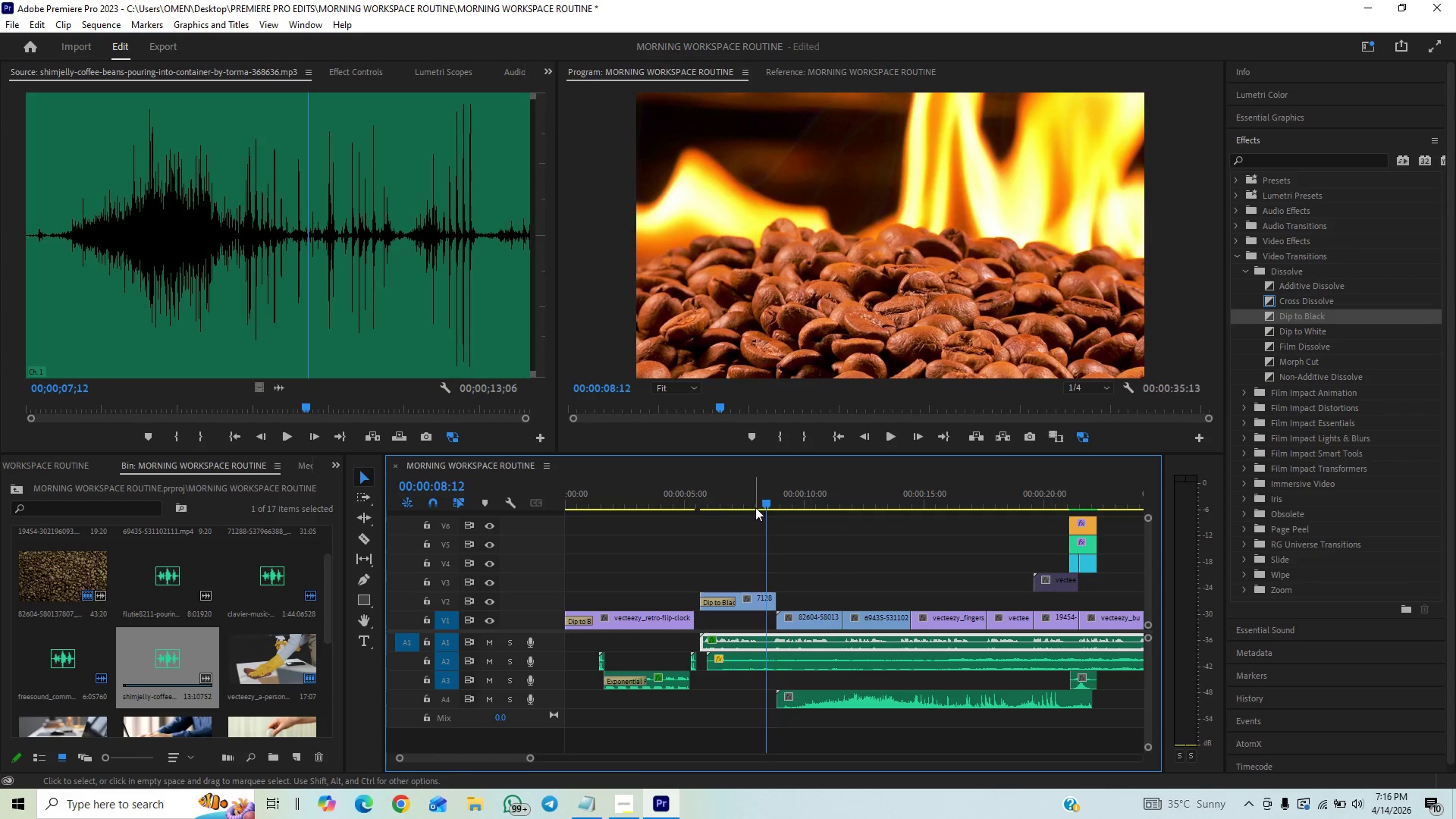 
left_click([758, 504])
 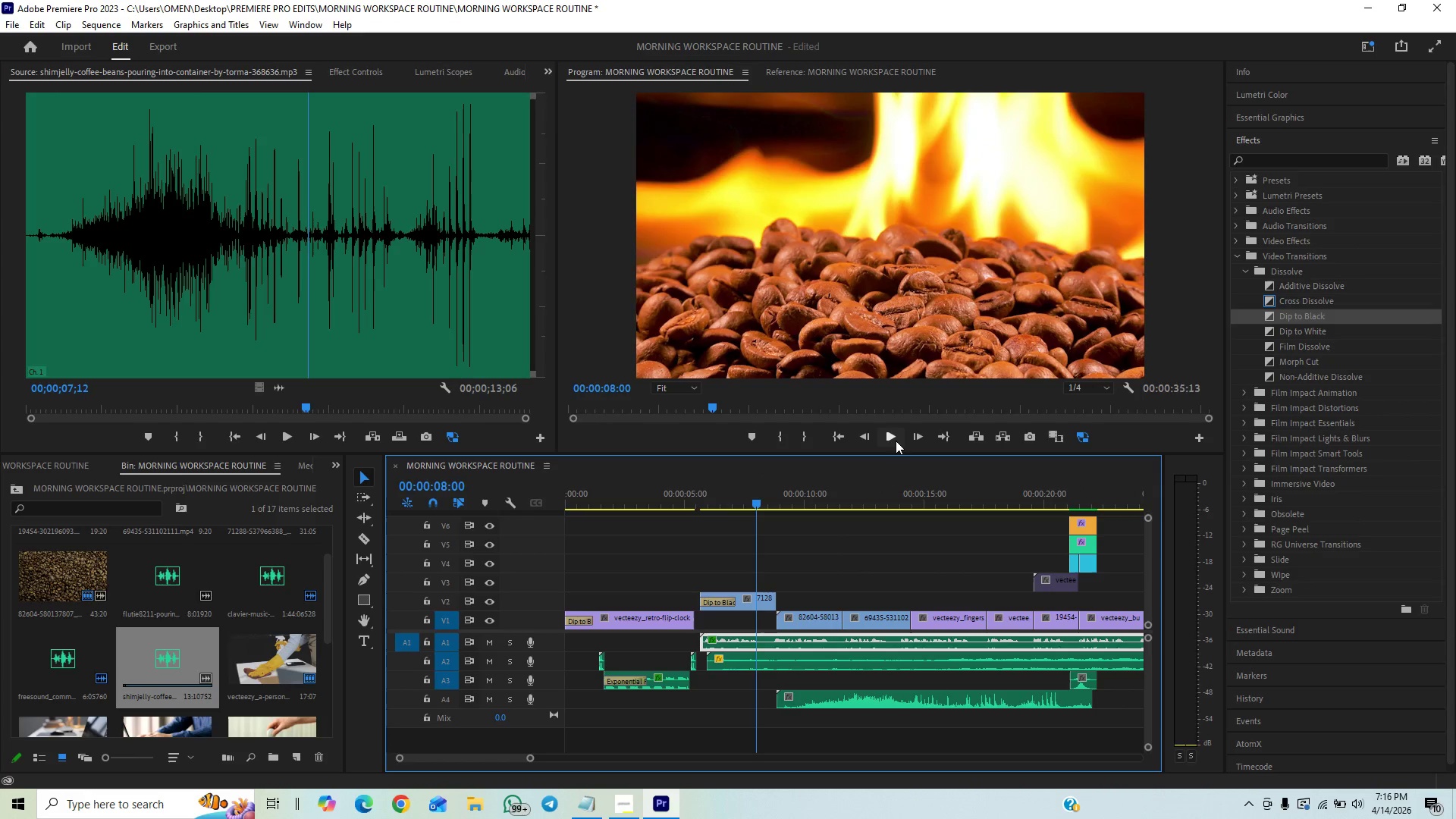 
left_click([896, 441])
 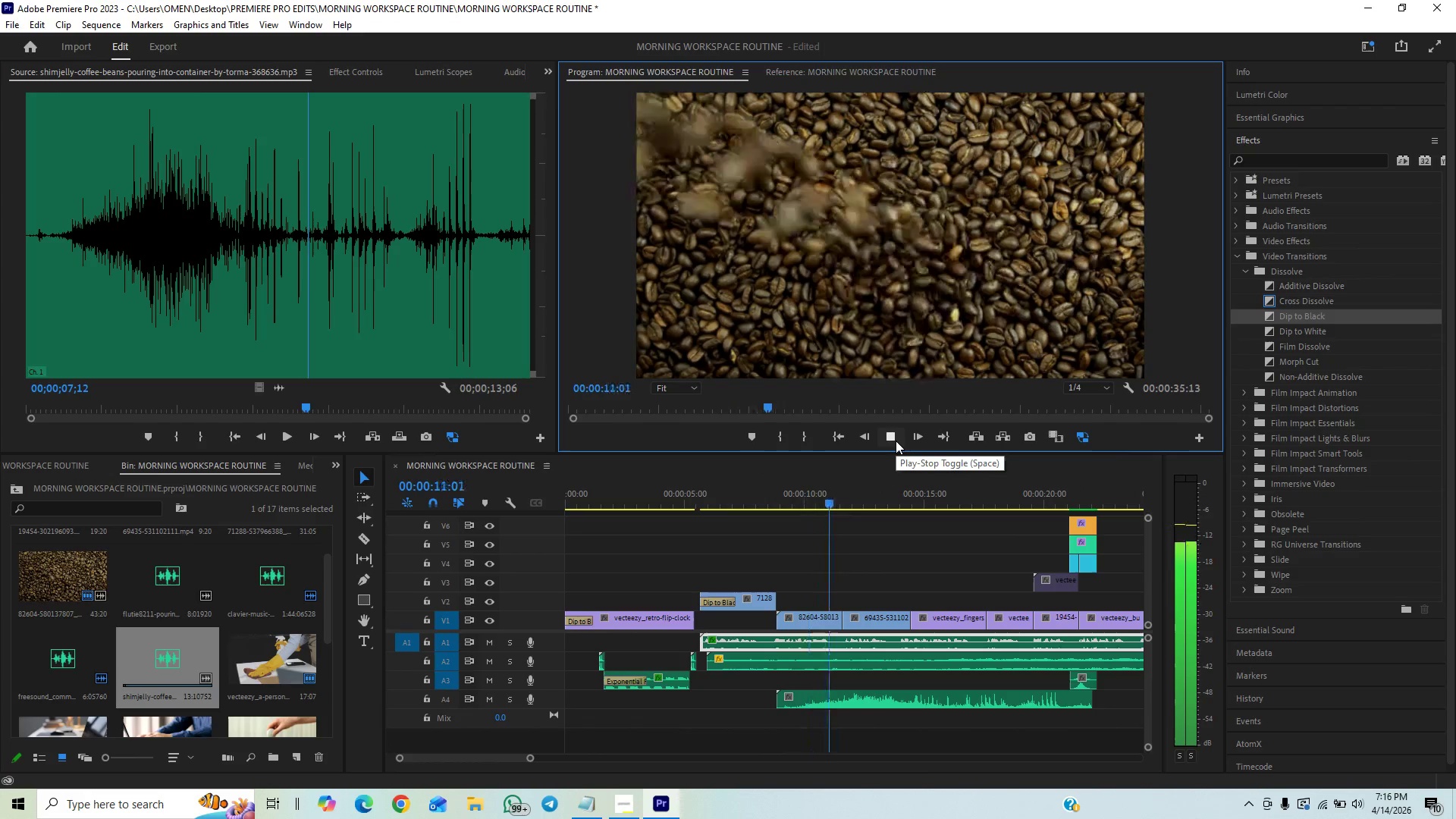 
left_click([896, 441])
 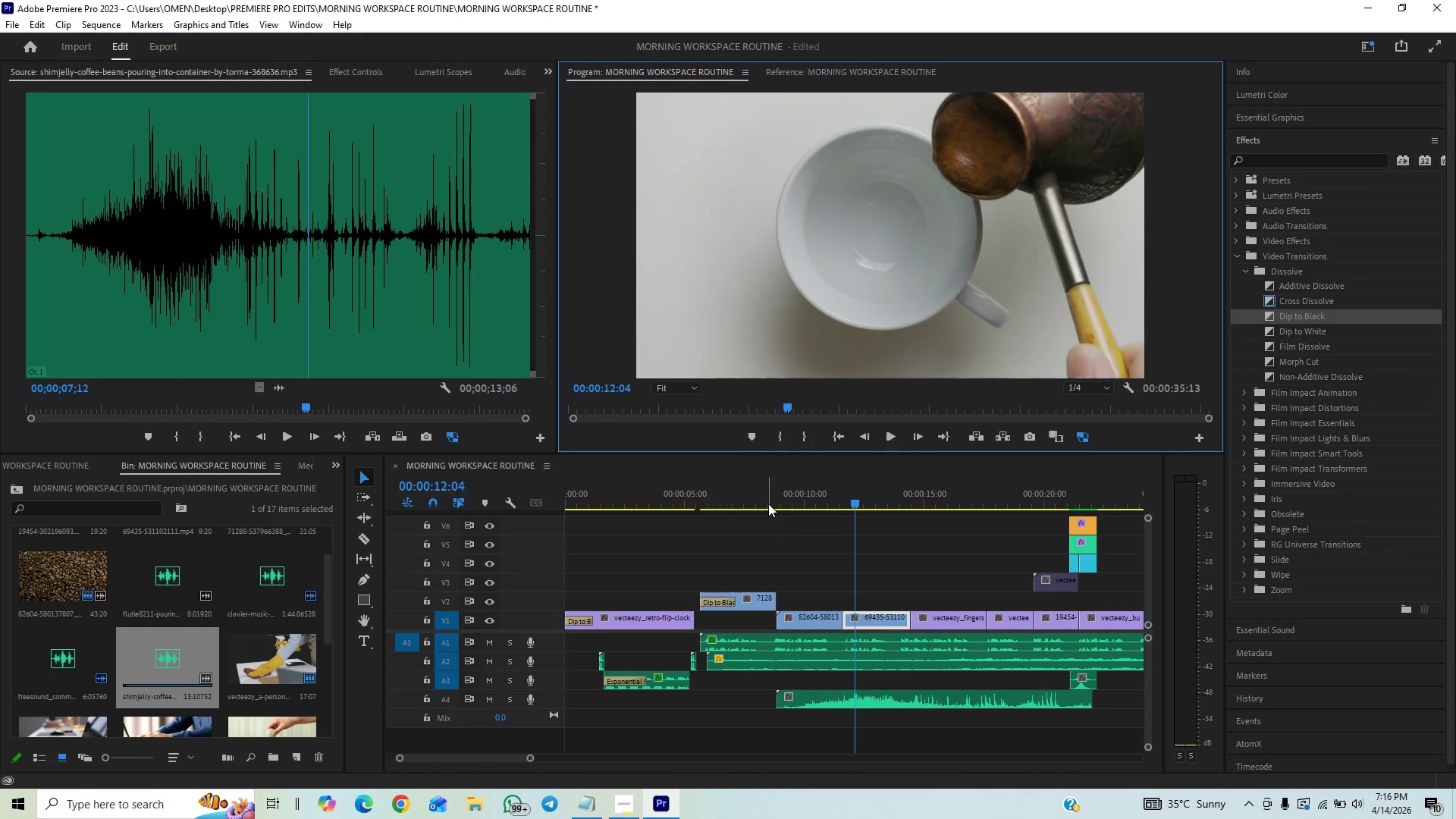 
left_click([763, 501])
 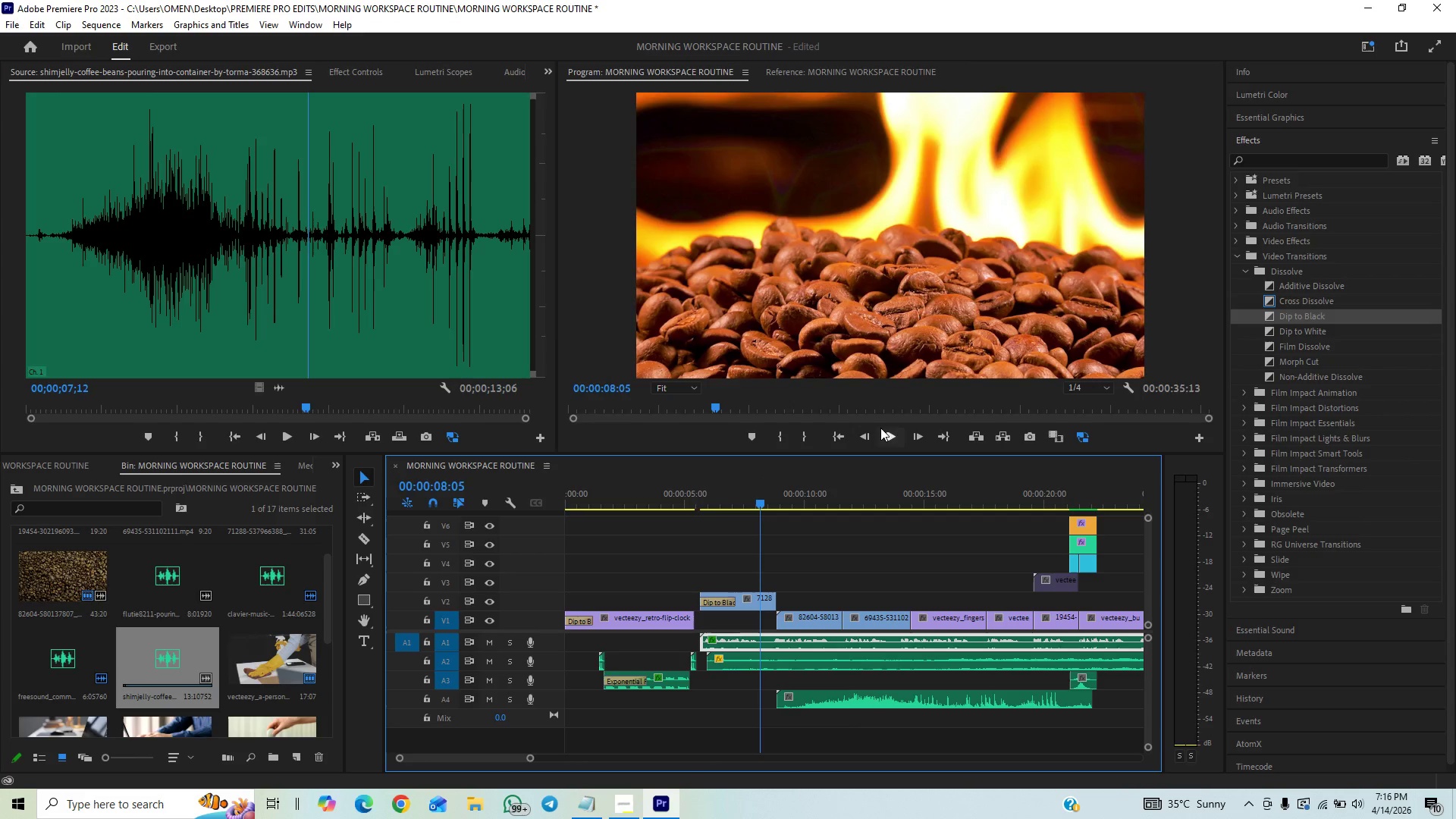 
left_click([886, 431])
 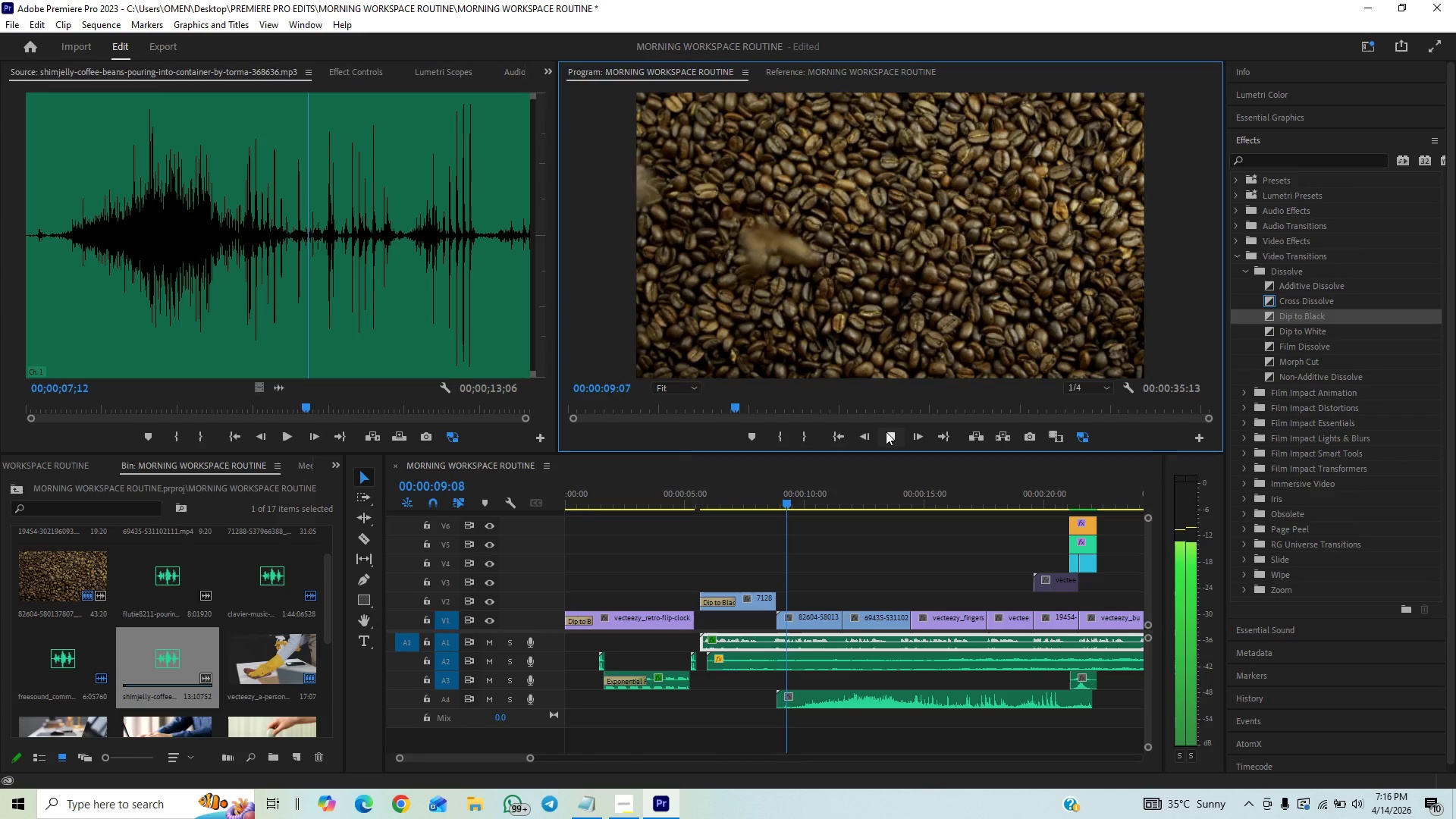 
left_click([886, 431])
 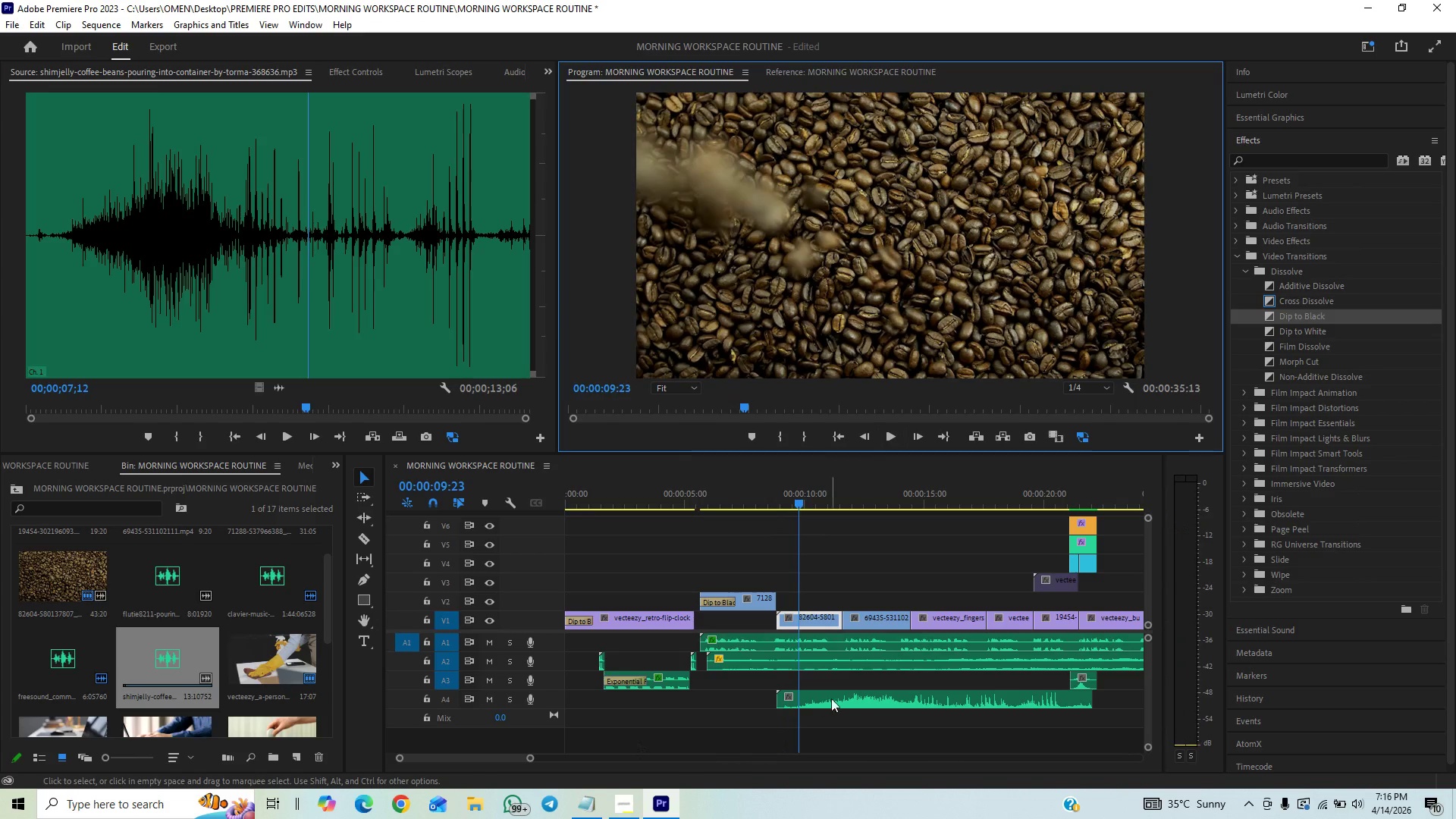 
left_click_drag(start_coordinate=[837, 696], to_coordinate=[829, 699])
 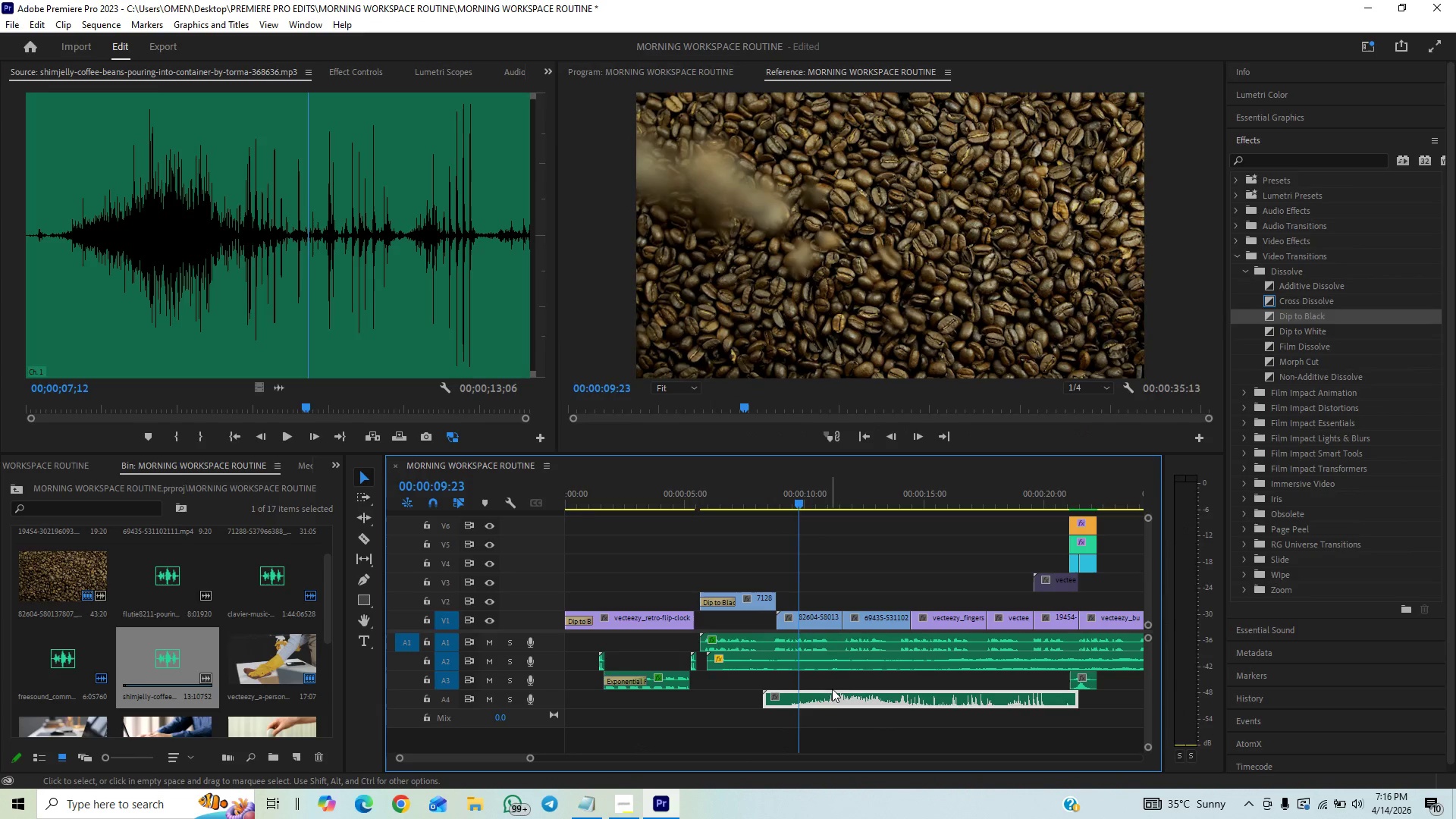 
left_click_drag(start_coordinate=[836, 699], to_coordinate=[827, 702])
 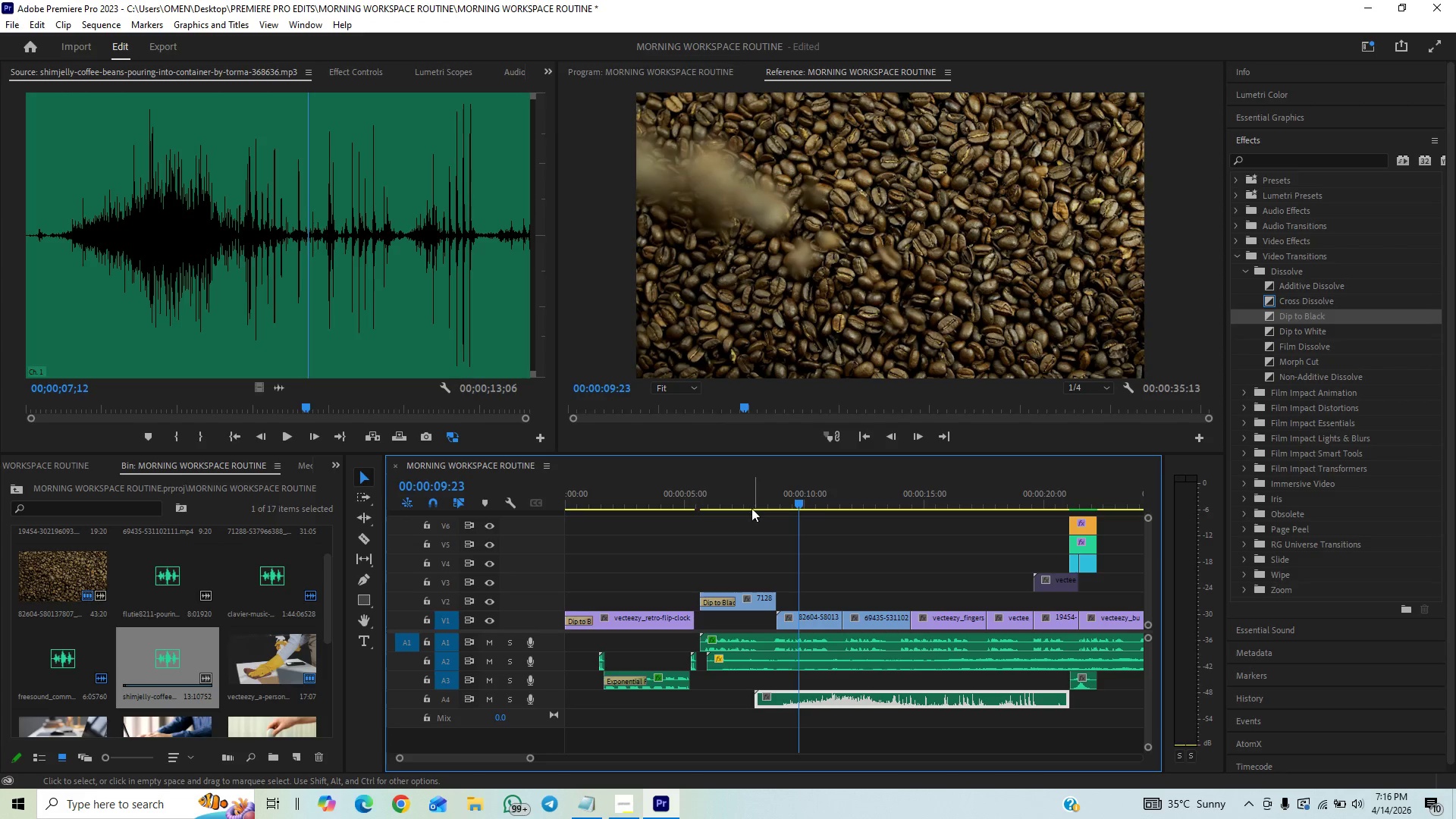 
left_click([750, 500])
 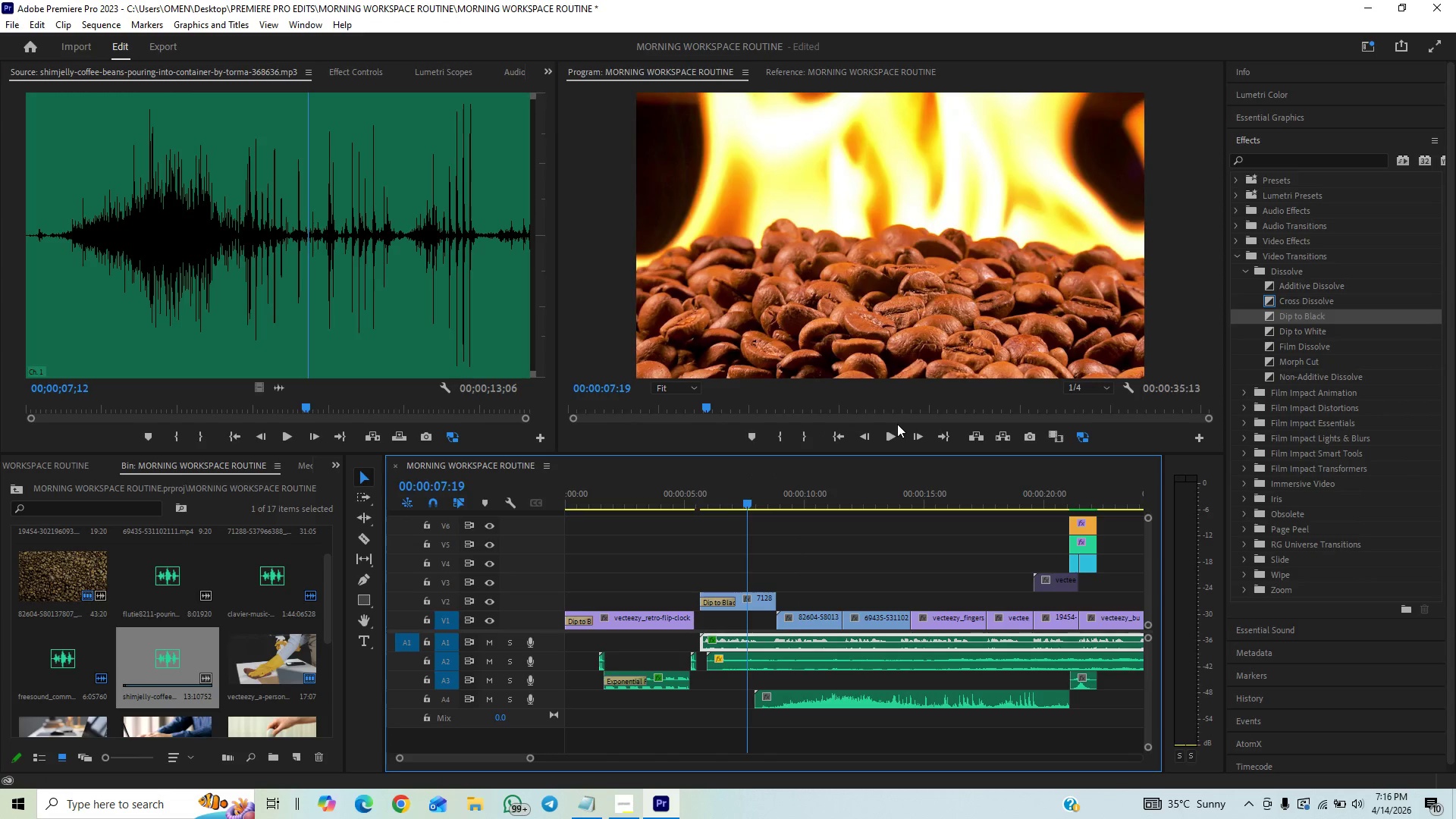 
left_click([897, 432])
 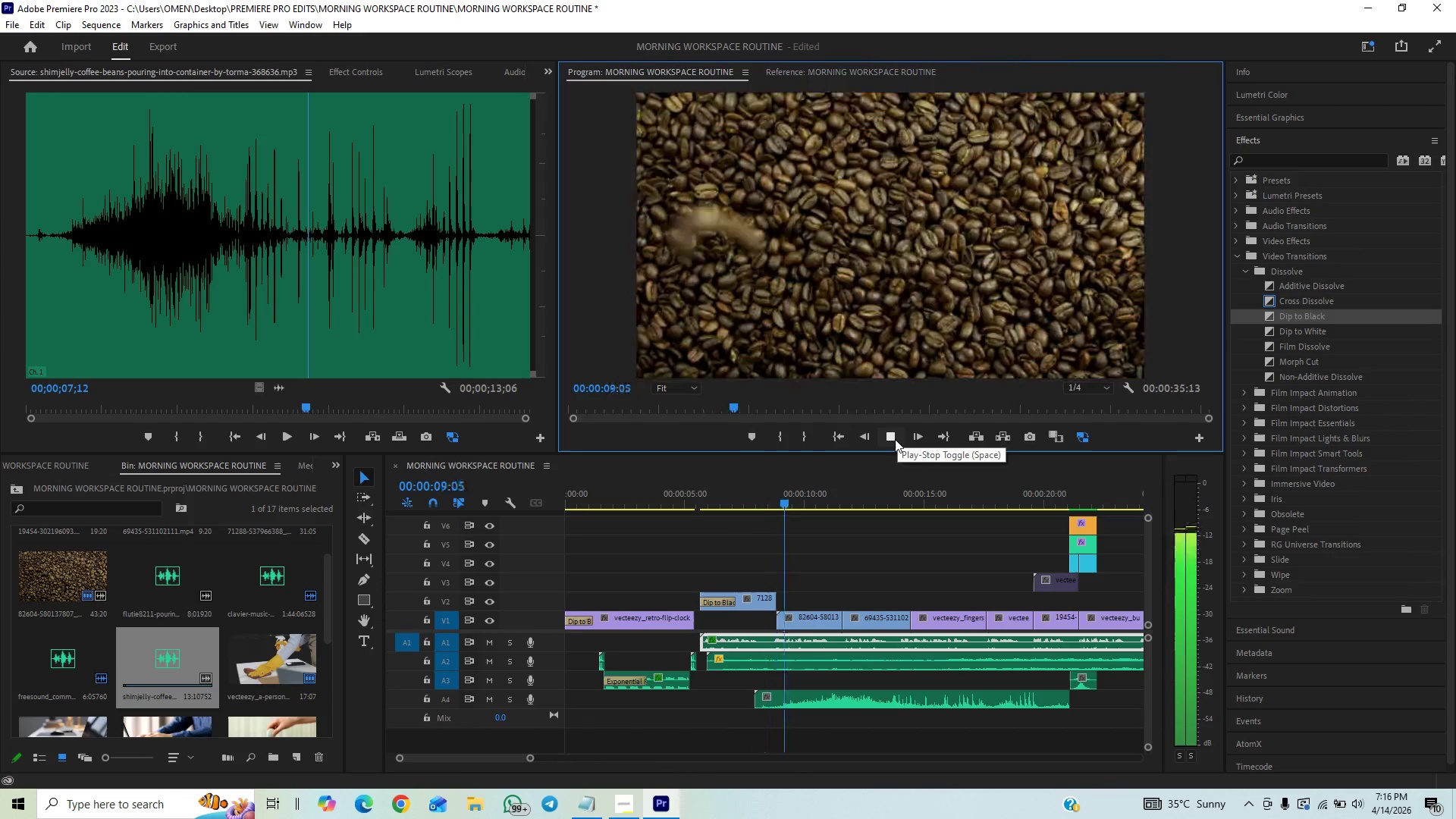 
left_click([895, 439])
 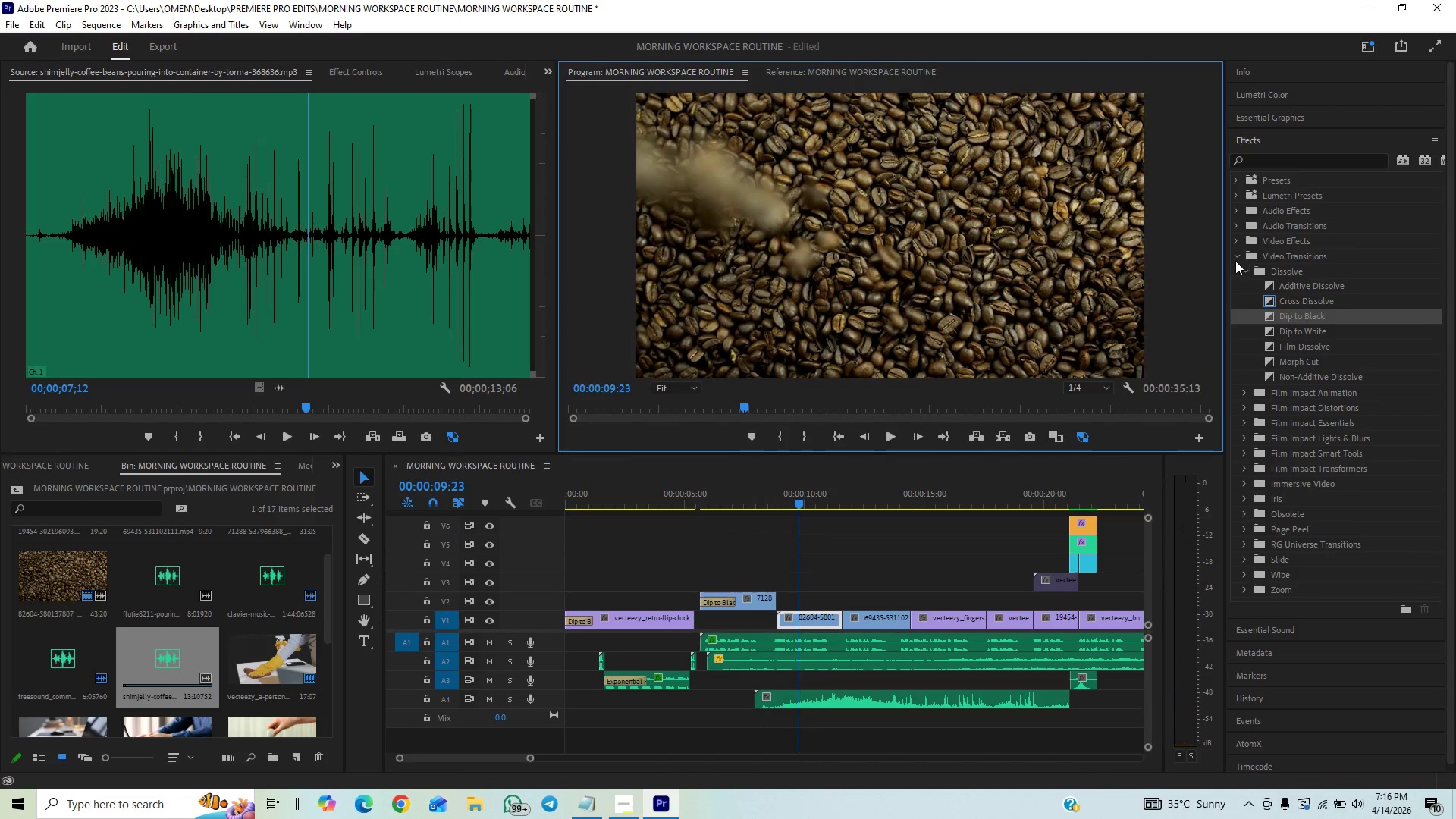 
left_click([1233, 255])
 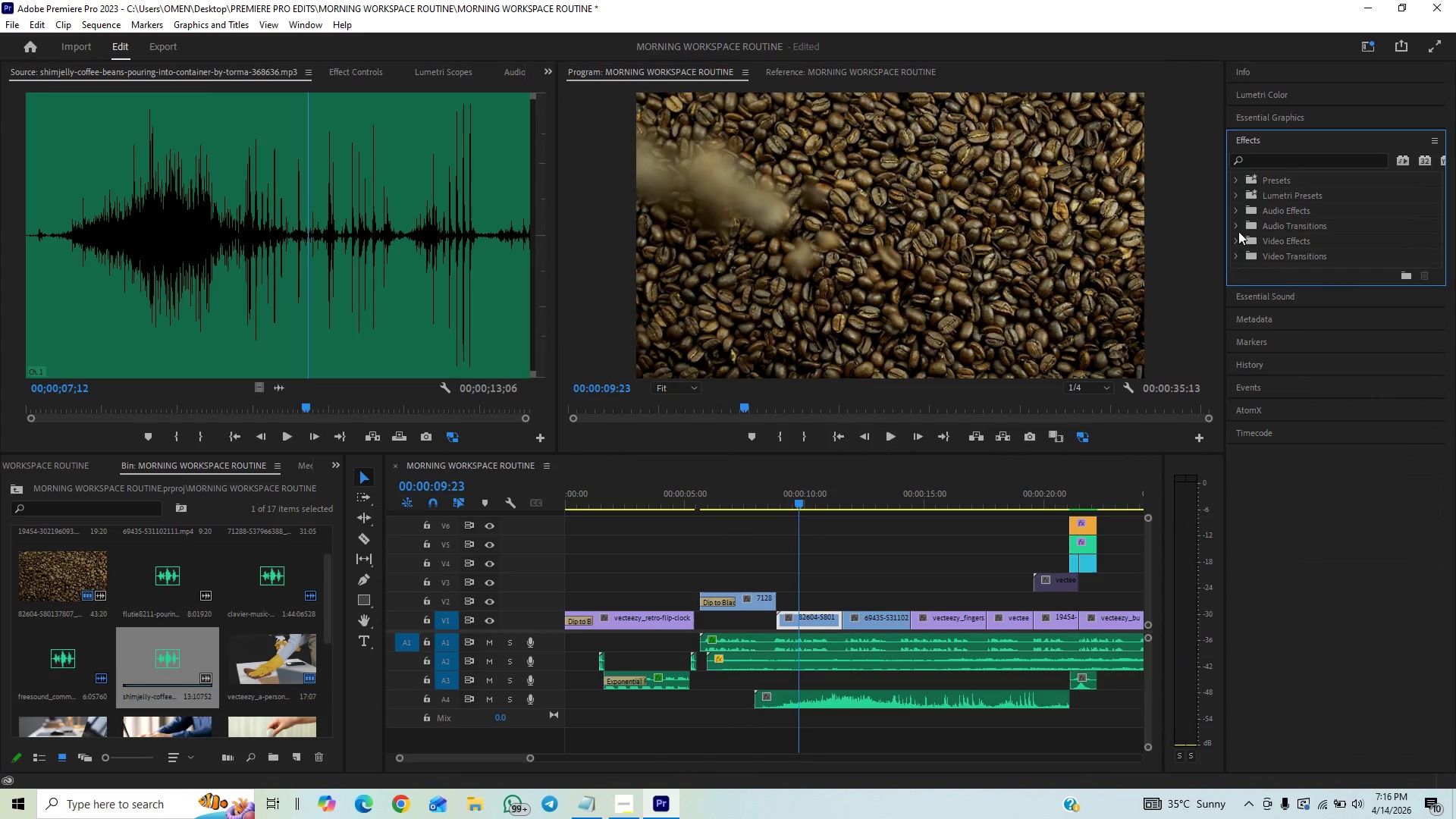 
left_click([1237, 221])
 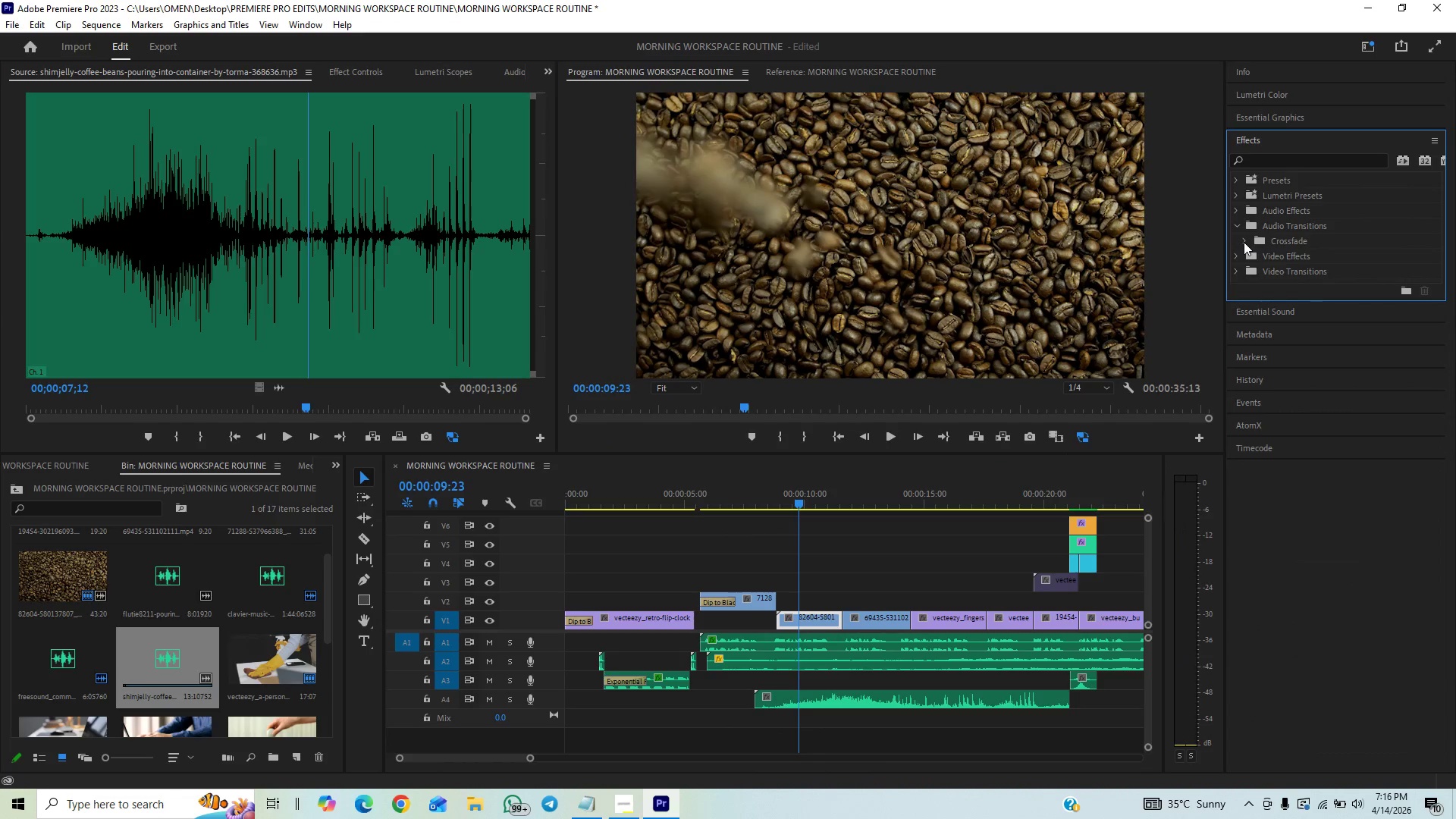 
left_click([1244, 242])
 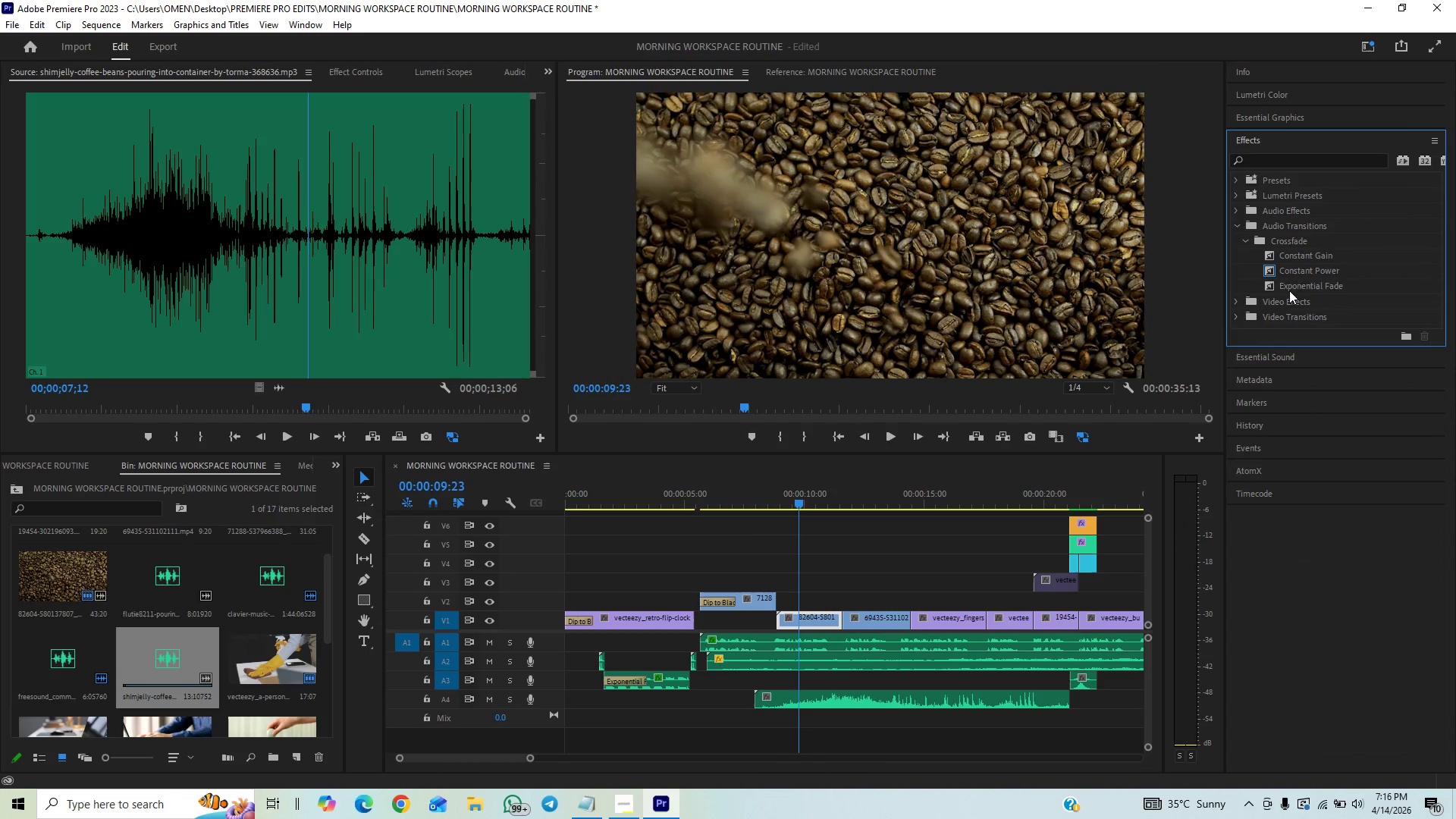 
left_click_drag(start_coordinate=[1289, 290], to_coordinate=[766, 699])
 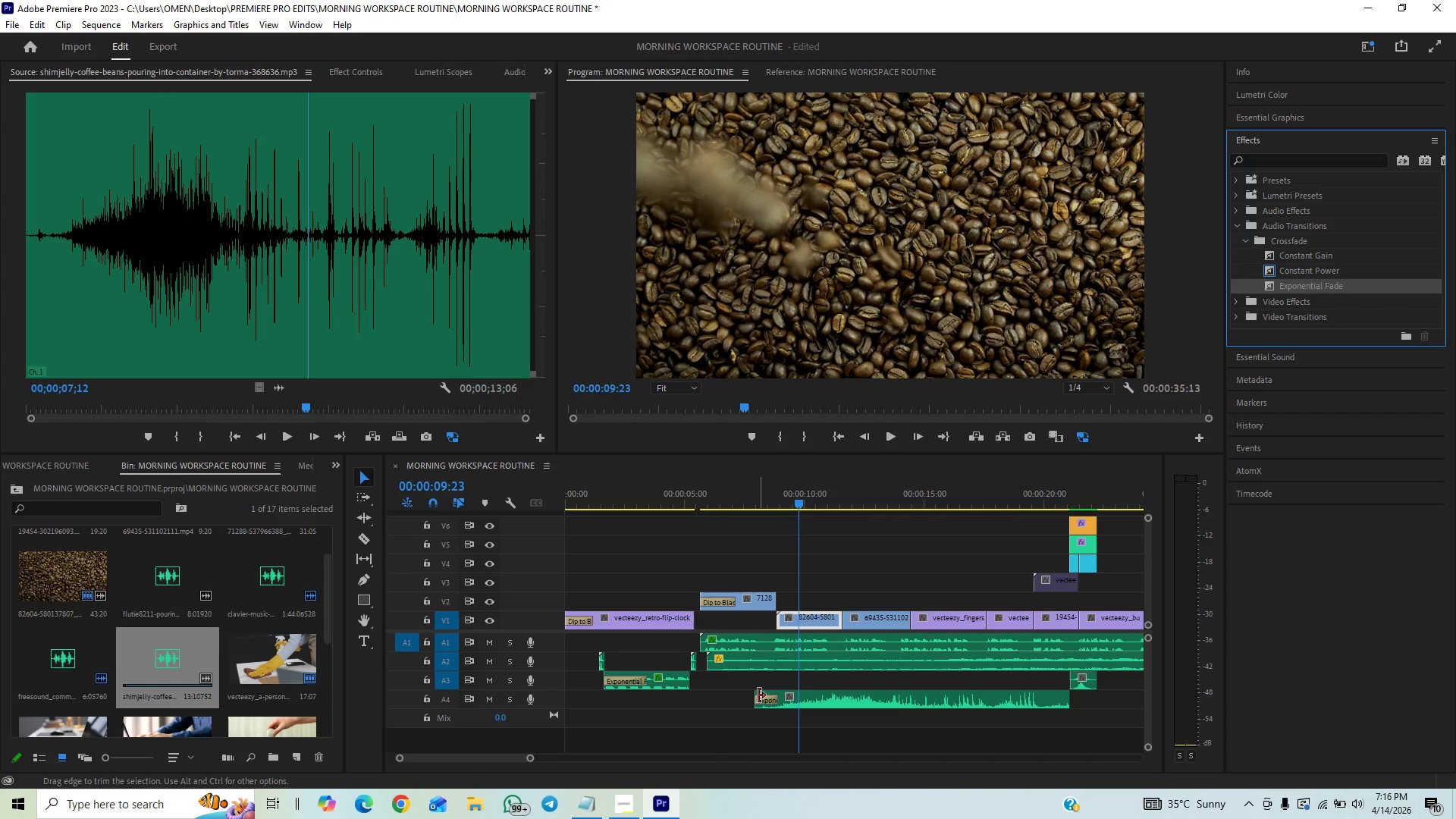 
left_click_drag(start_coordinate=[756, 695], to_coordinate=[775, 701])
 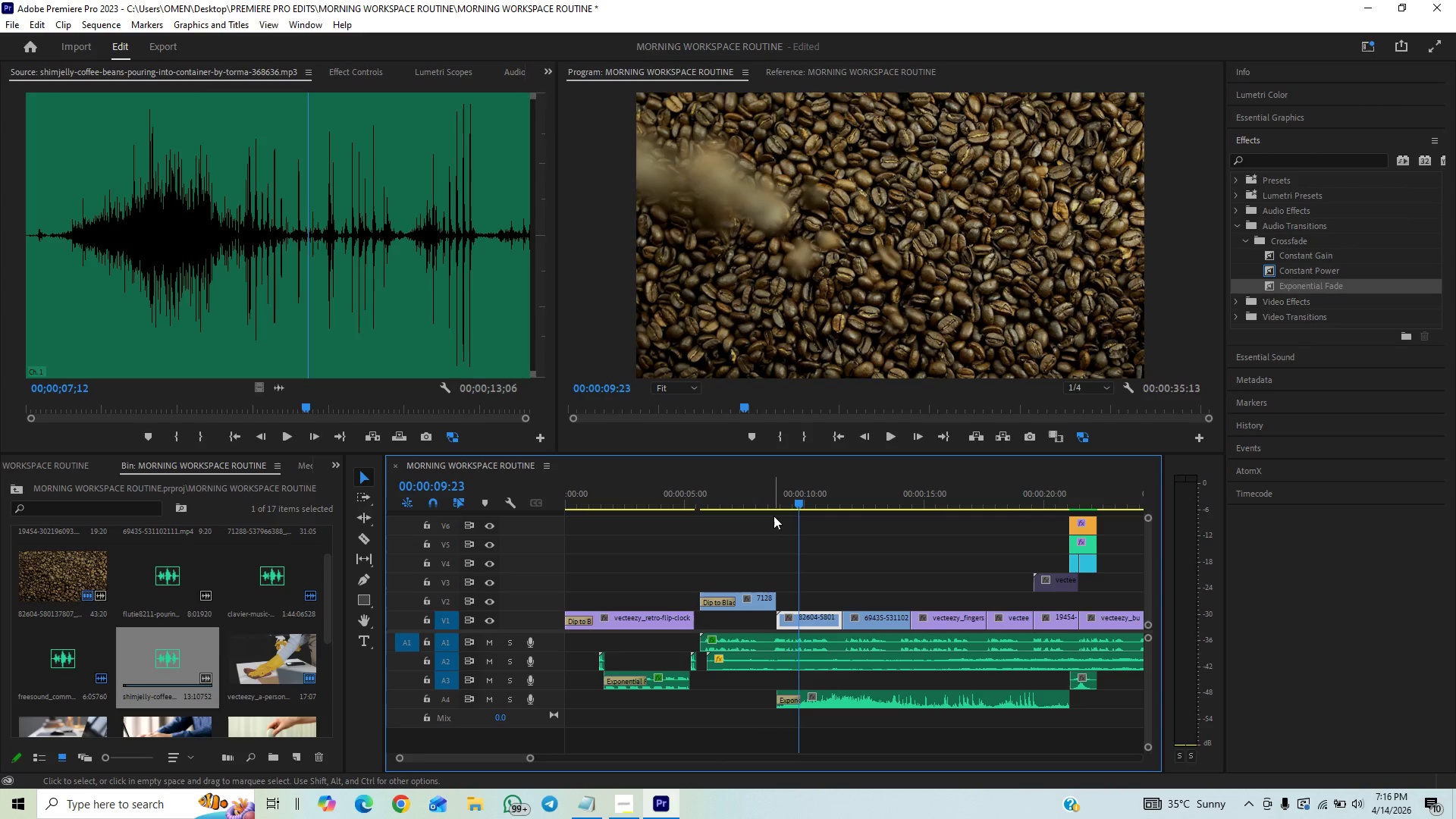 
left_click([773, 504])
 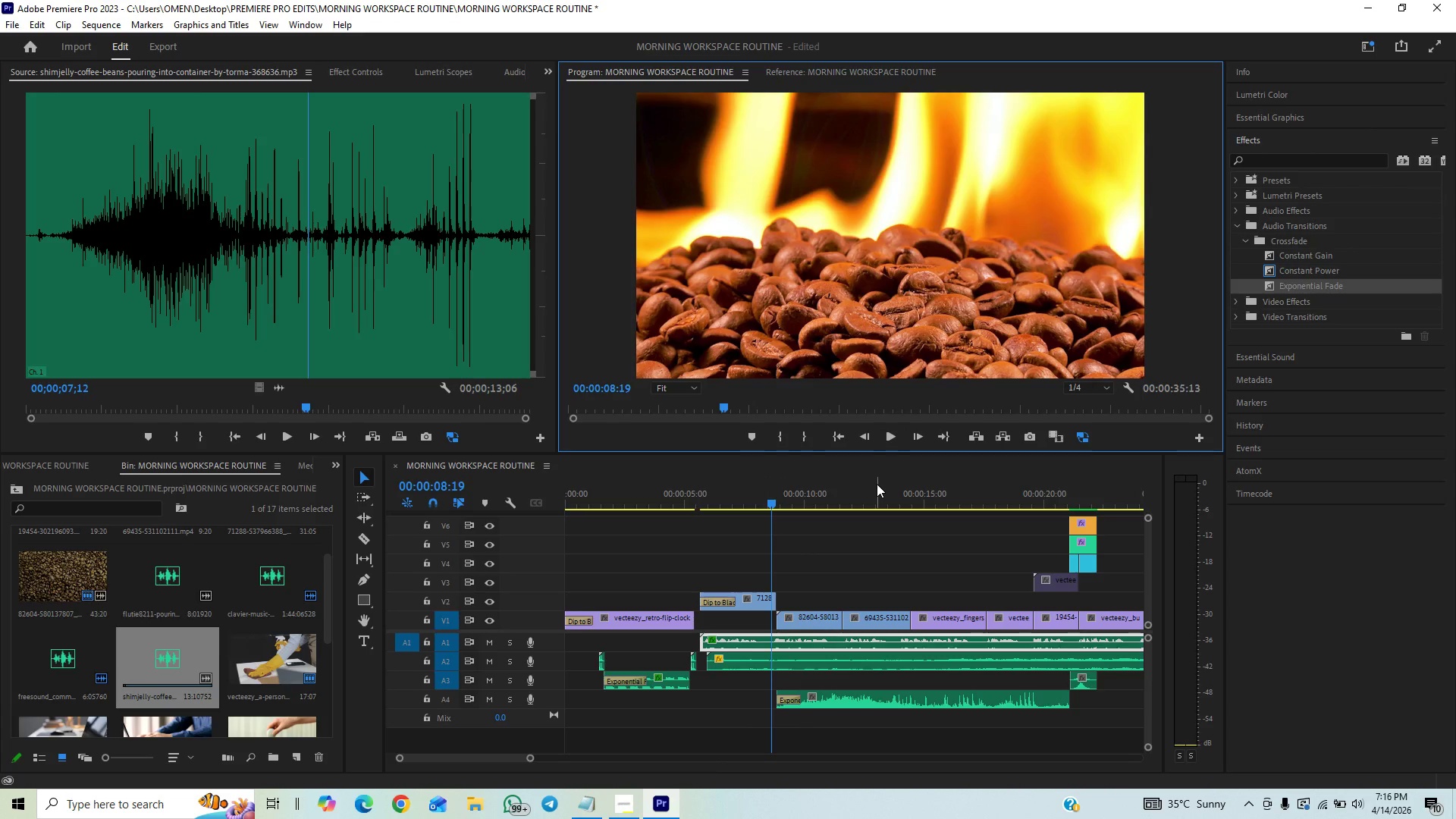 
left_click([890, 441])
 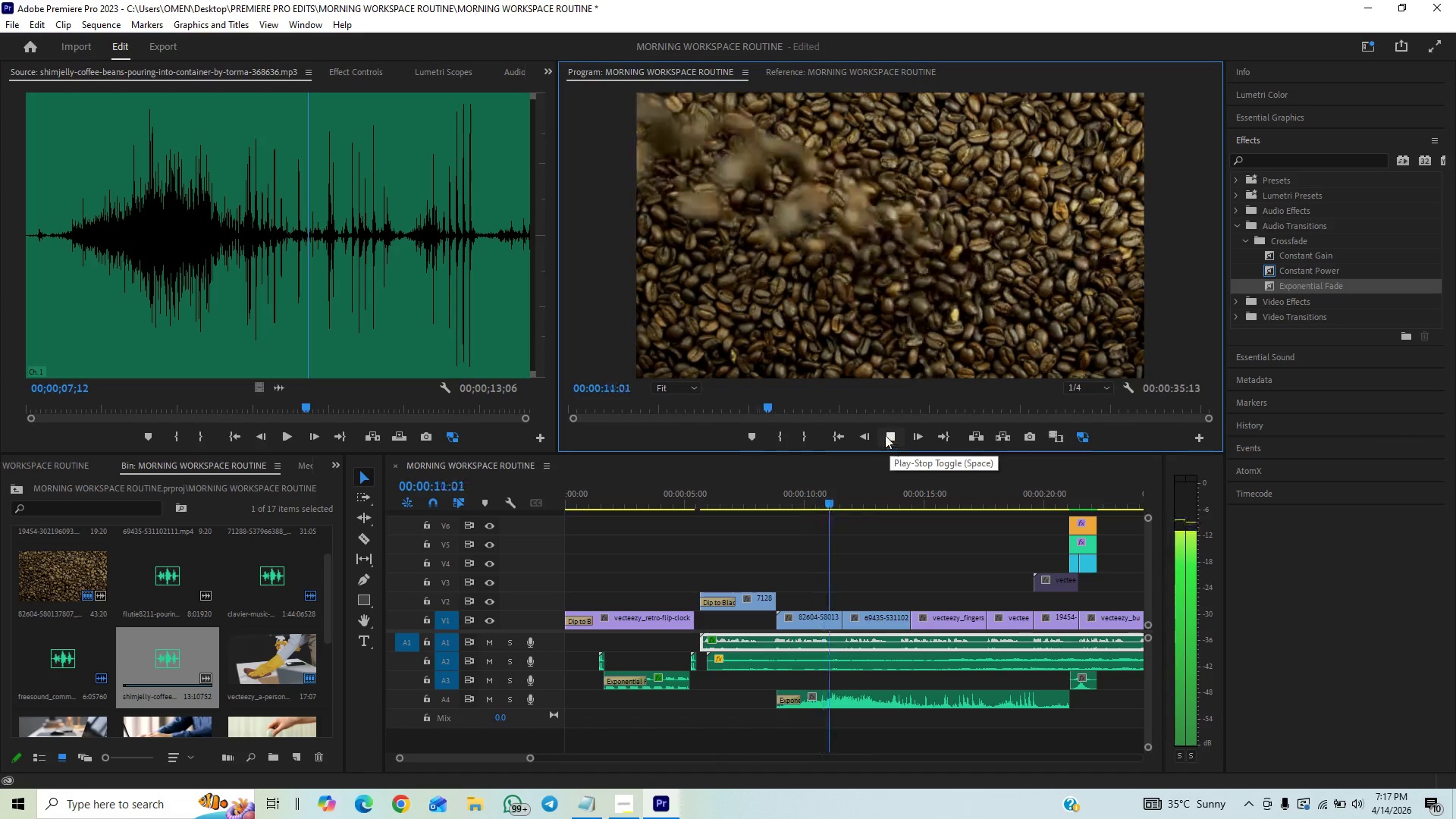 
left_click([885, 431])
 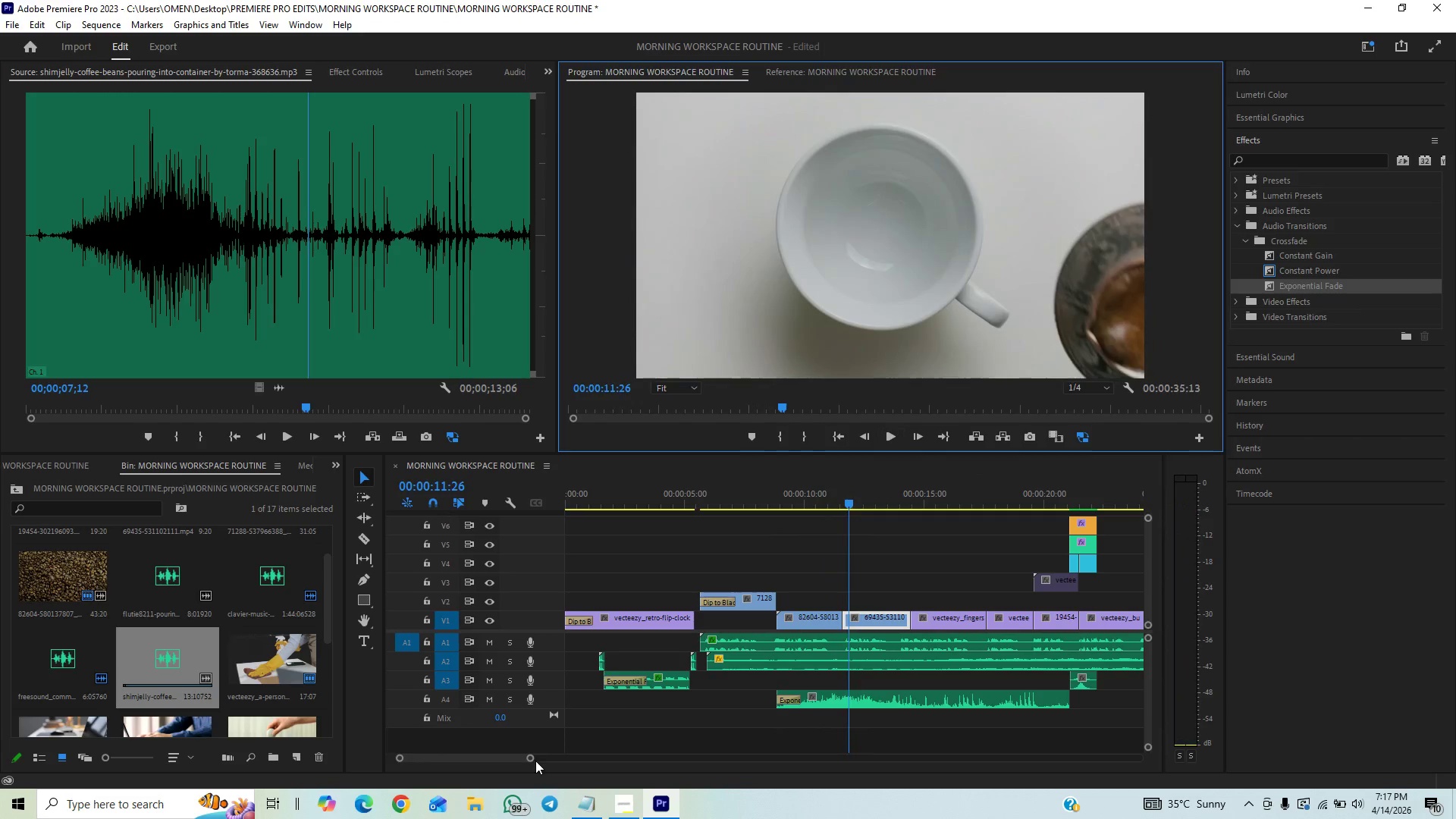 
left_click([530, 753])
 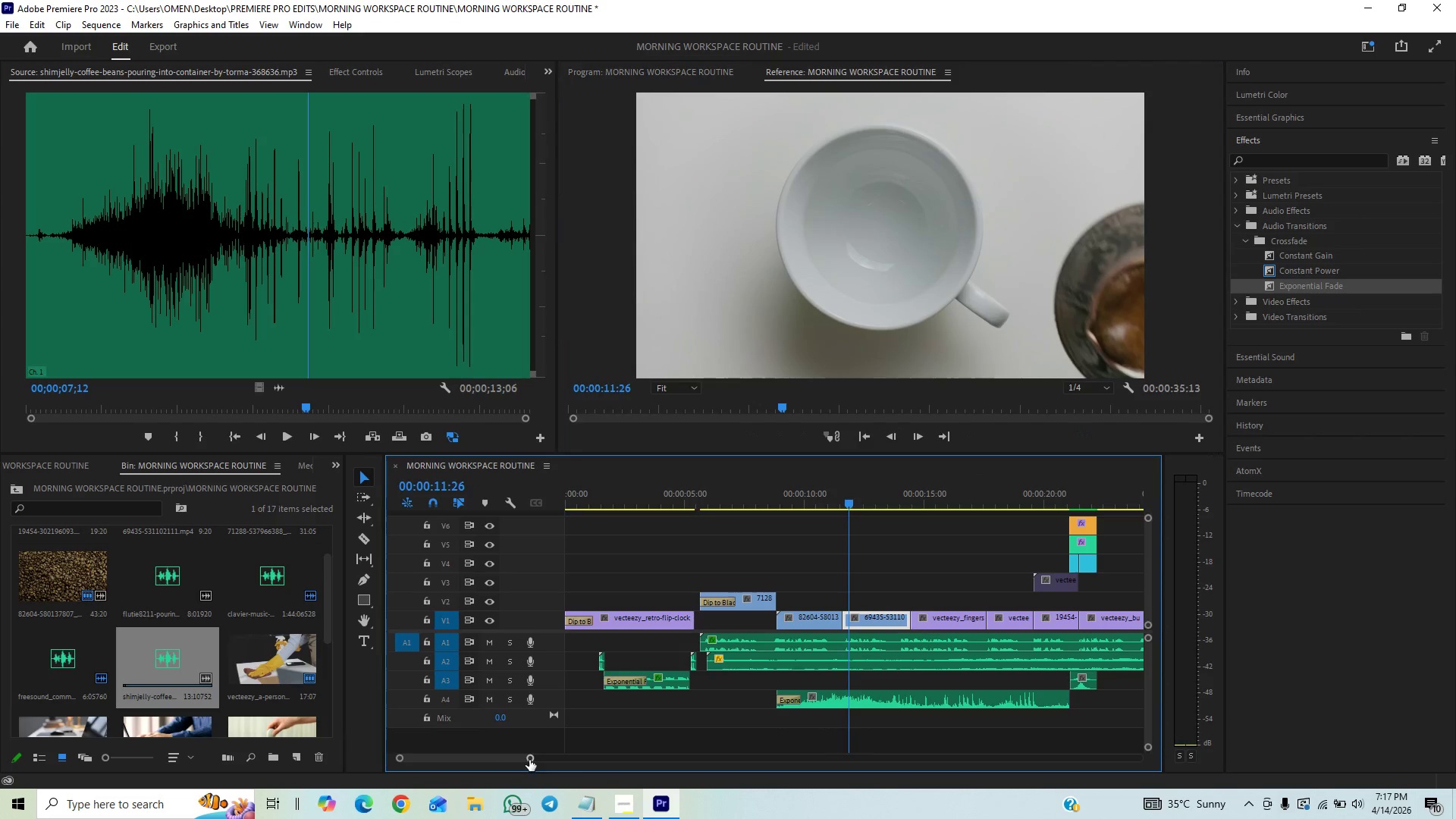 
left_click_drag(start_coordinate=[529, 760], to_coordinate=[500, 786])
 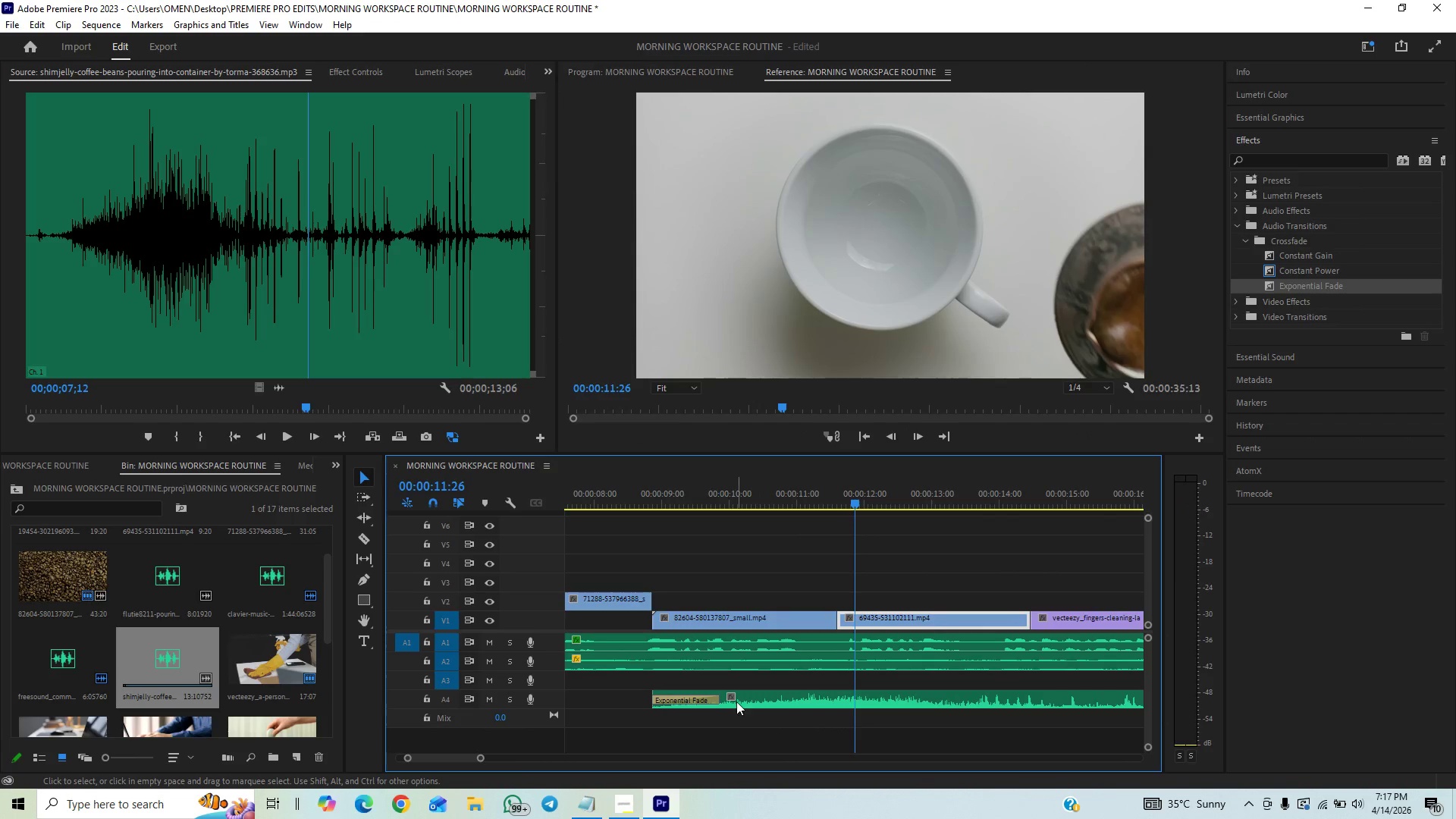 
left_click_drag(start_coordinate=[737, 701], to_coordinate=[720, 708])
 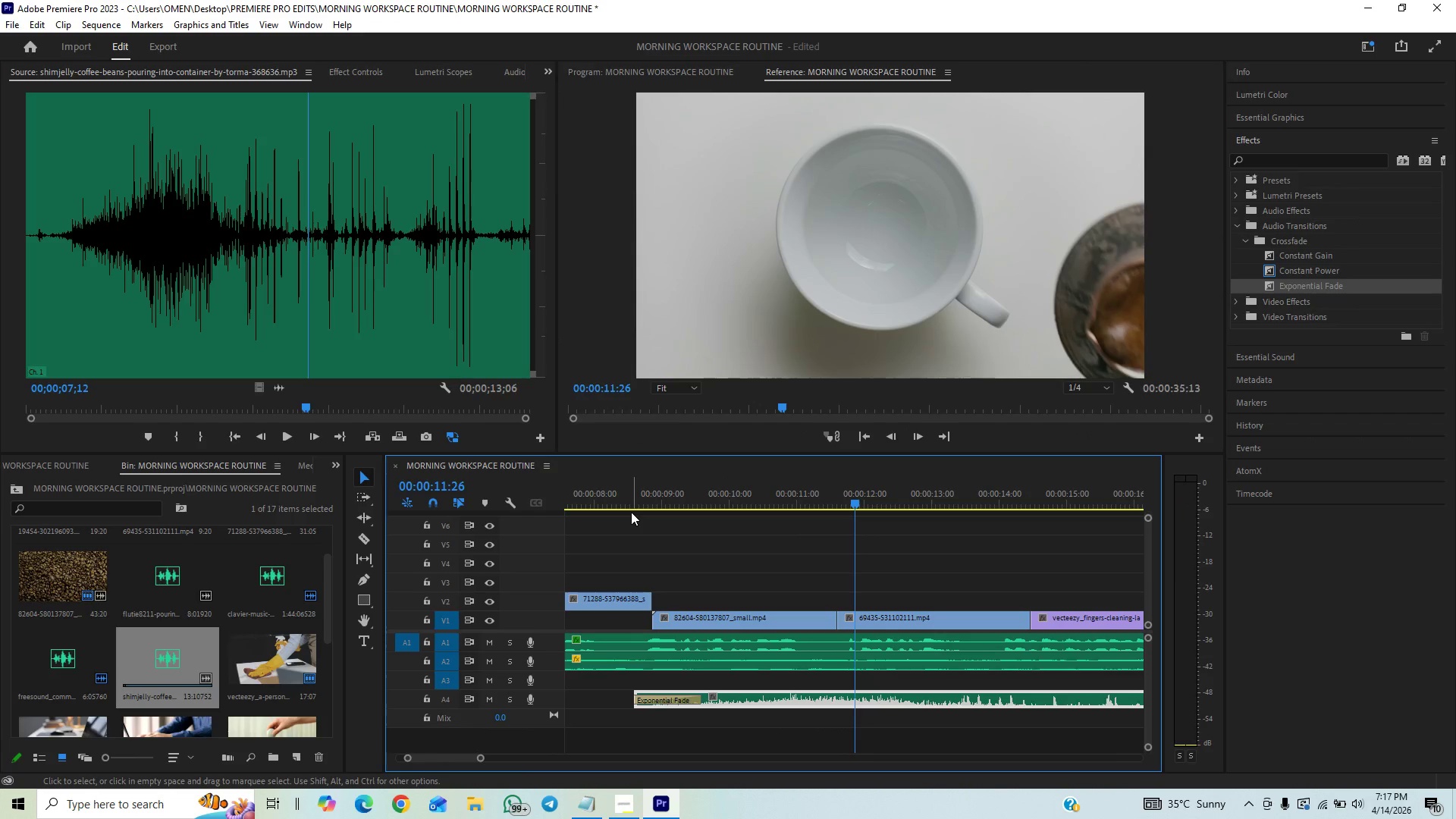 
left_click([620, 507])
 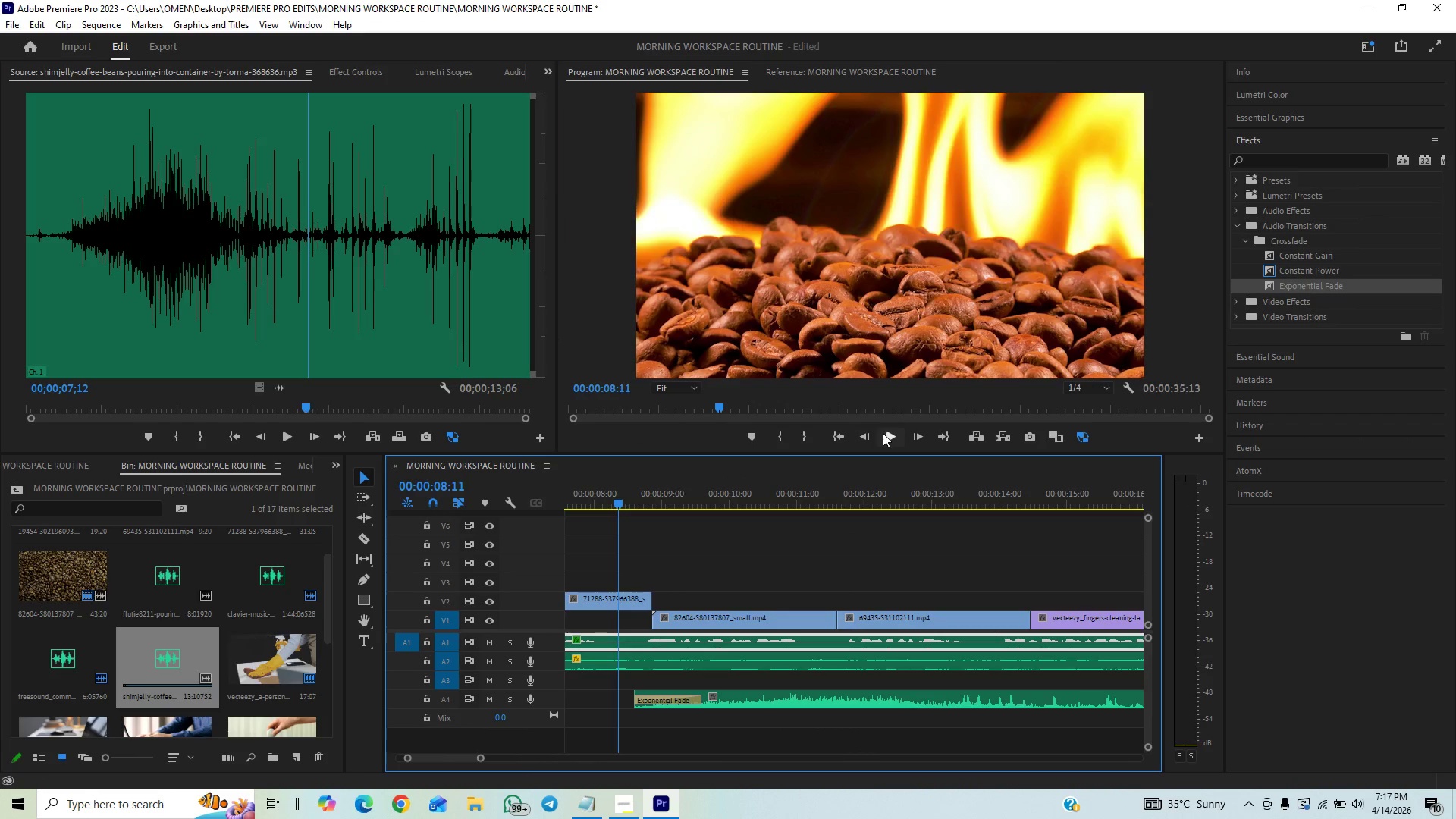 
left_click([884, 433])
 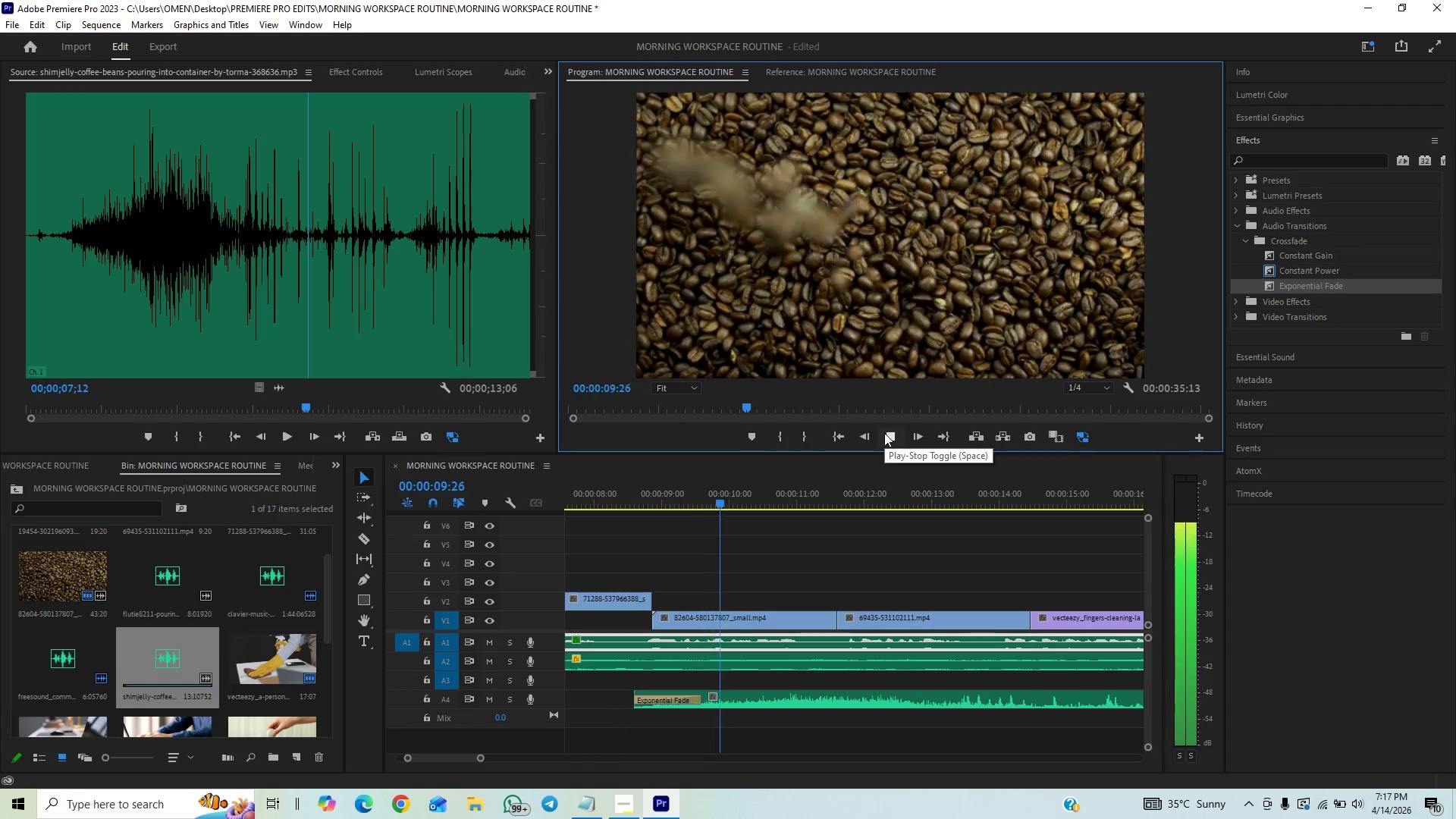 
left_click([884, 433])
 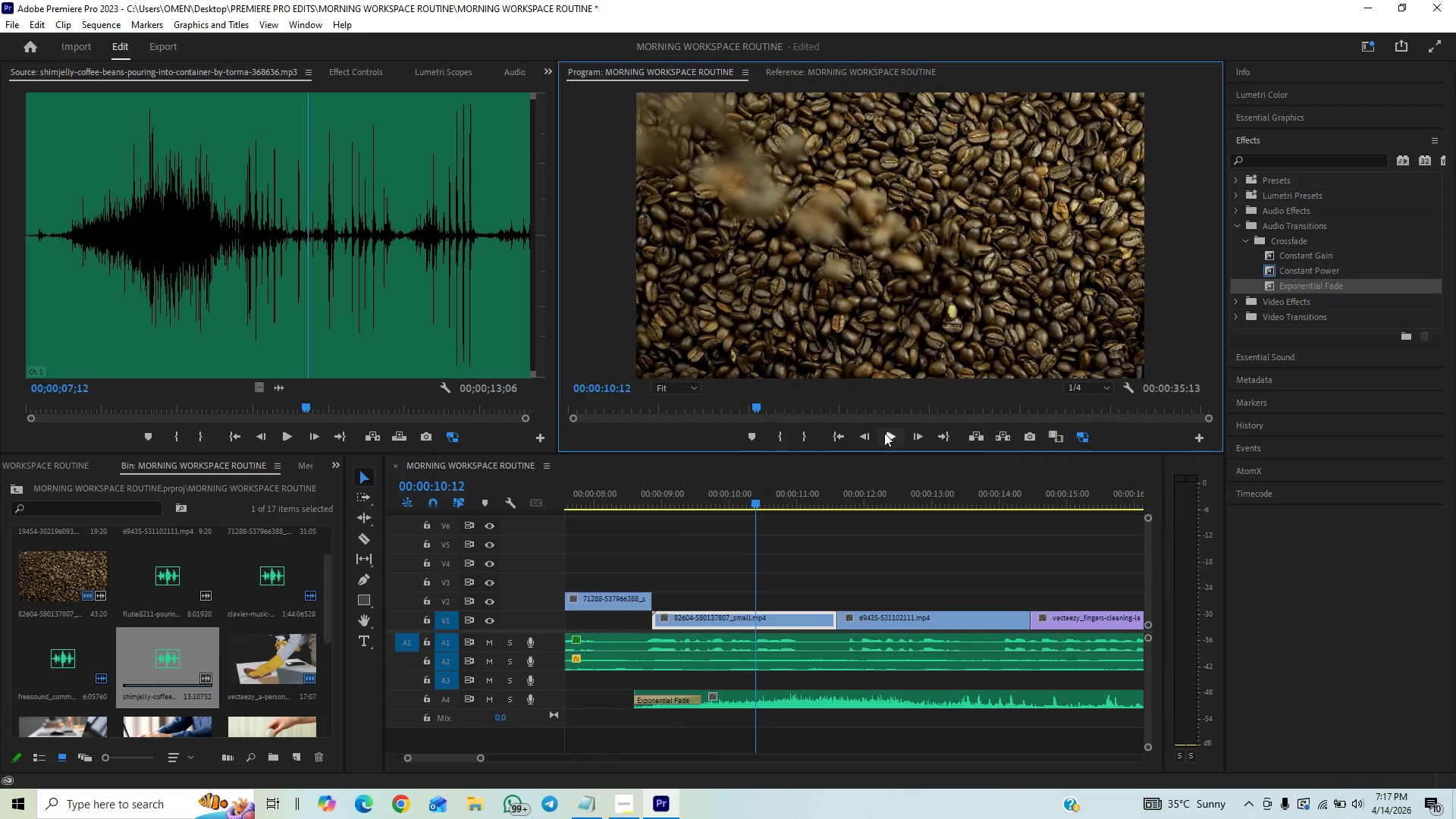 
left_click([884, 433])
 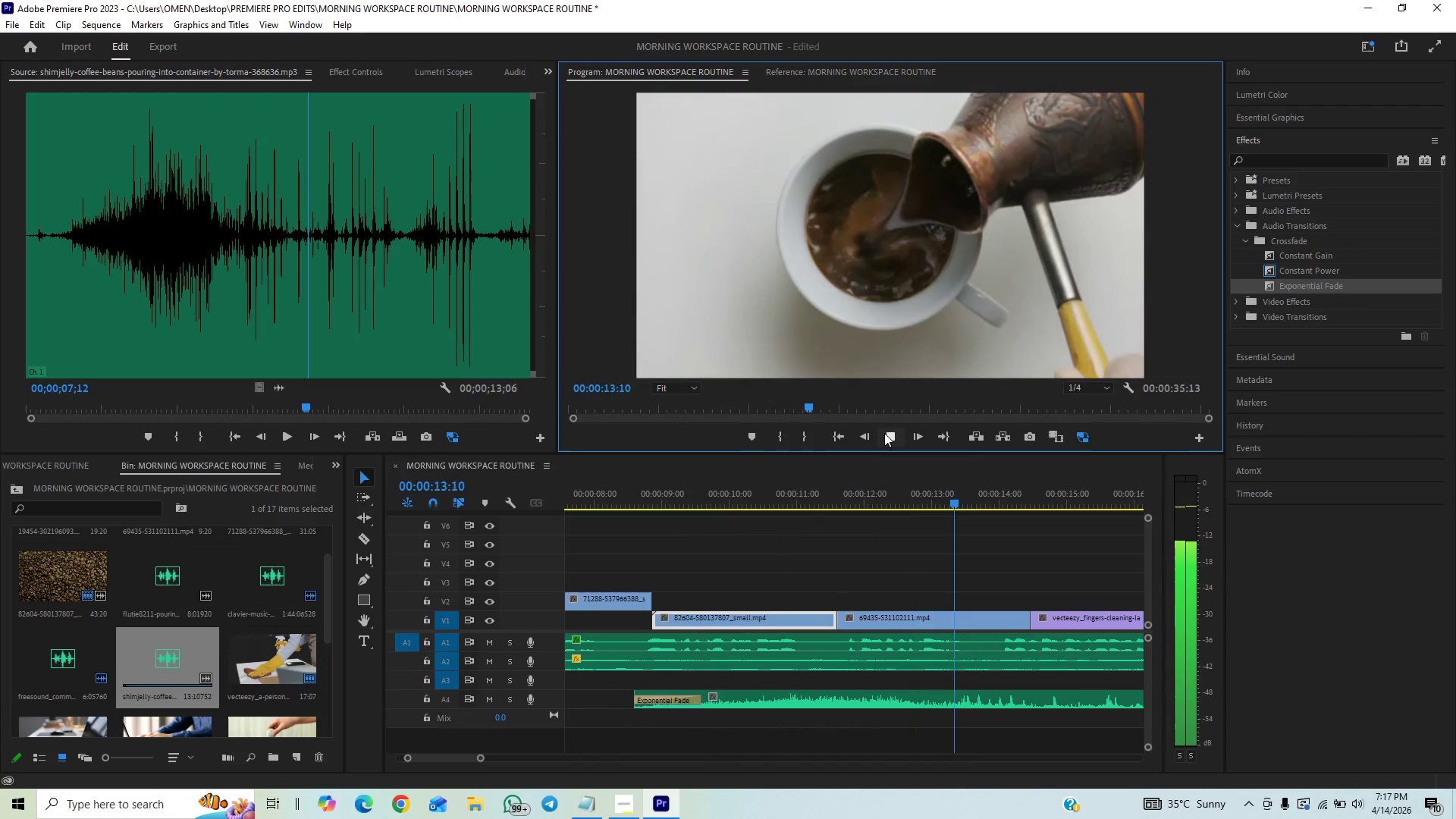 
left_click([884, 433])
 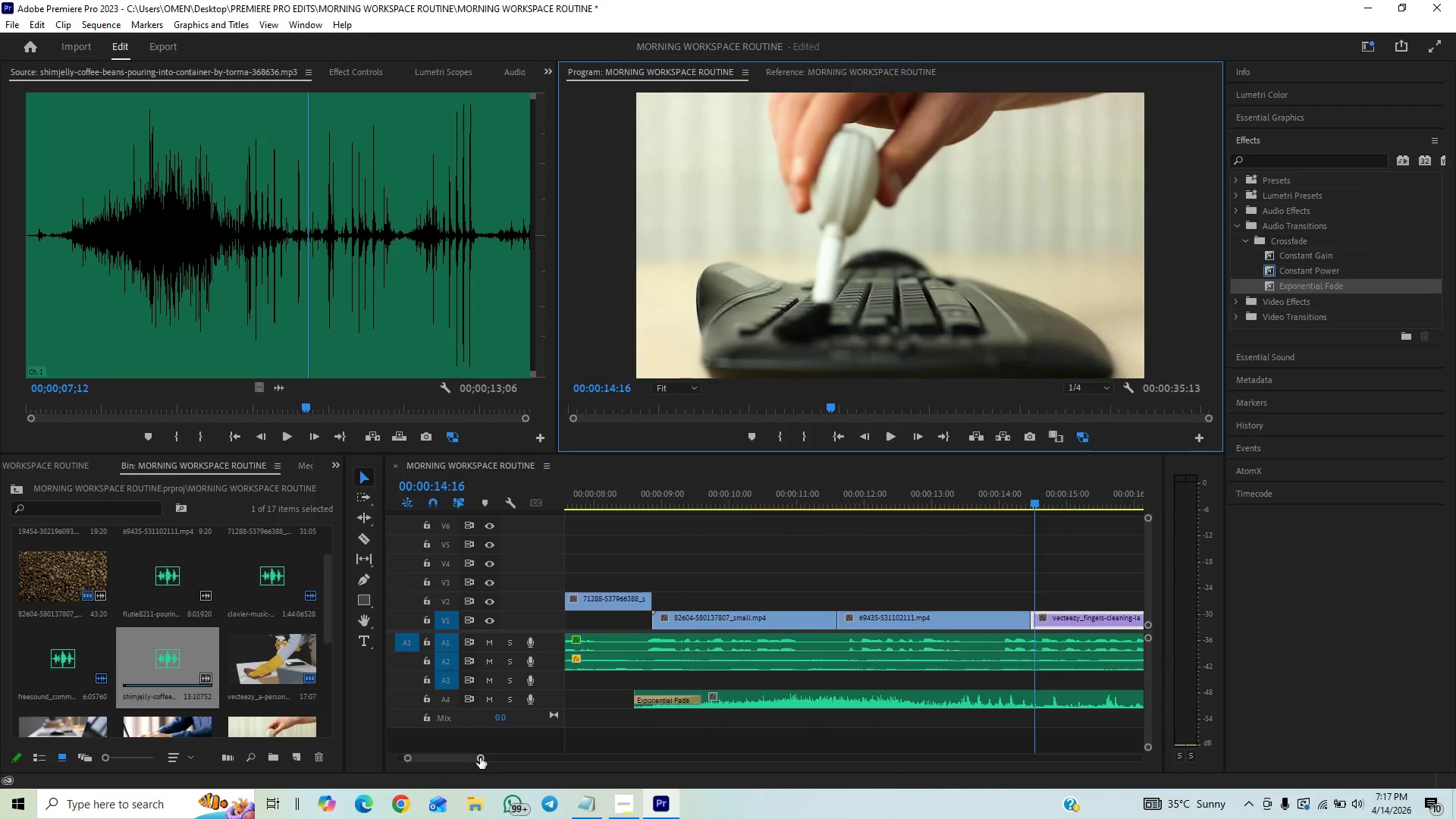 
left_click_drag(start_coordinate=[480, 758], to_coordinate=[505, 752])
 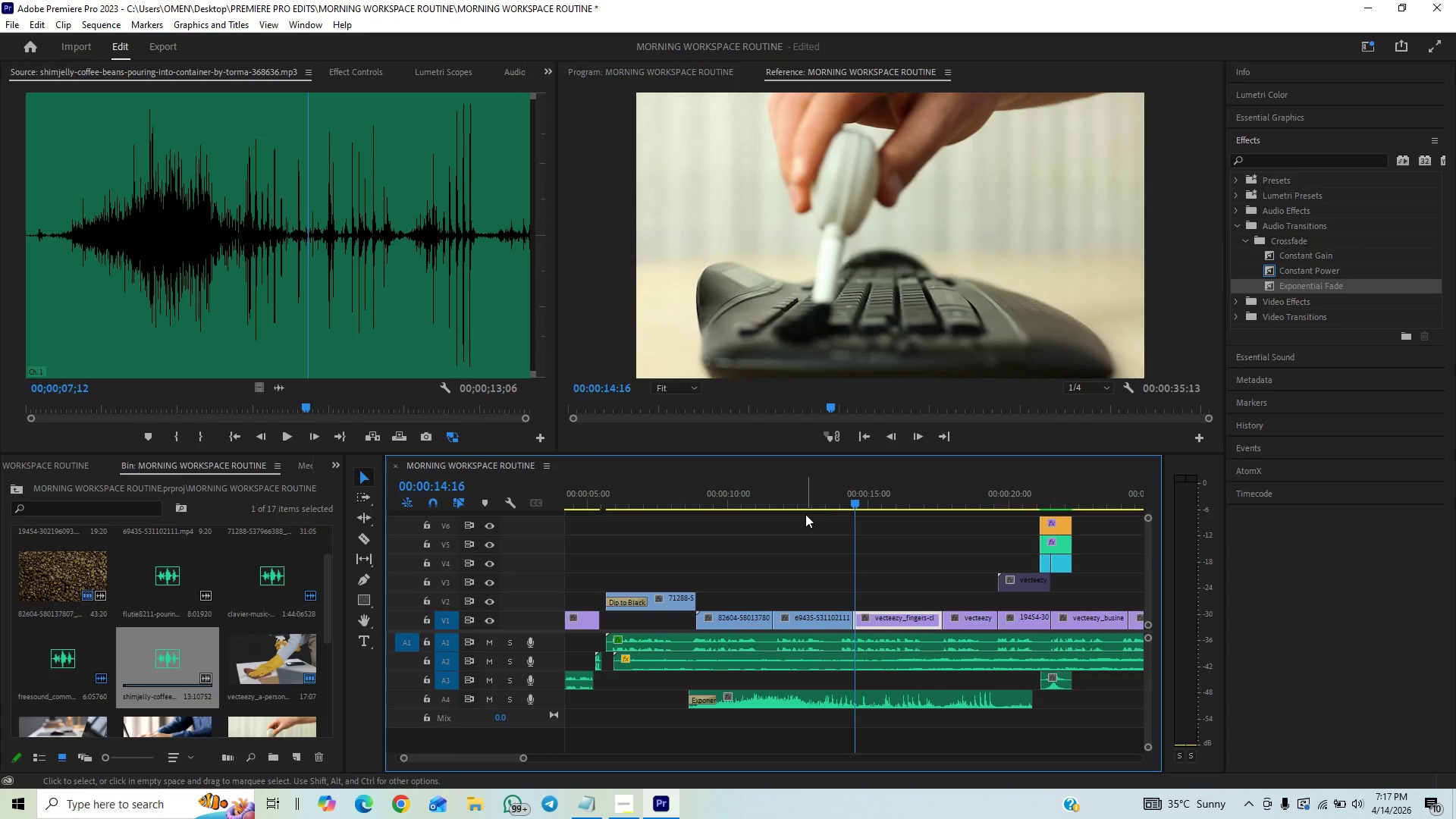 
left_click([797, 506])
 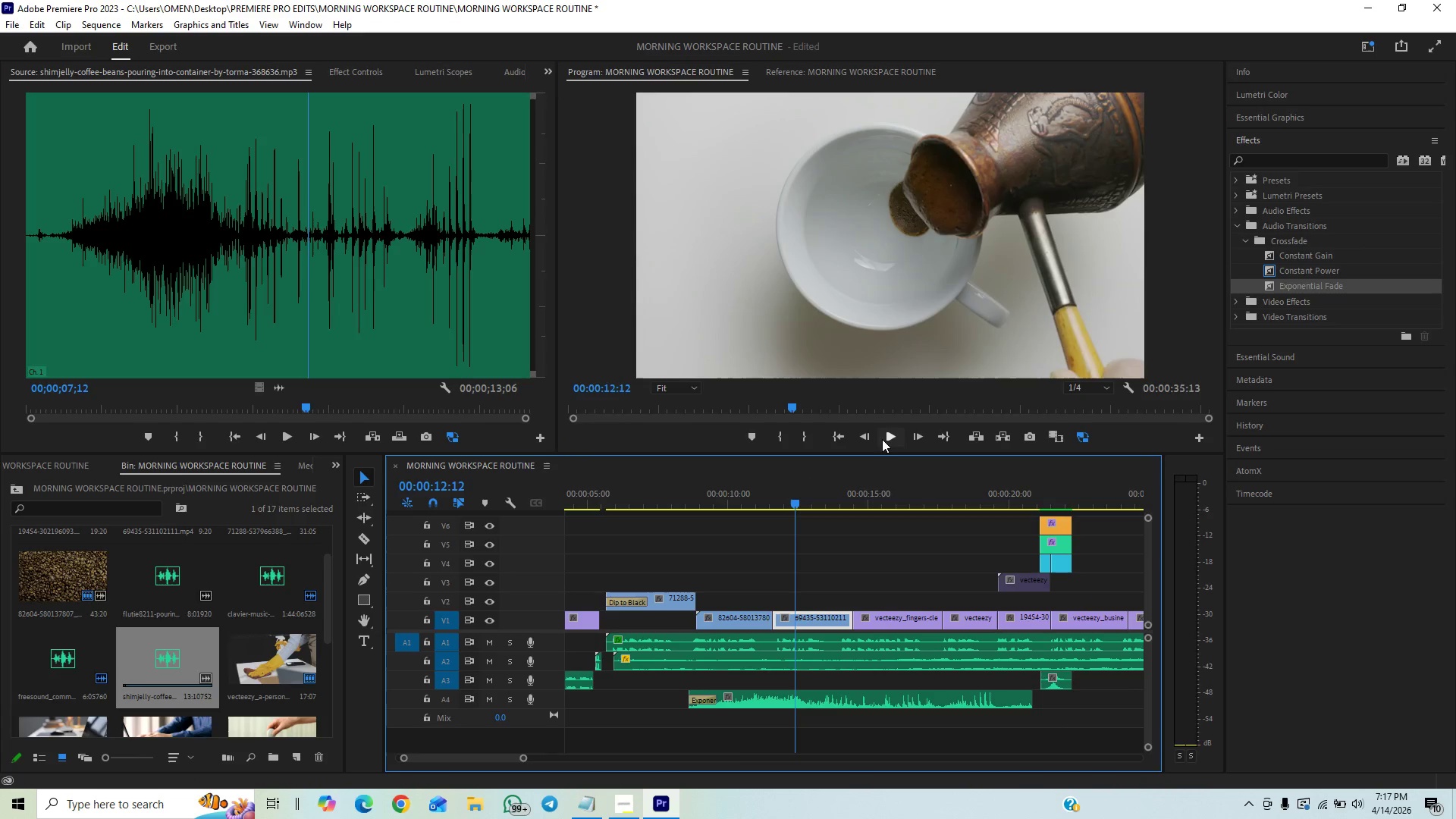 
left_click([884, 438])
 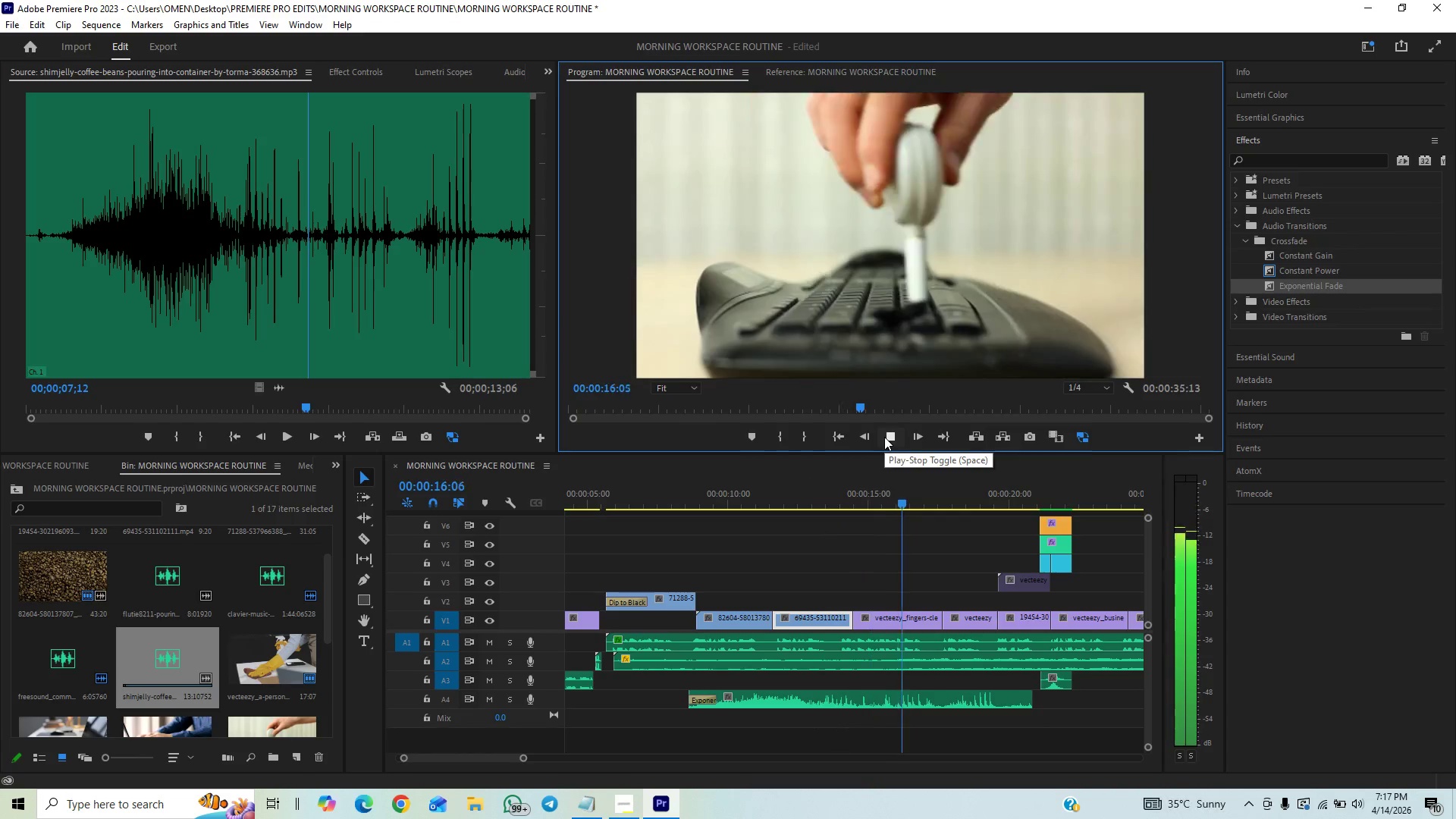 
wait(5.2)
 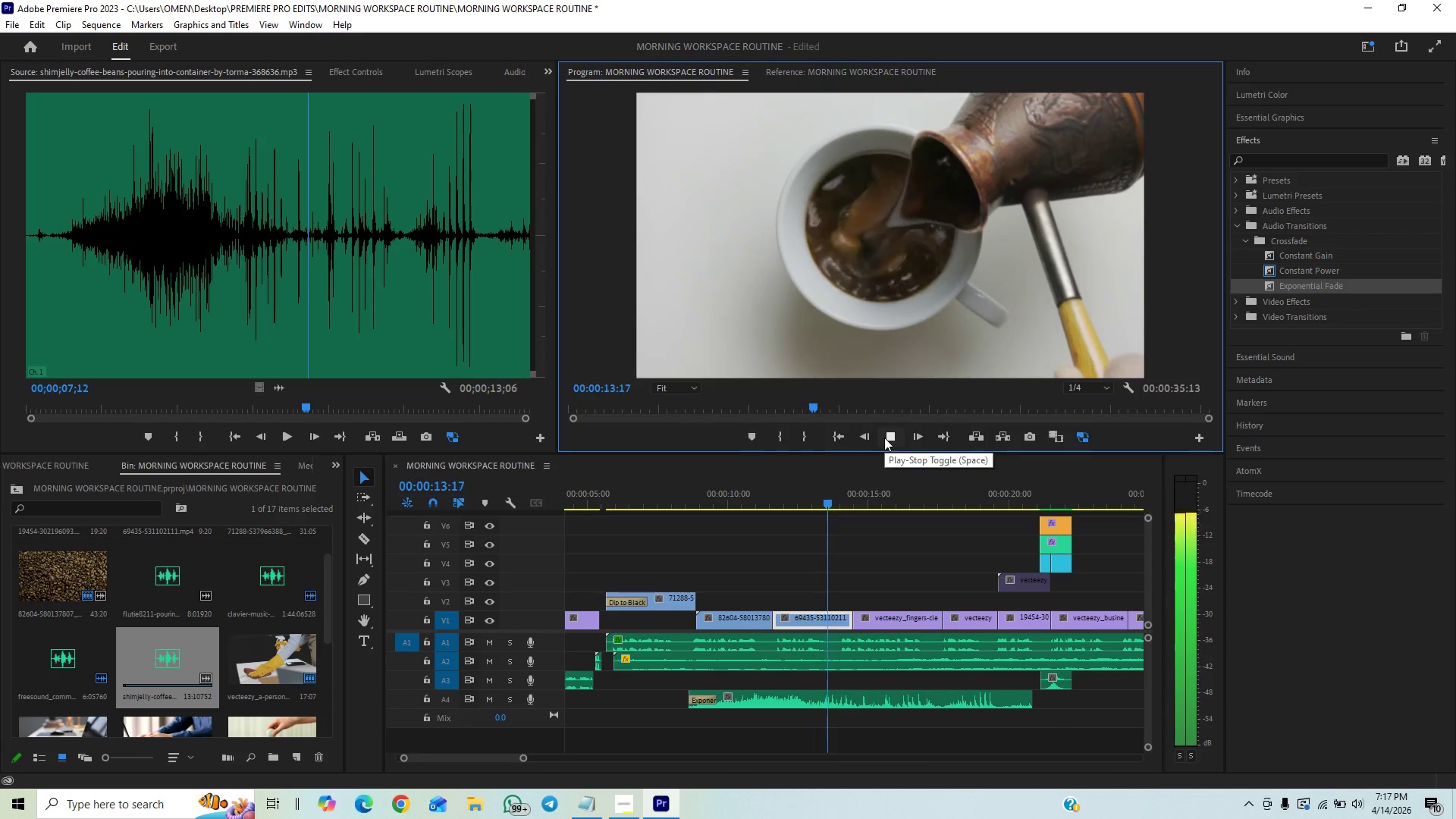 
left_click([886, 437])
 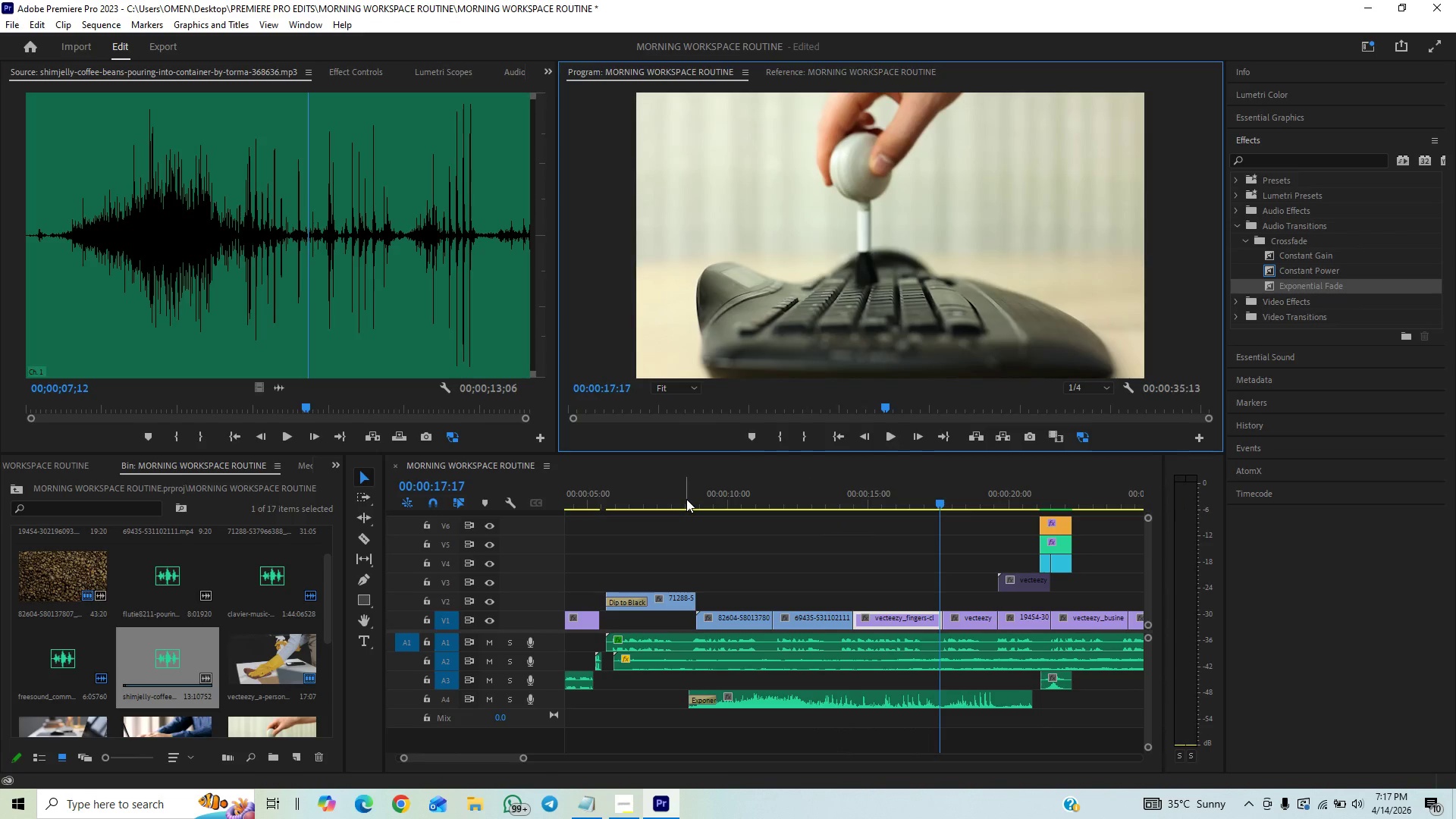 
left_click([679, 499])
 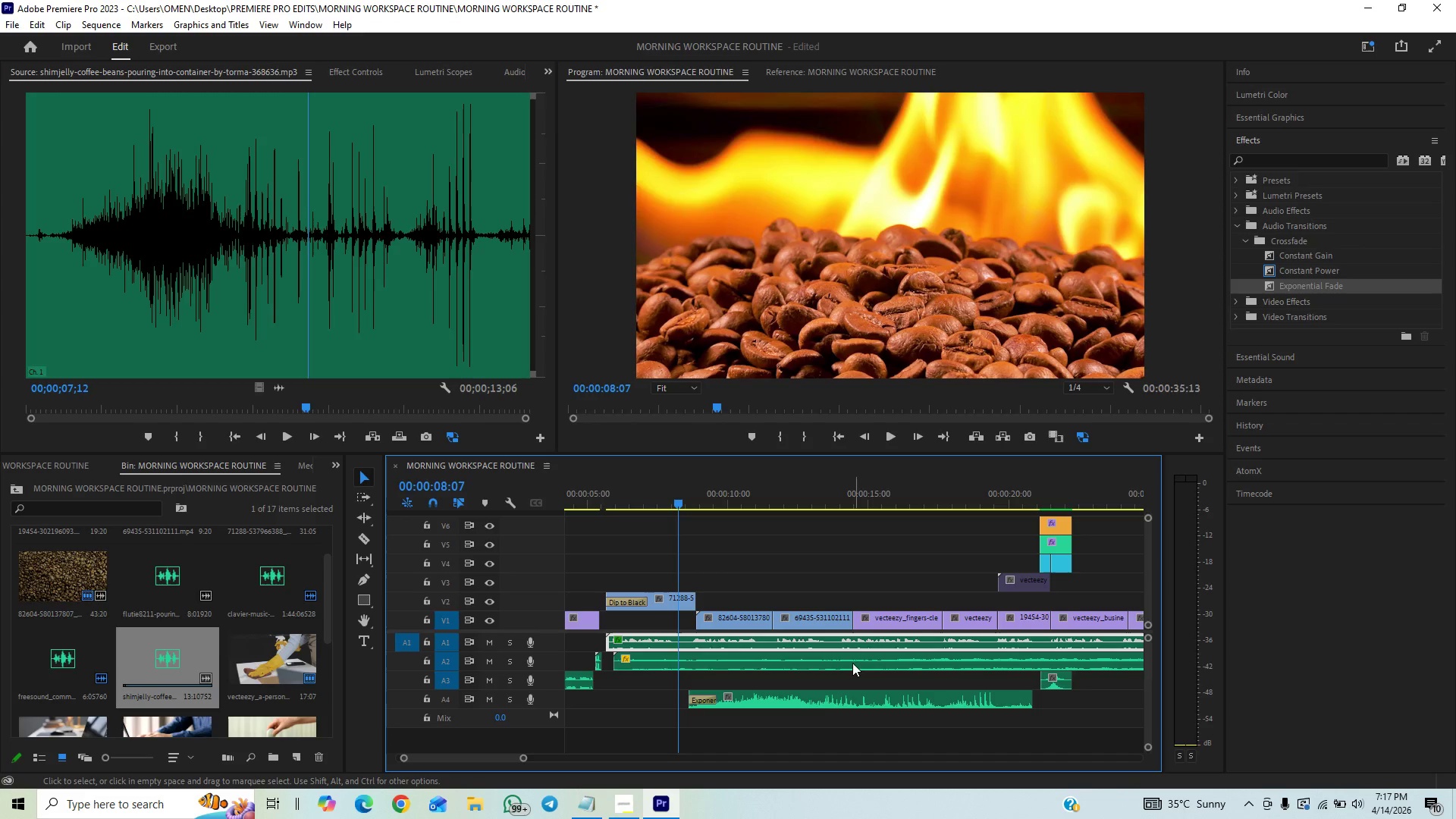 
left_click([819, 695])
 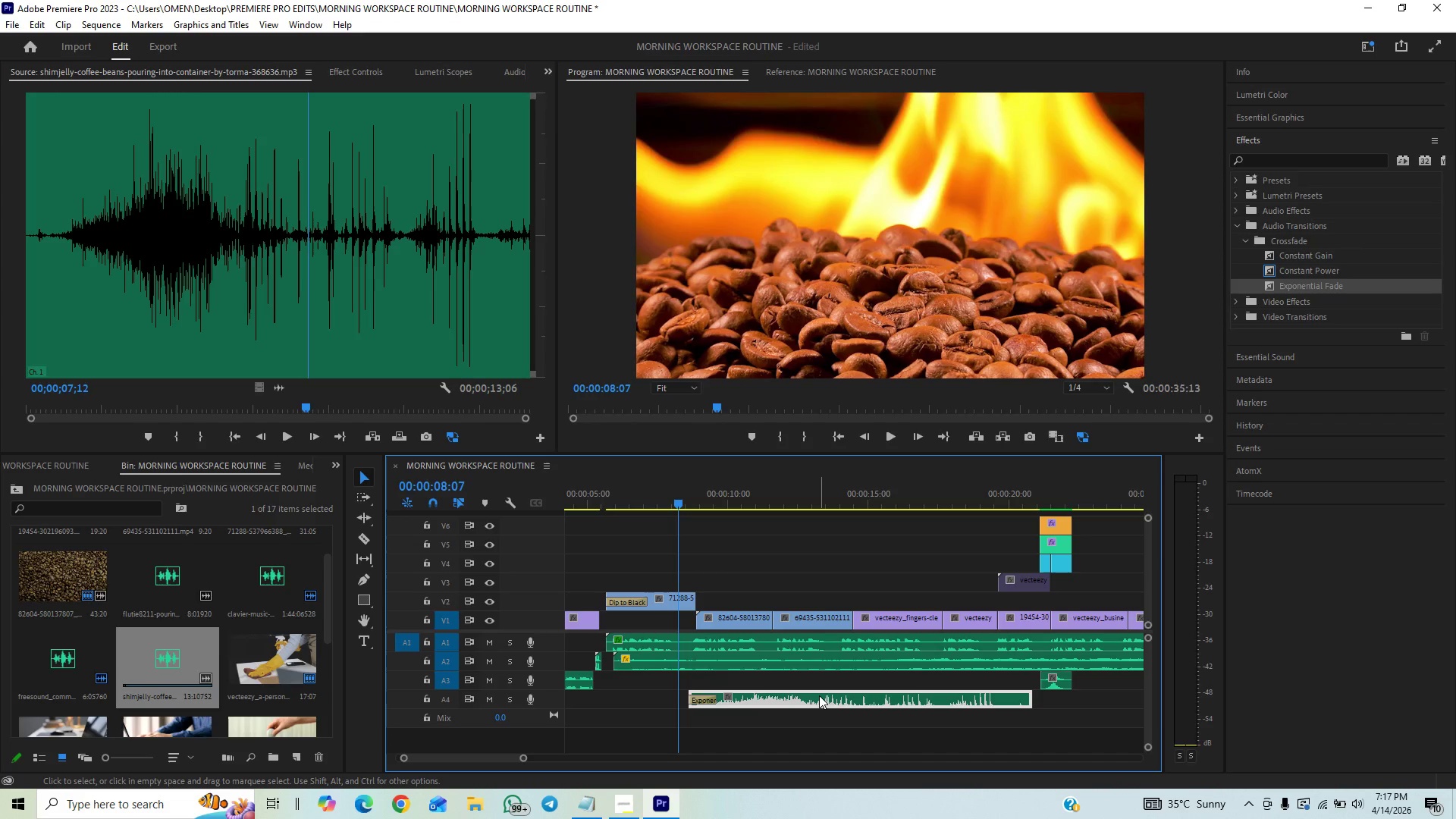 
right_click([819, 695])
 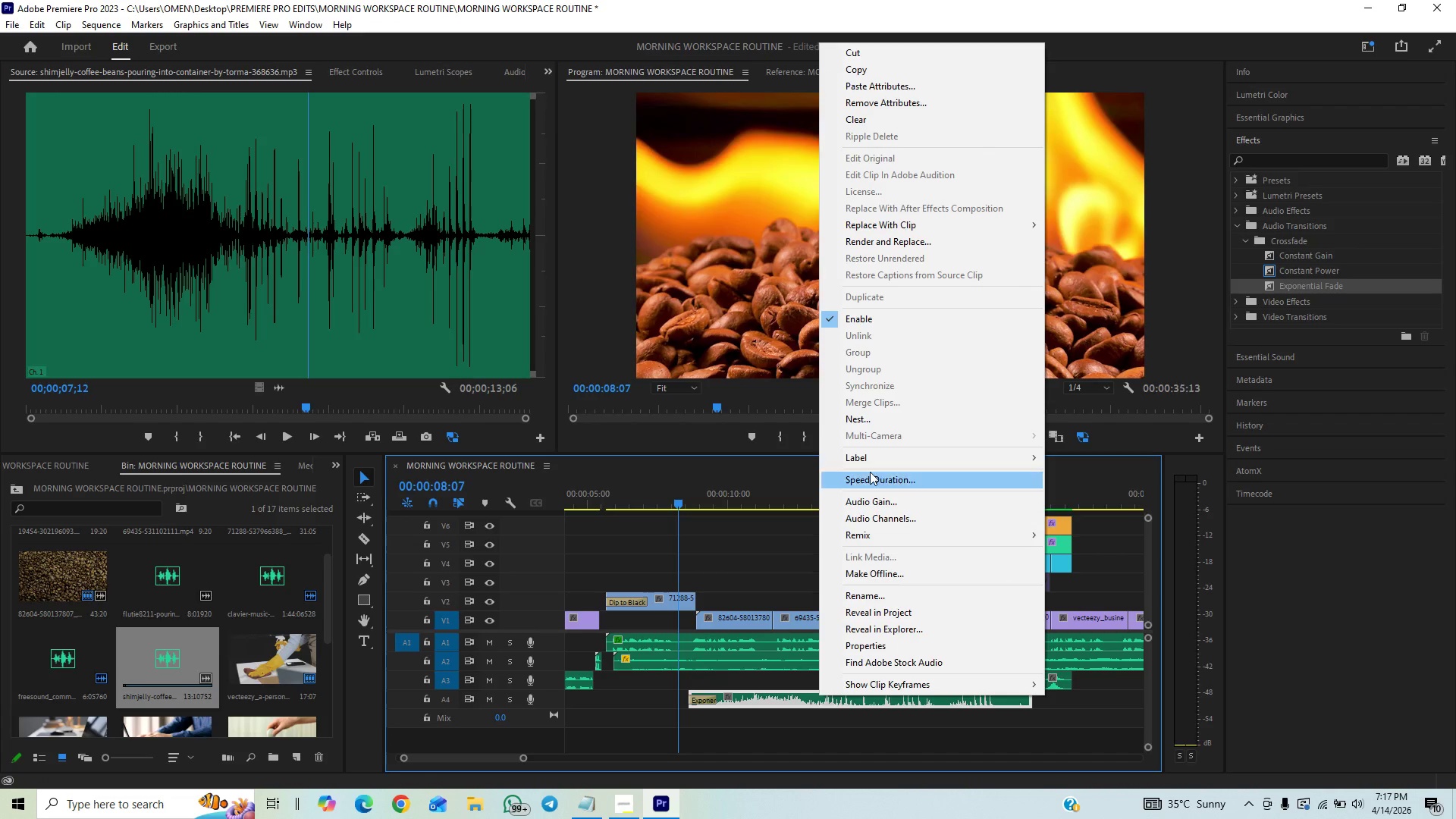 
left_click([870, 484])
 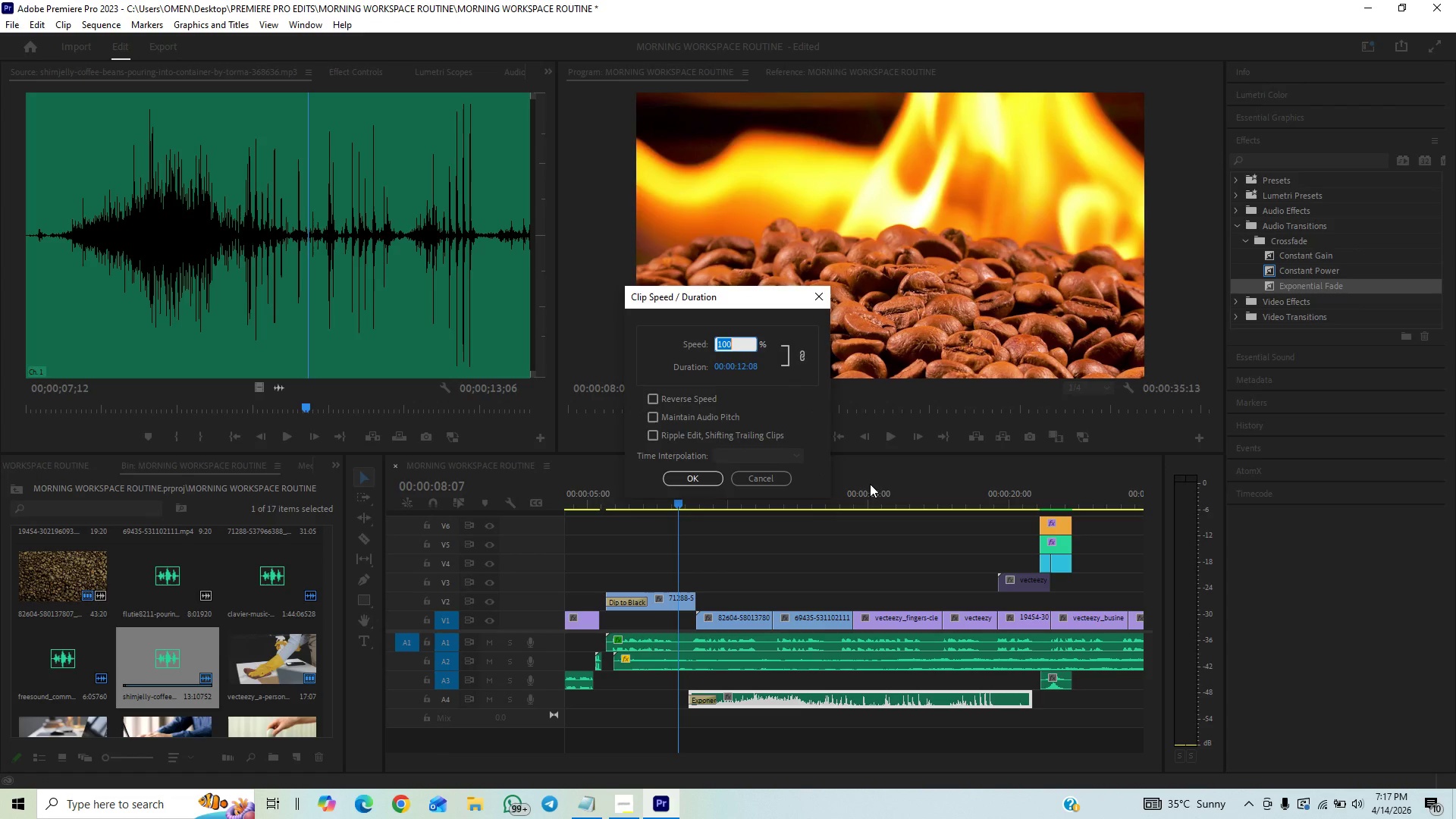 
type(80)
 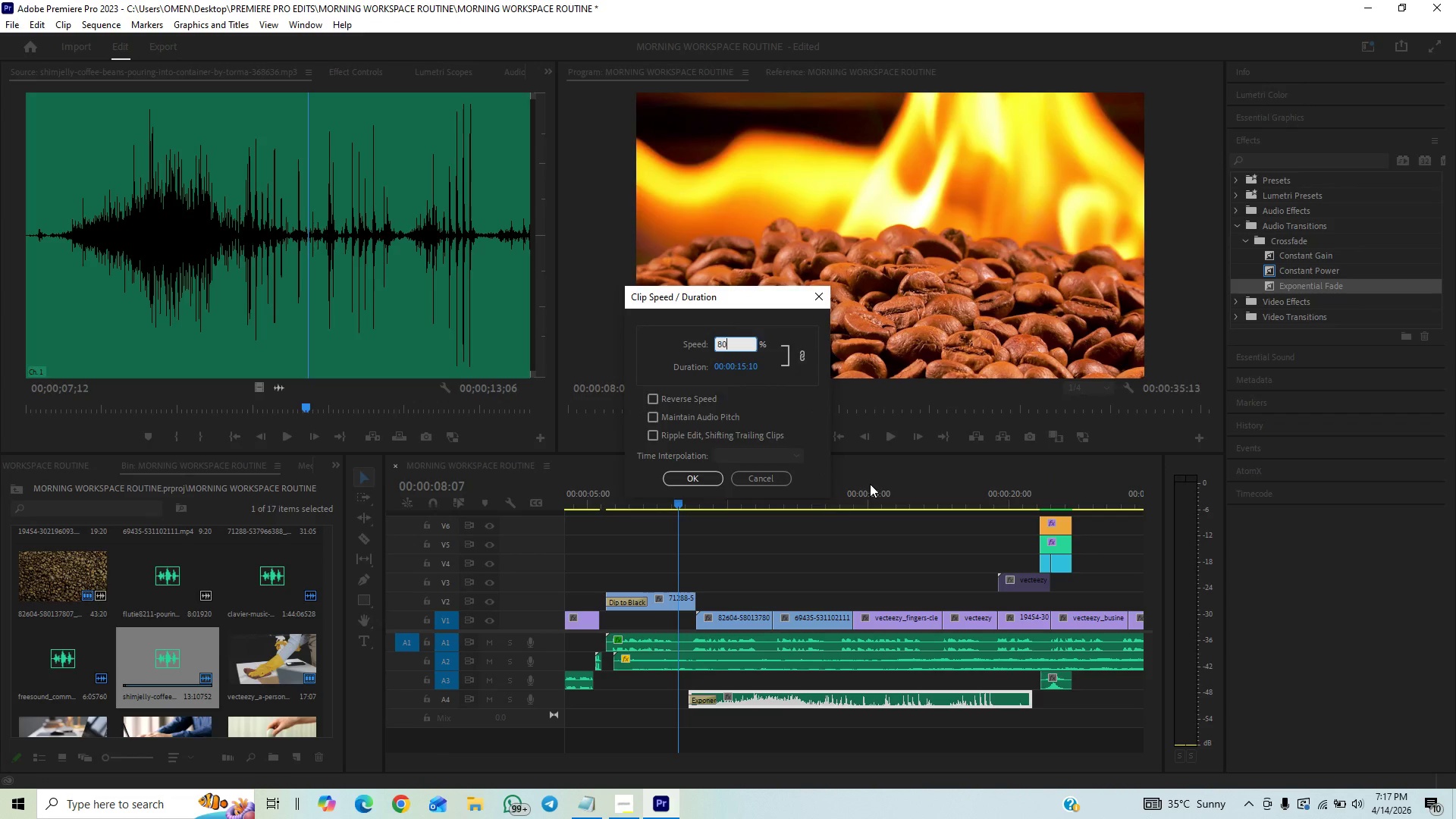 
key(Enter)
 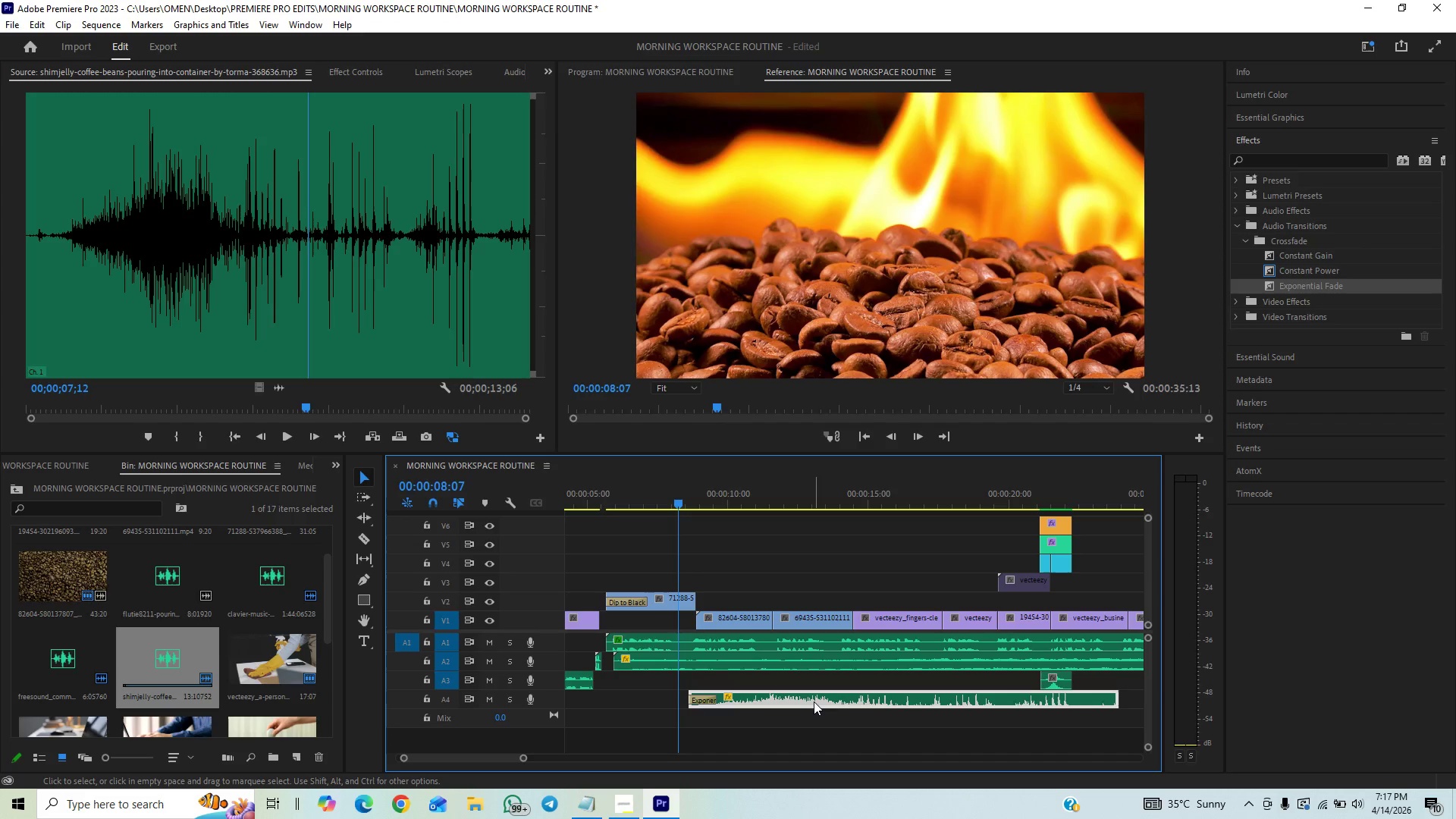 
wait(5.12)
 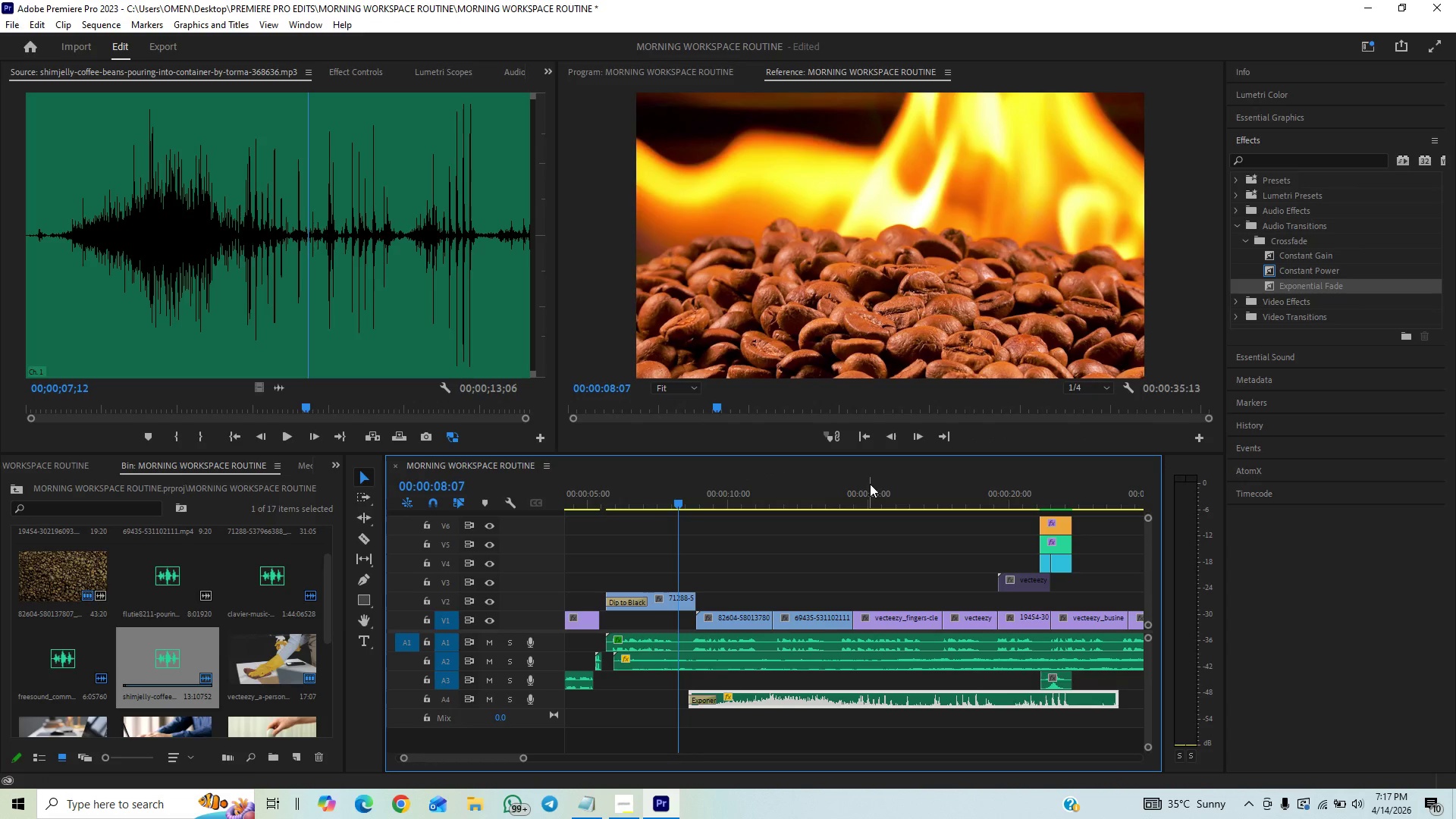 
left_click([685, 502])
 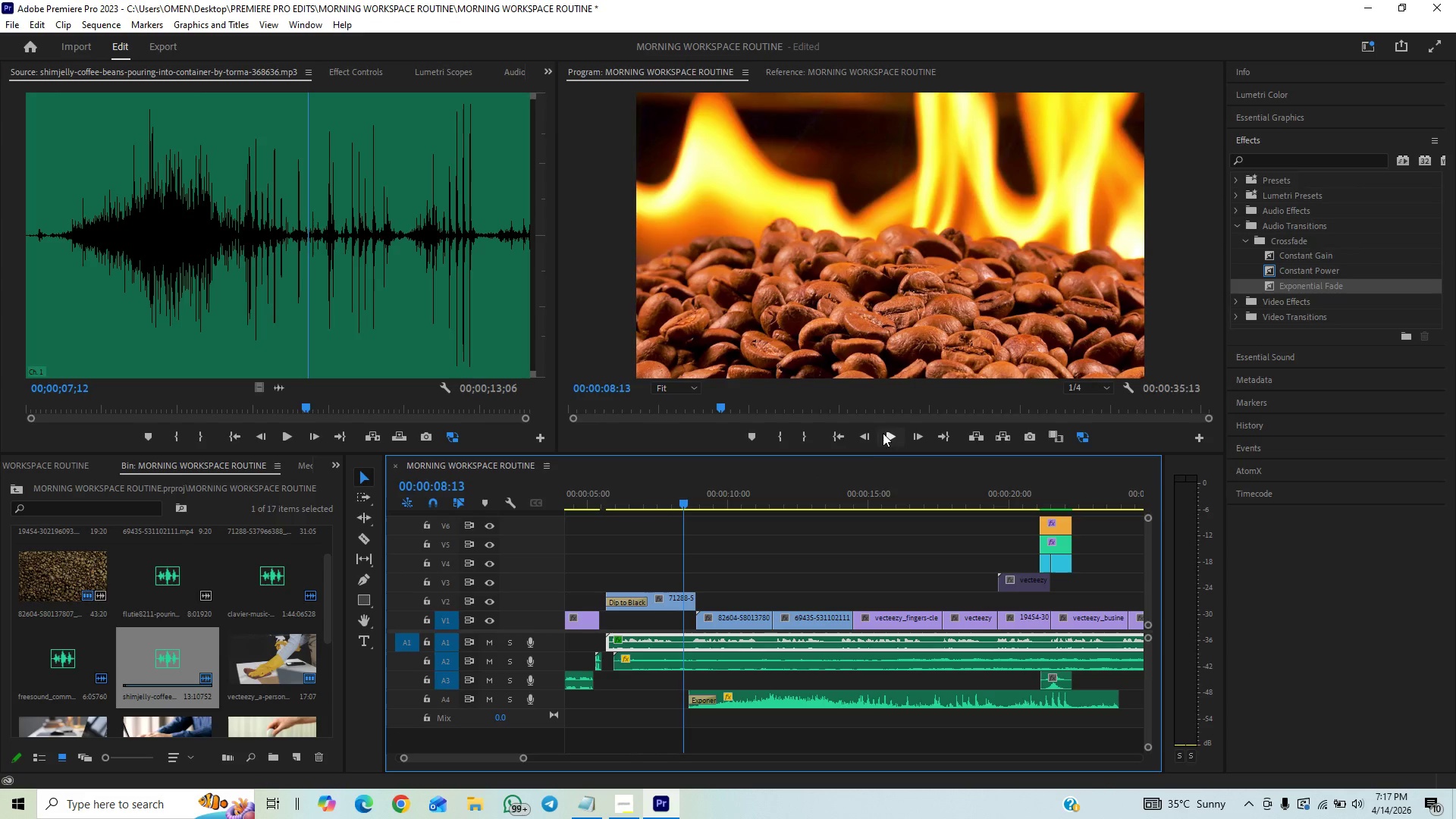 
left_click([884, 431])
 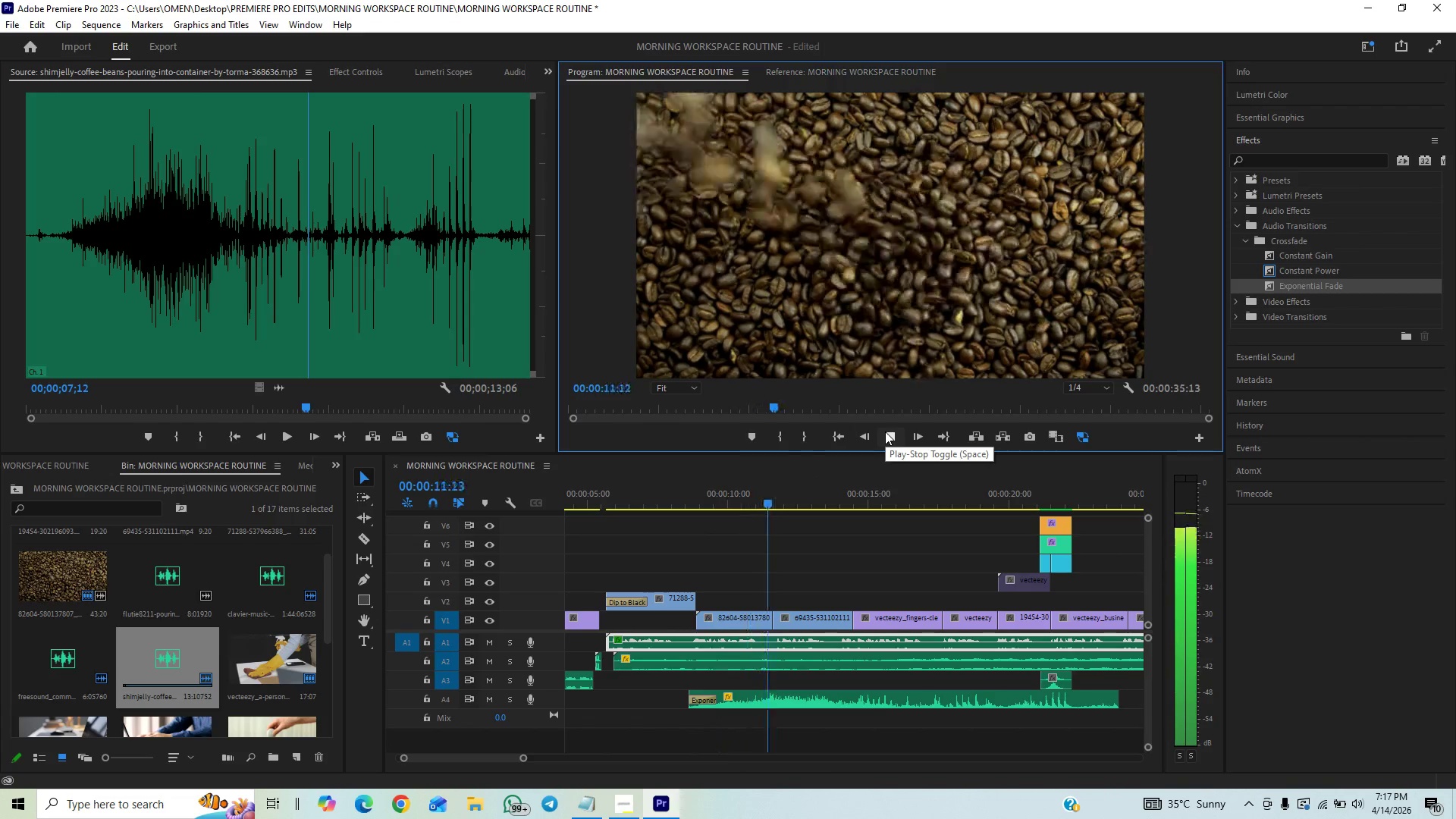 
left_click([885, 431])
 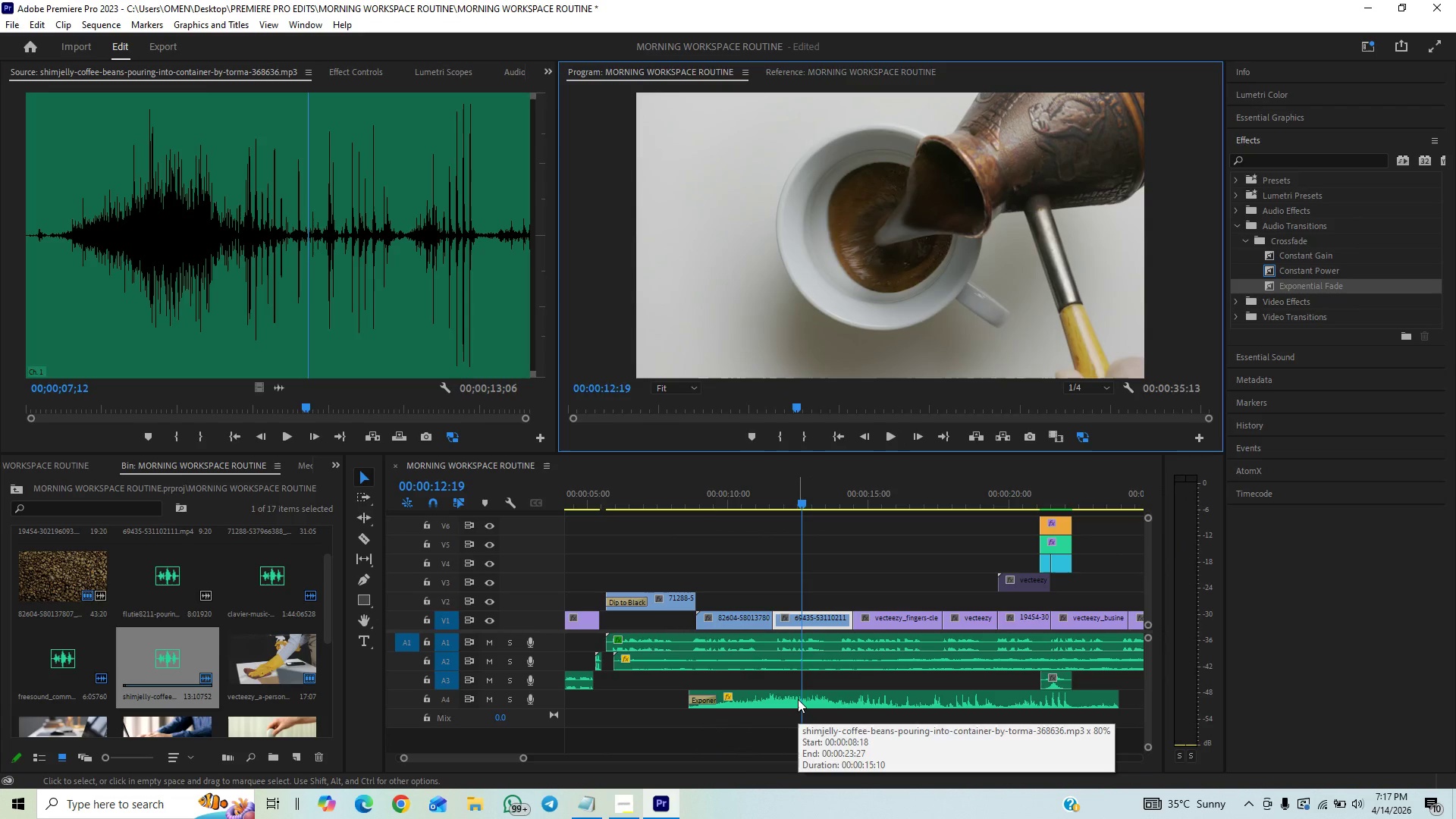 
left_click([674, 505])
 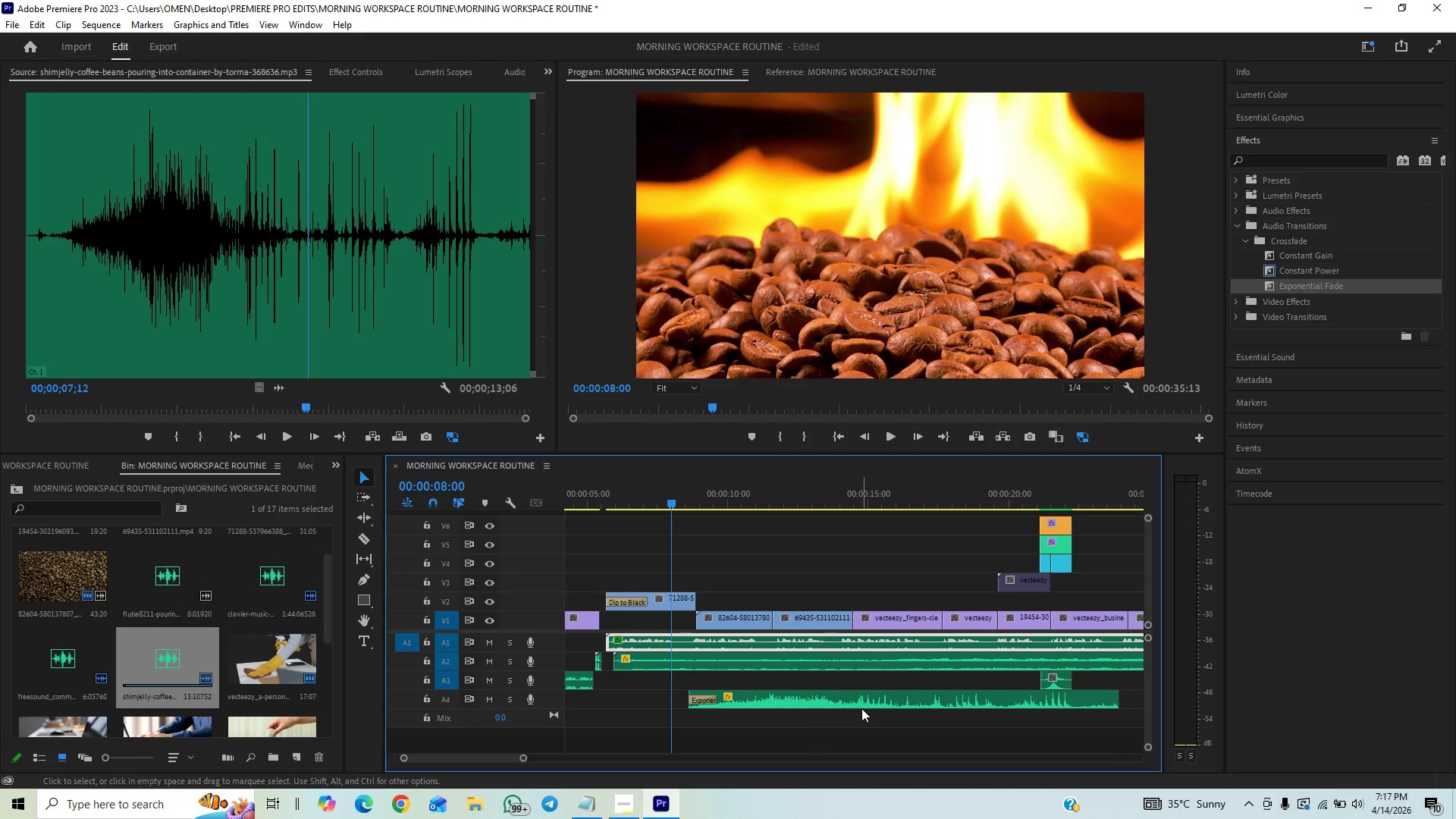 
left_click([866, 696])
 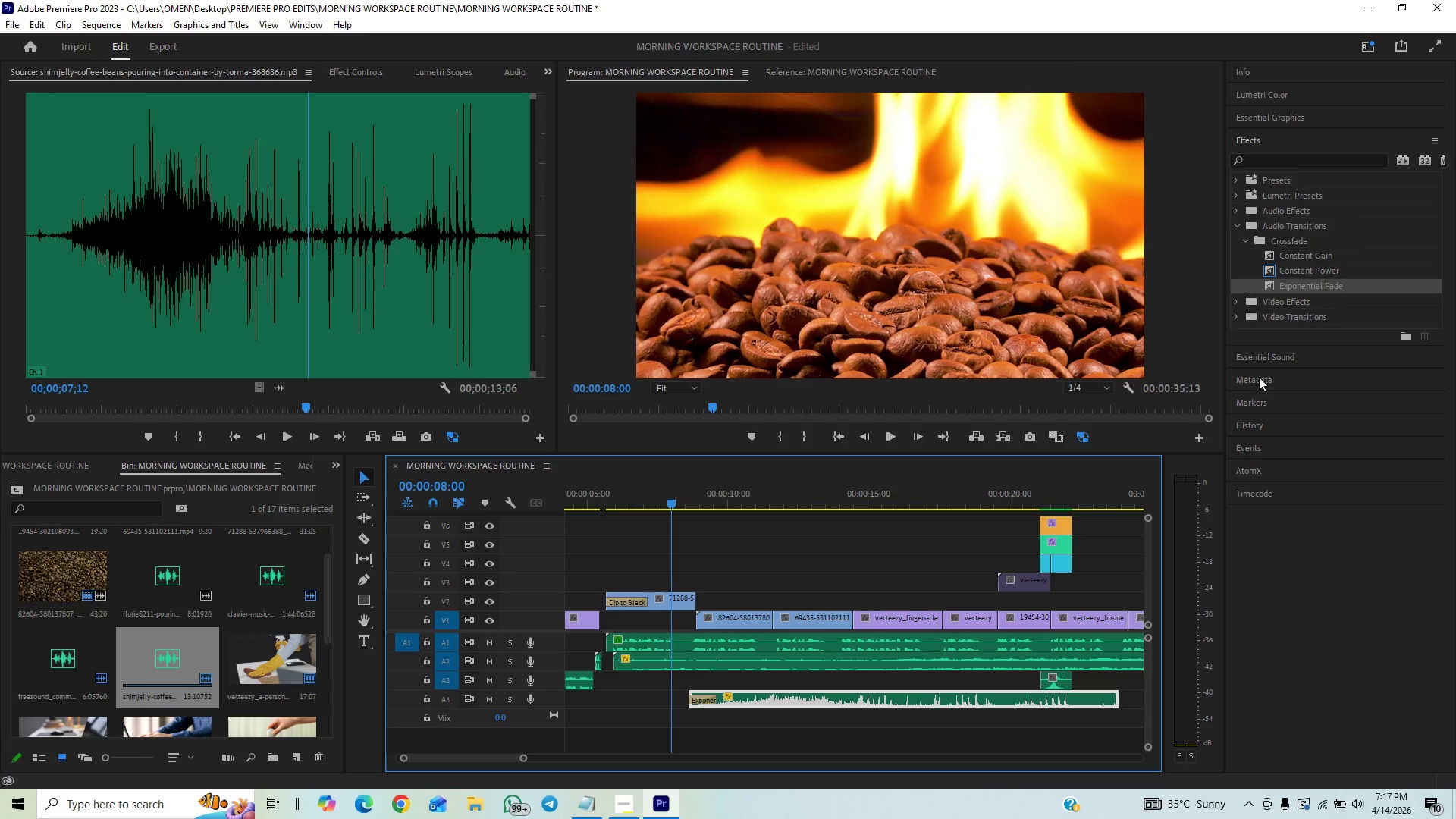 
left_click([1263, 361])
 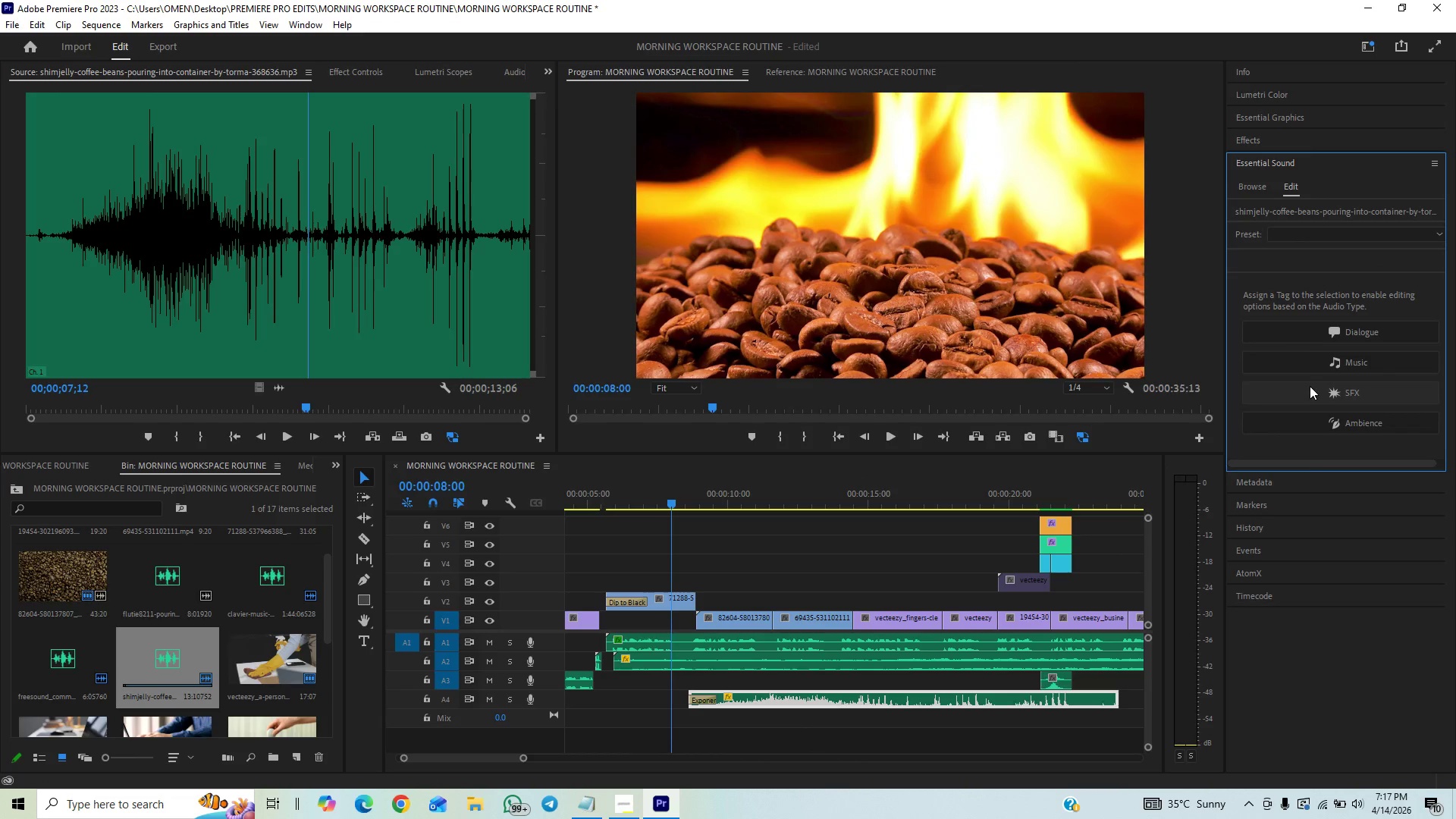 
left_click([1304, 397])
 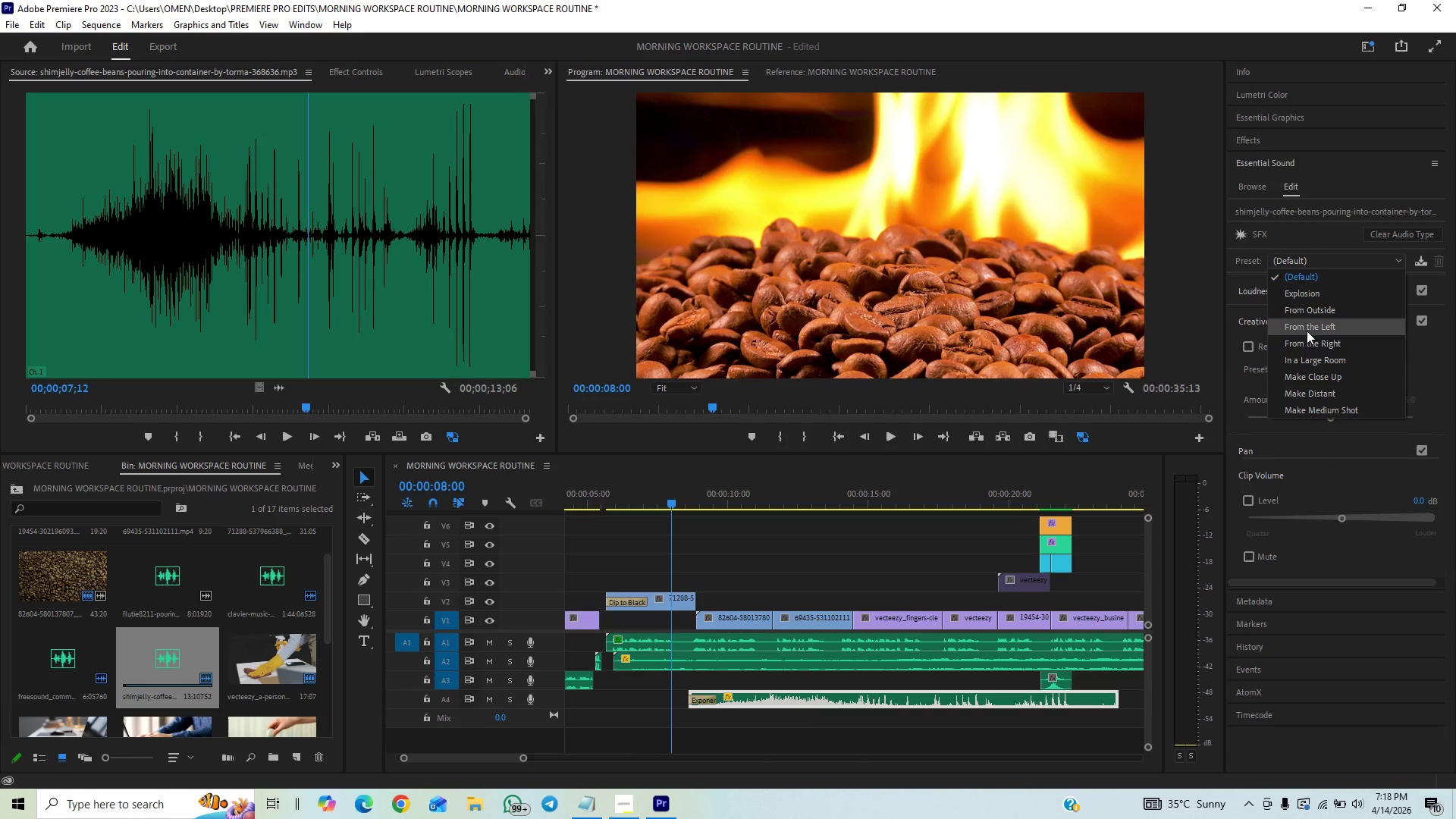 
wait(6.95)
 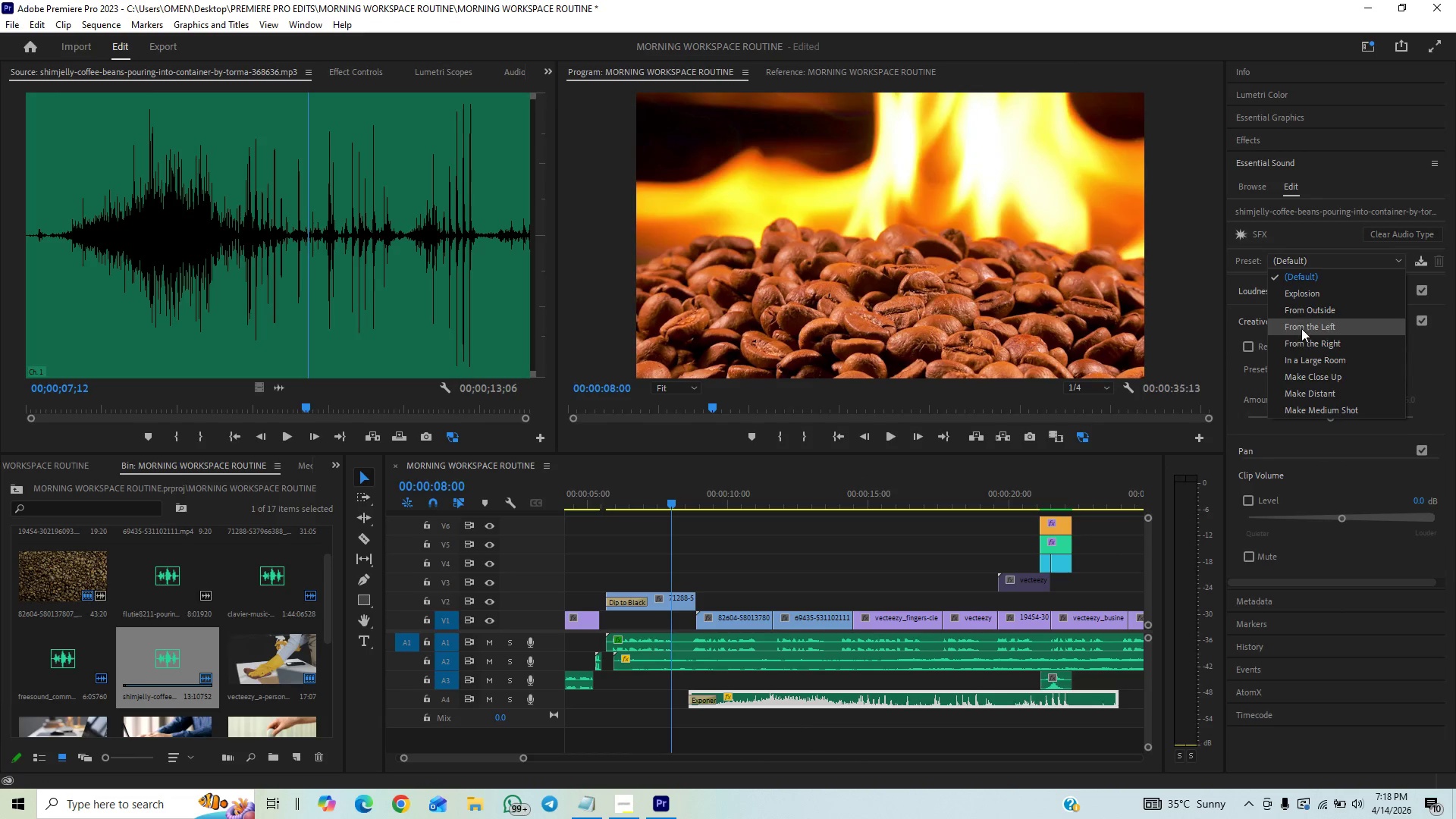 
left_click([1320, 414])
 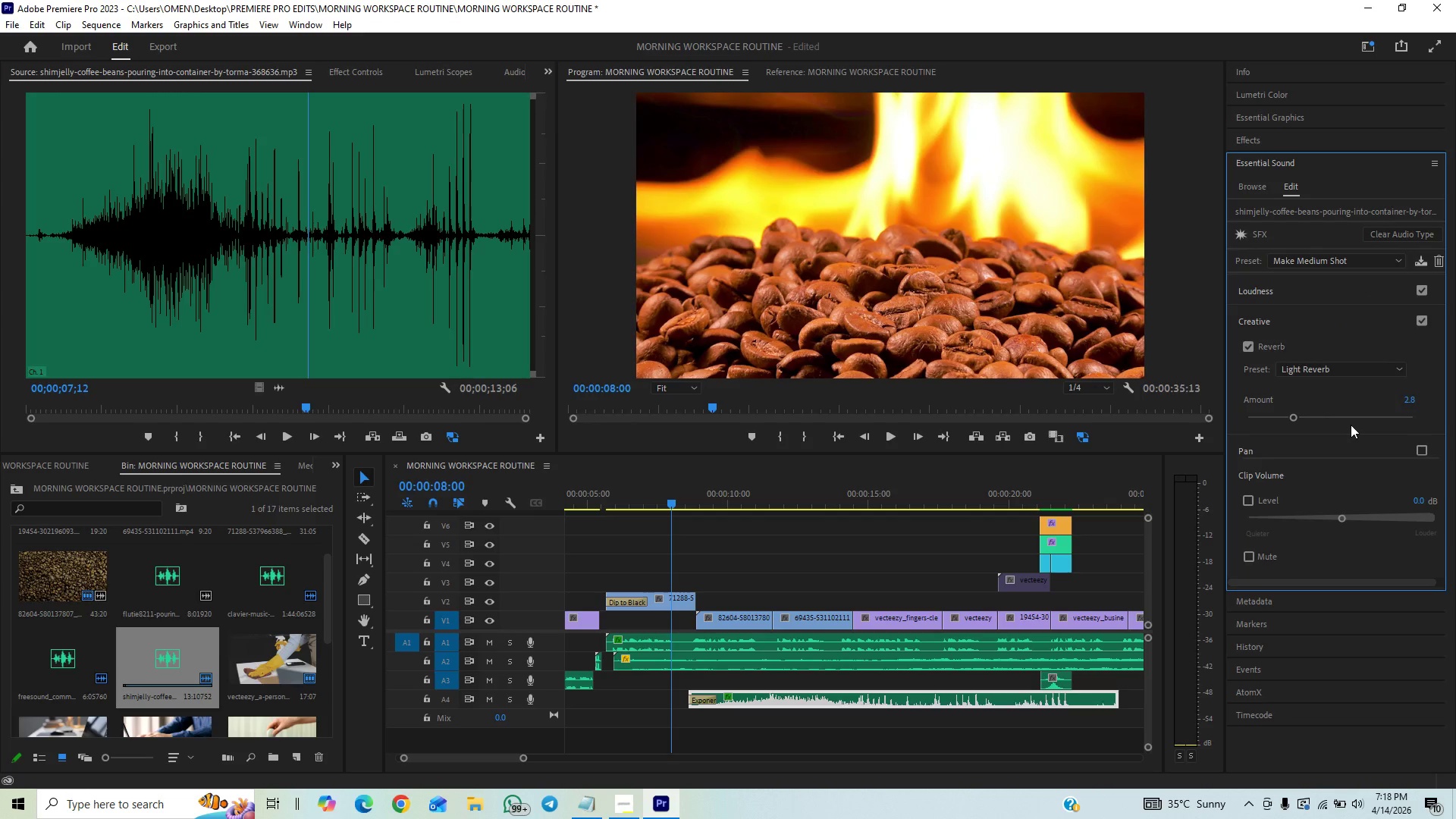 
wait(7.11)
 